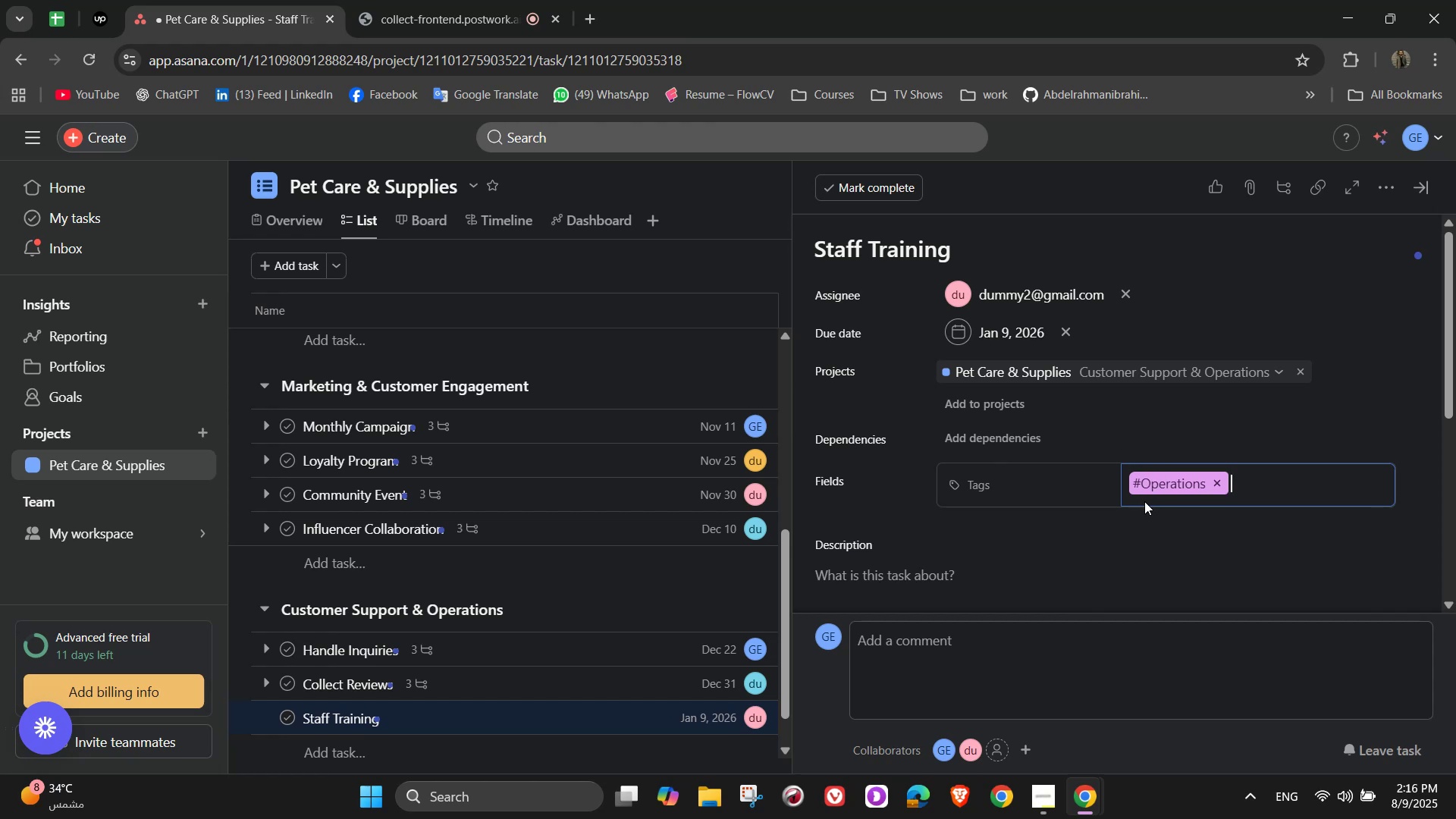 
mouse_move([1445, 70])
 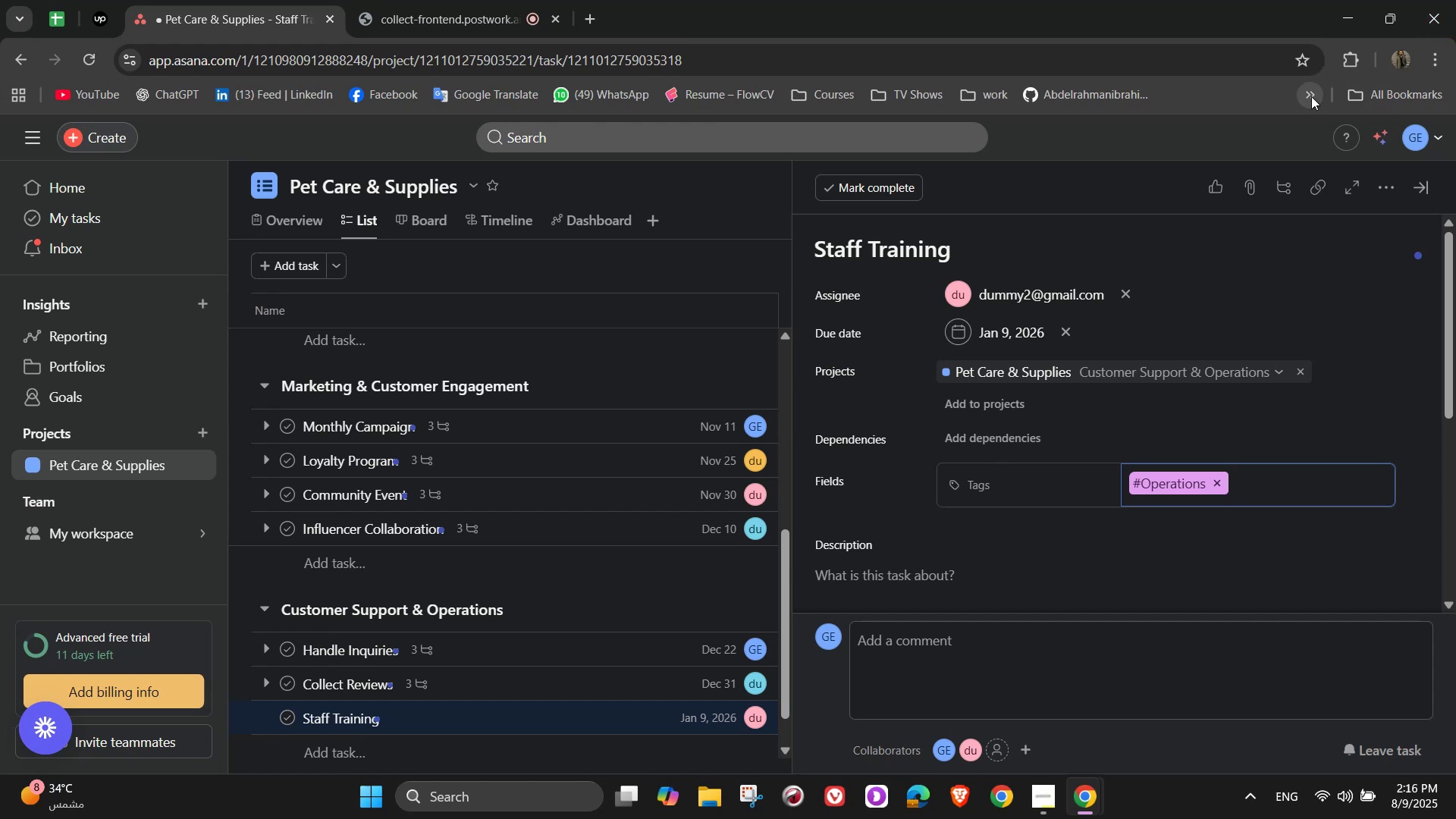 
mouse_move([1065, 340])
 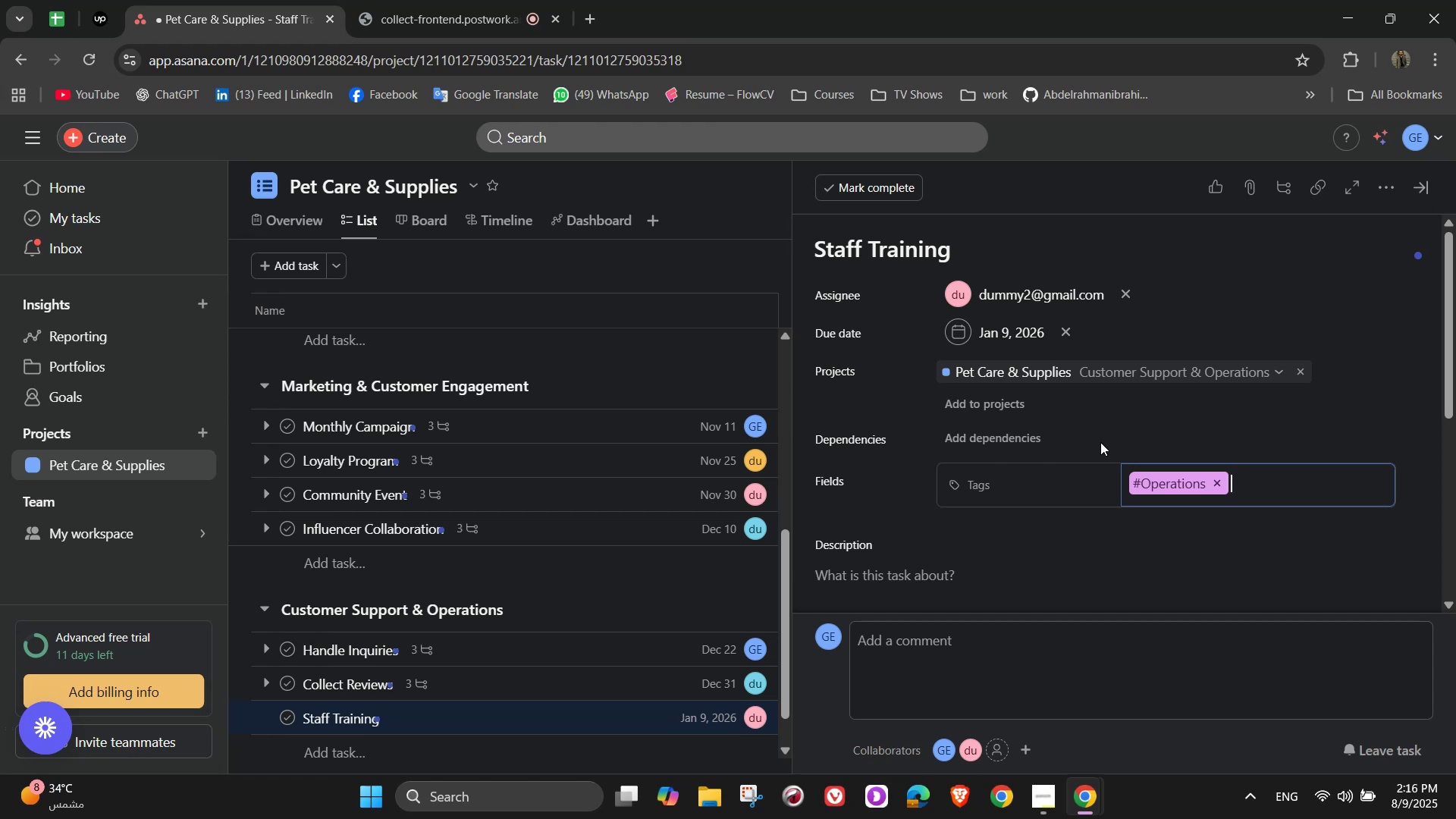 
wait(9.09)
 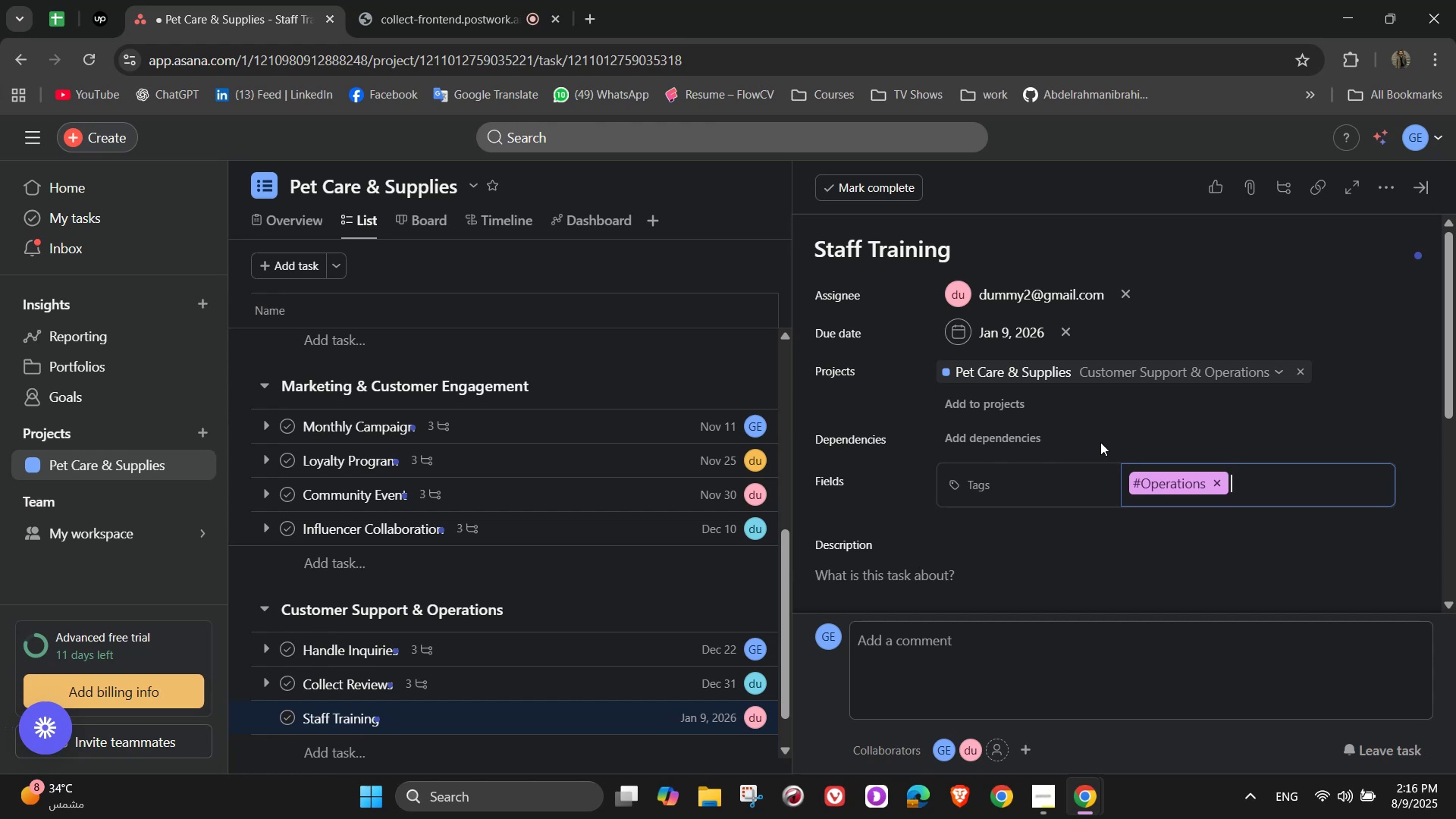 
scroll: coordinate [993, 450], scroll_direction: down, amount: 1.0
 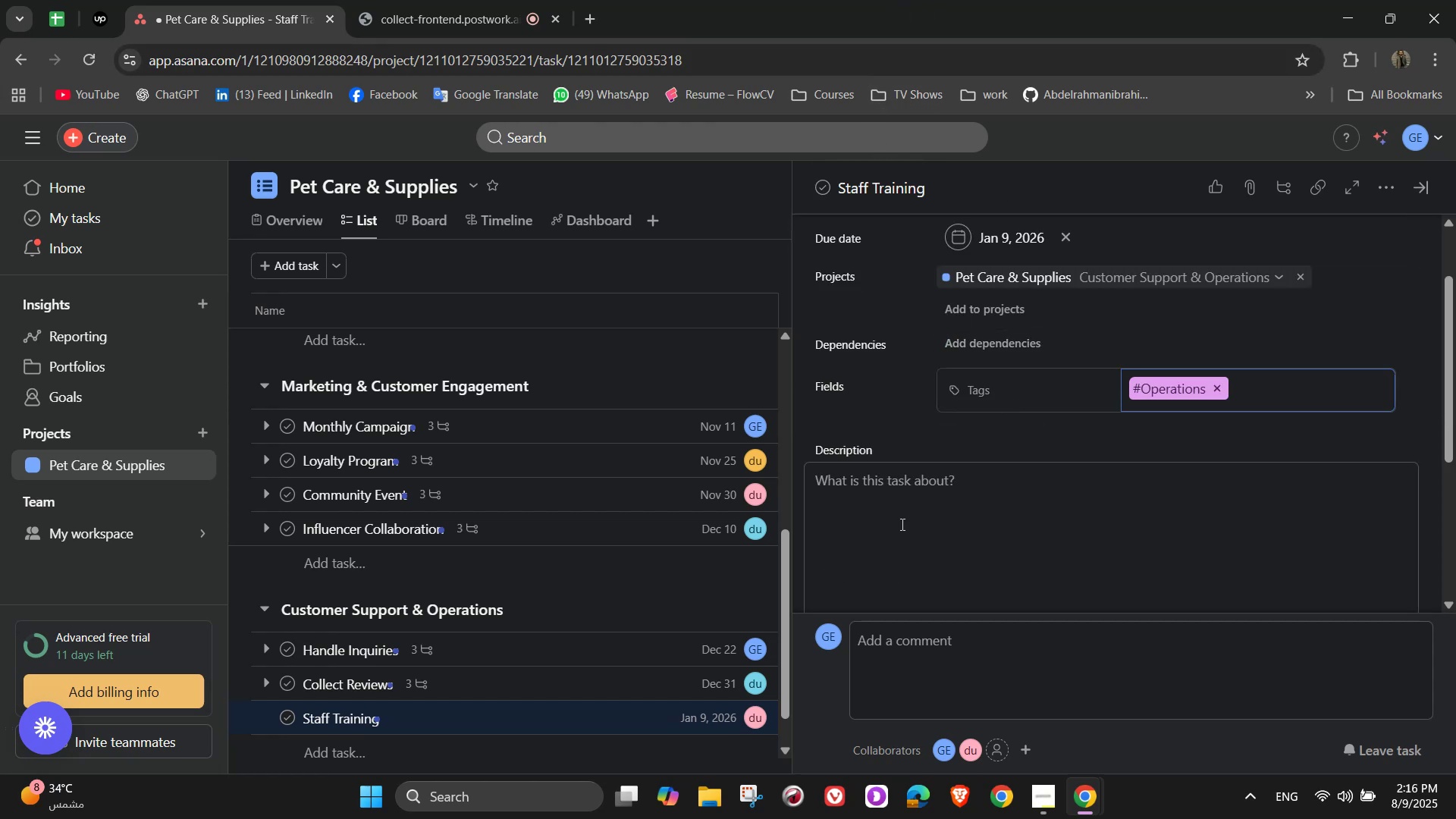 
left_click([906, 501])
 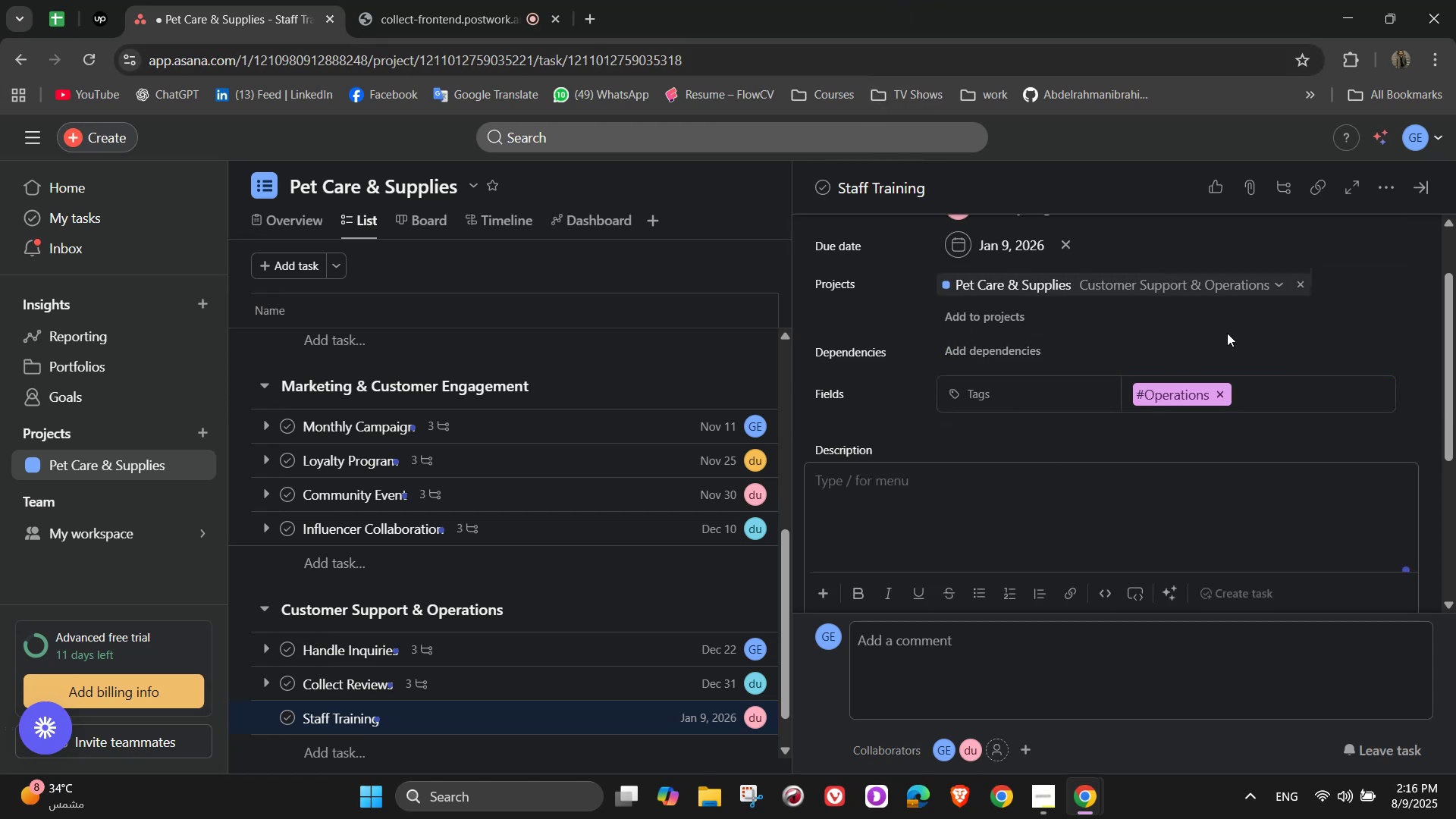 
type(Ensure all staff )
 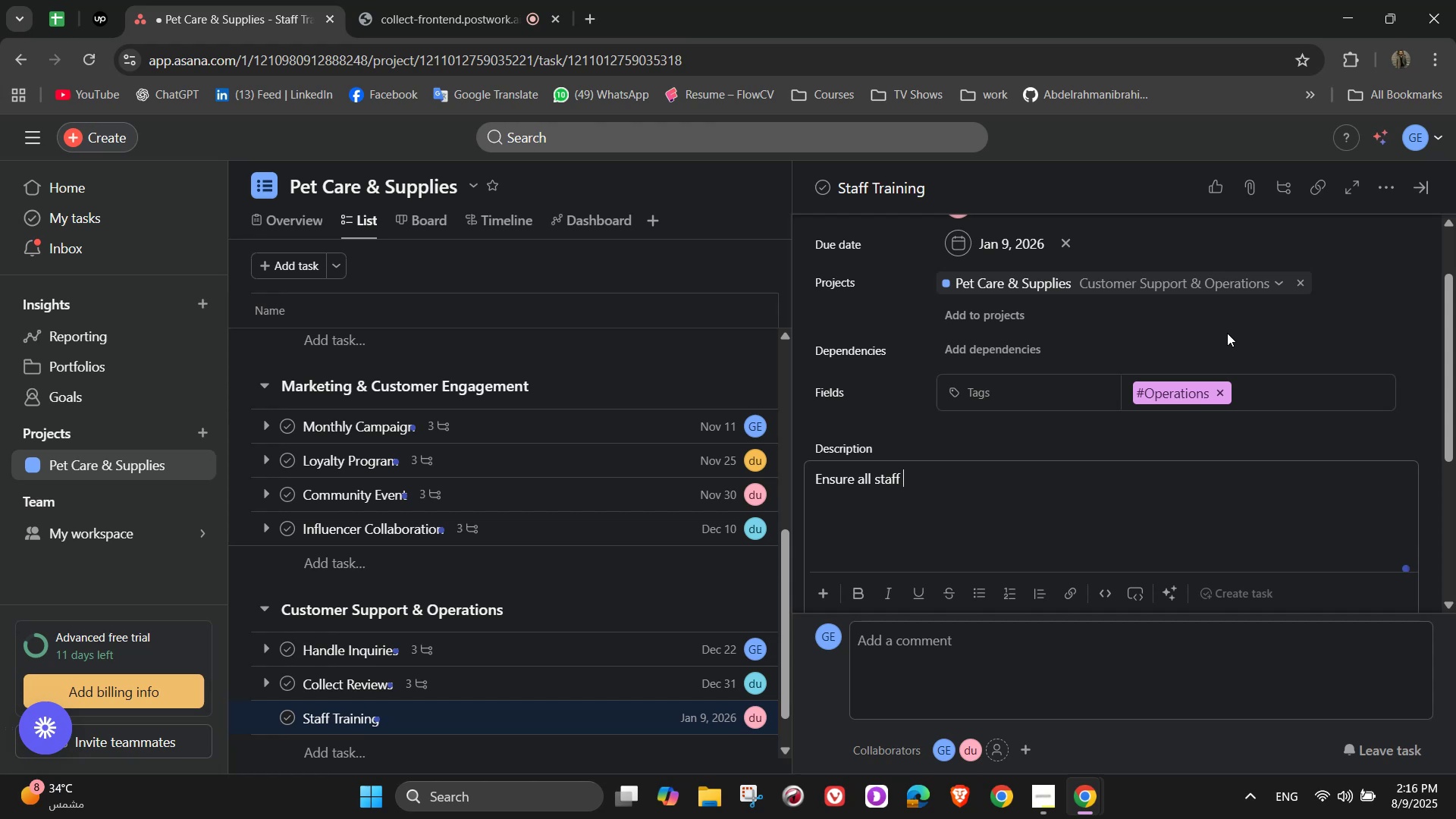 
wait(7.38)
 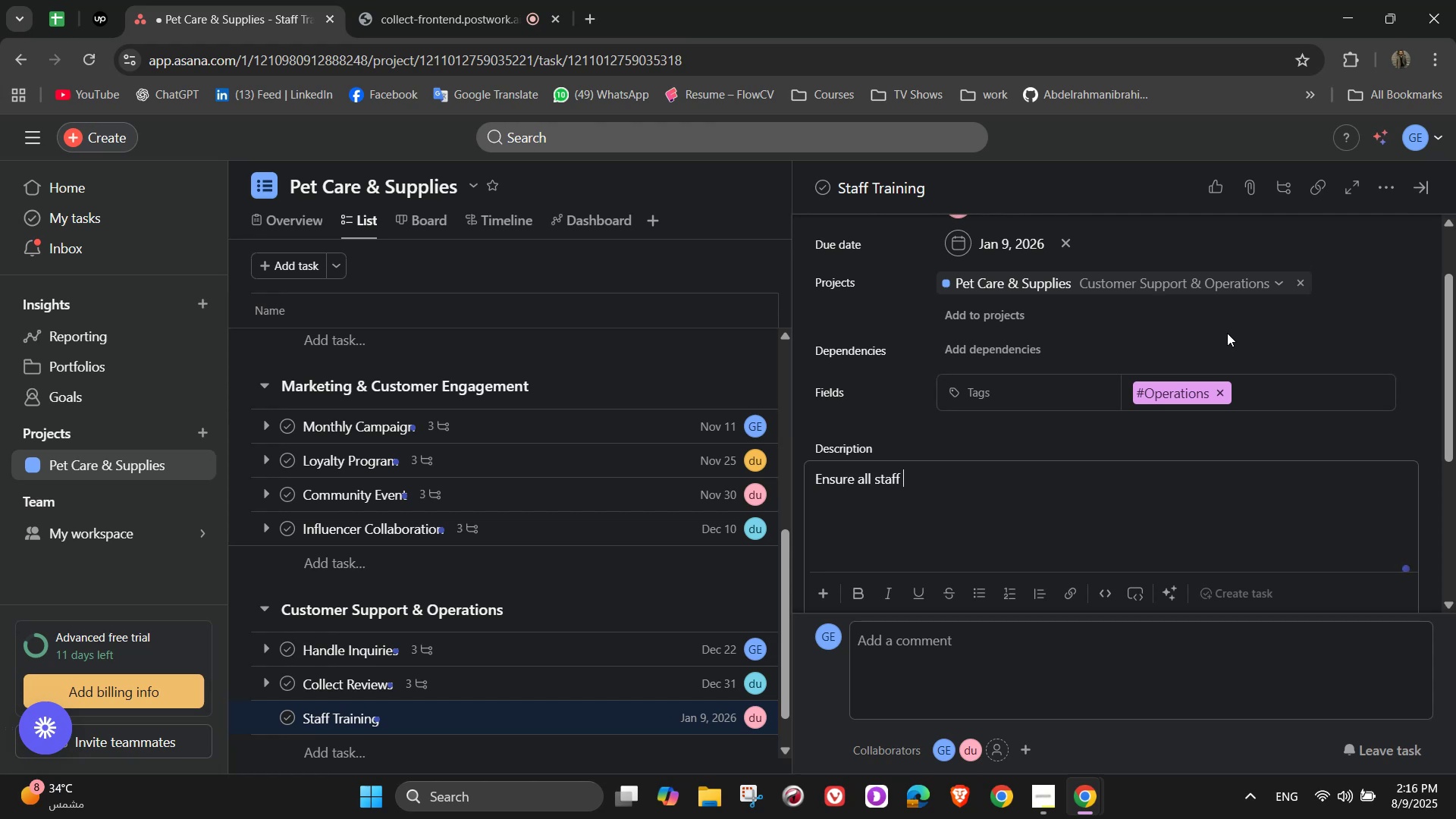 
type(are kn)
 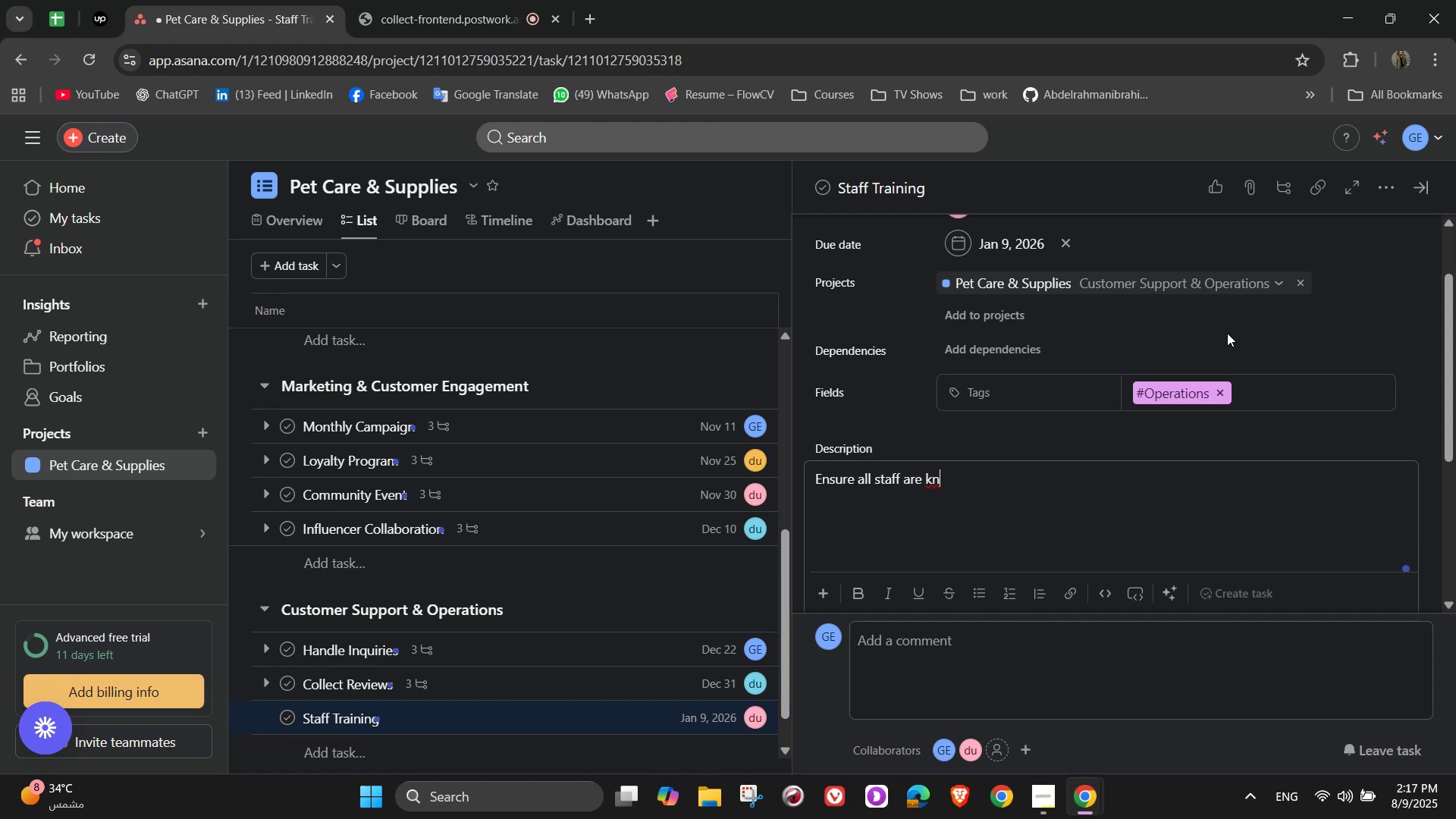 
type(owledgeable)
 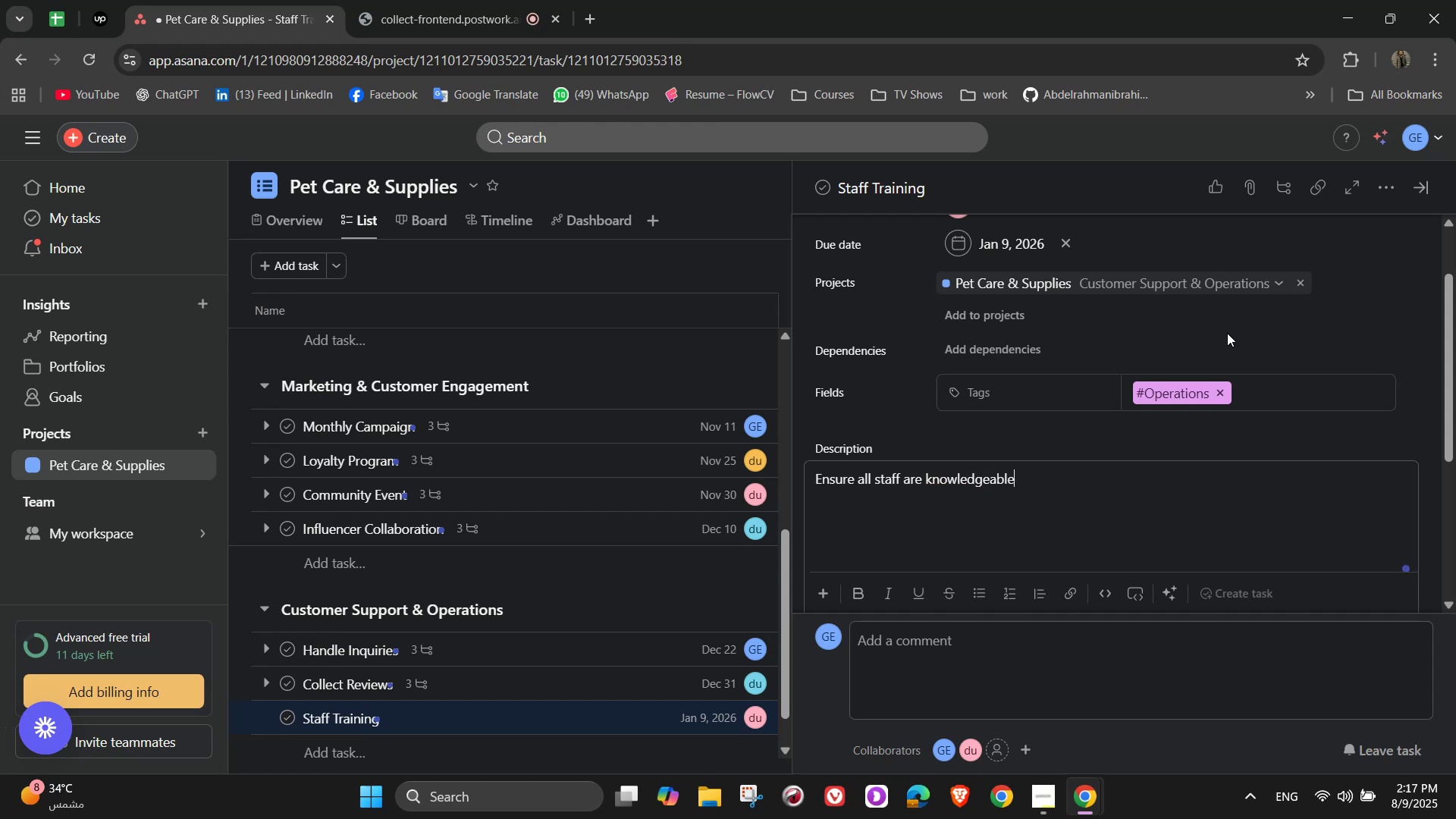 
type( and customer-focused)
 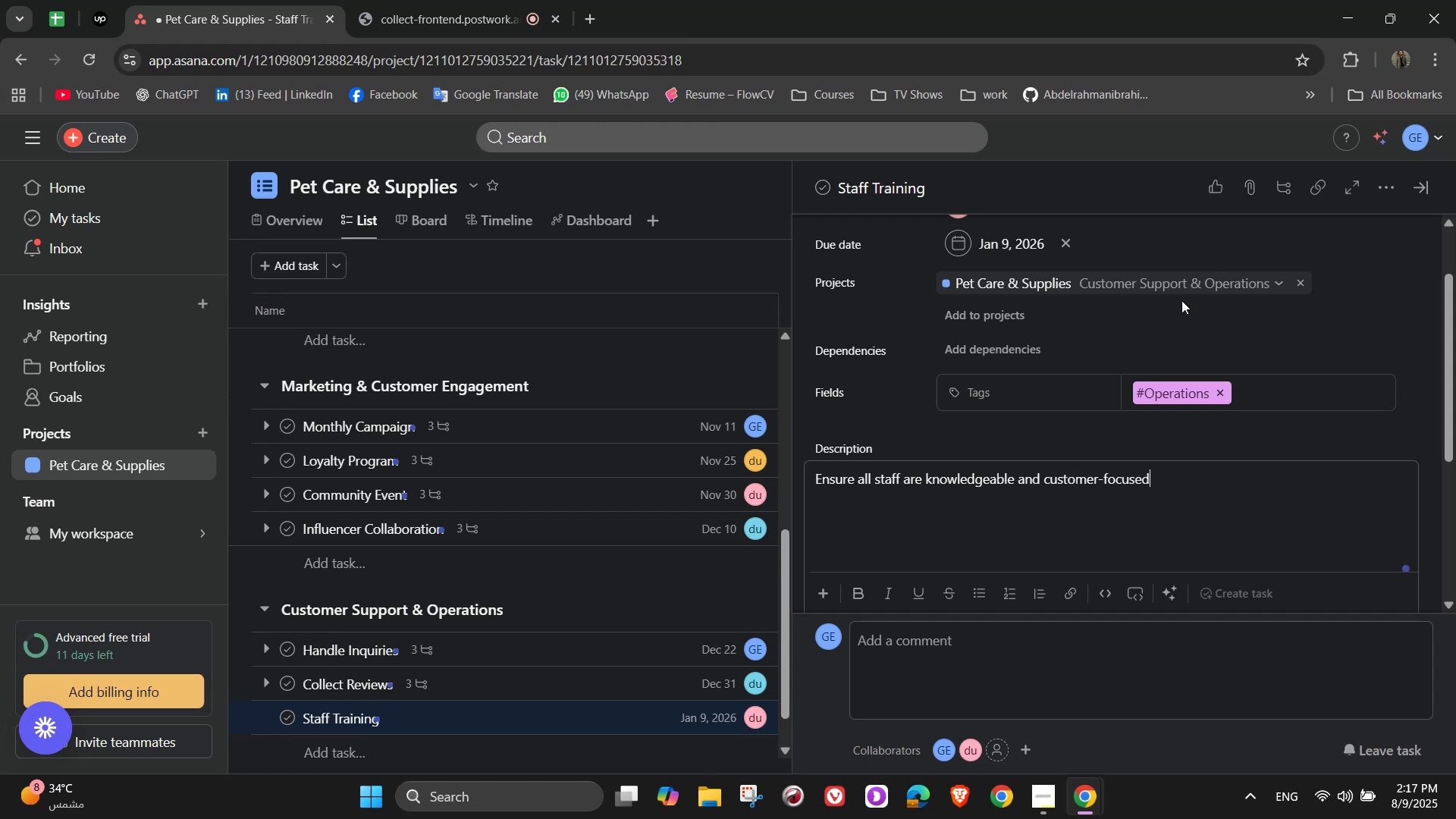 
scroll: coordinate [1219, 405], scroll_direction: down, amount: 3.0
 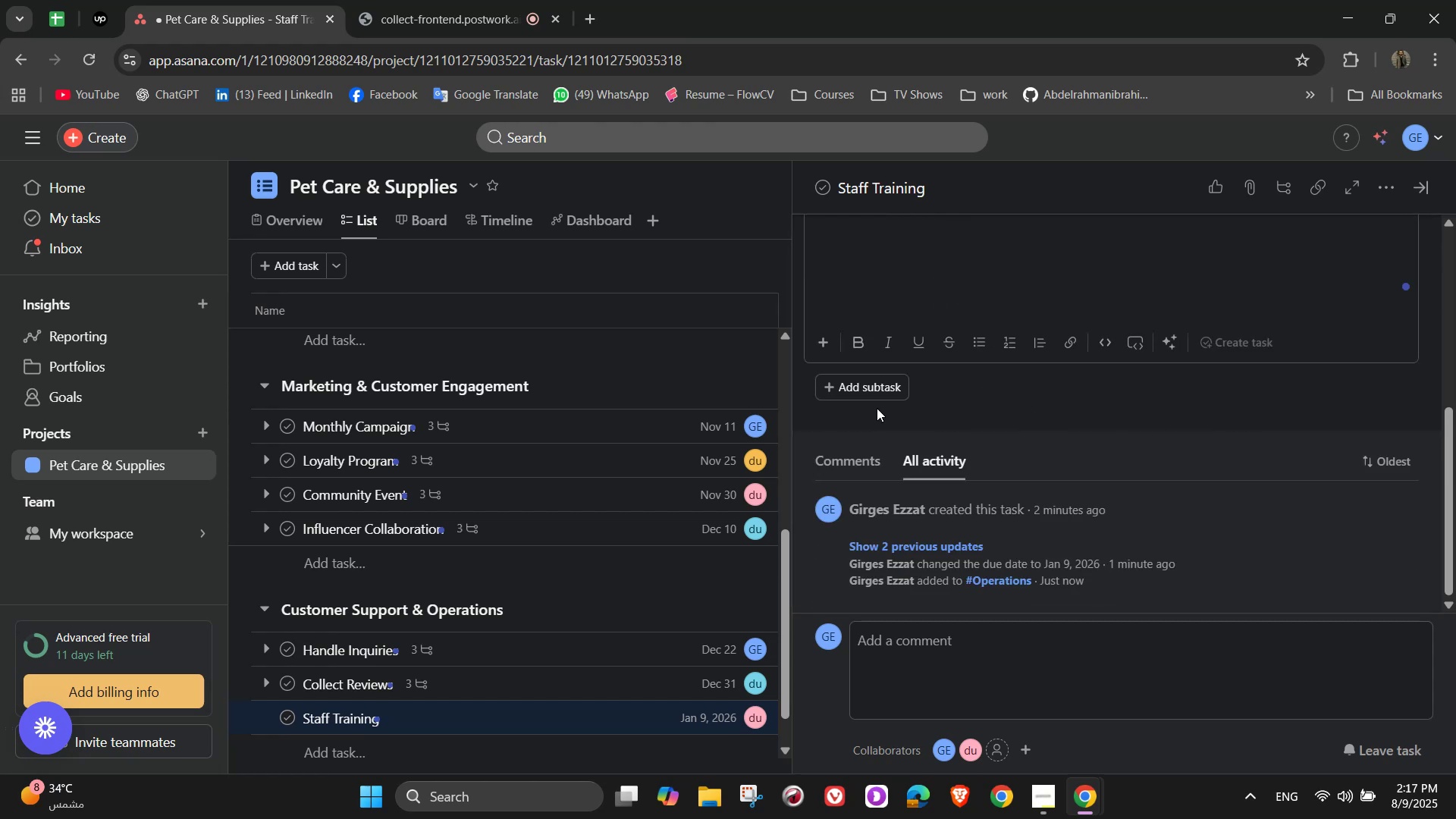 
mouse_move([888, 382])
 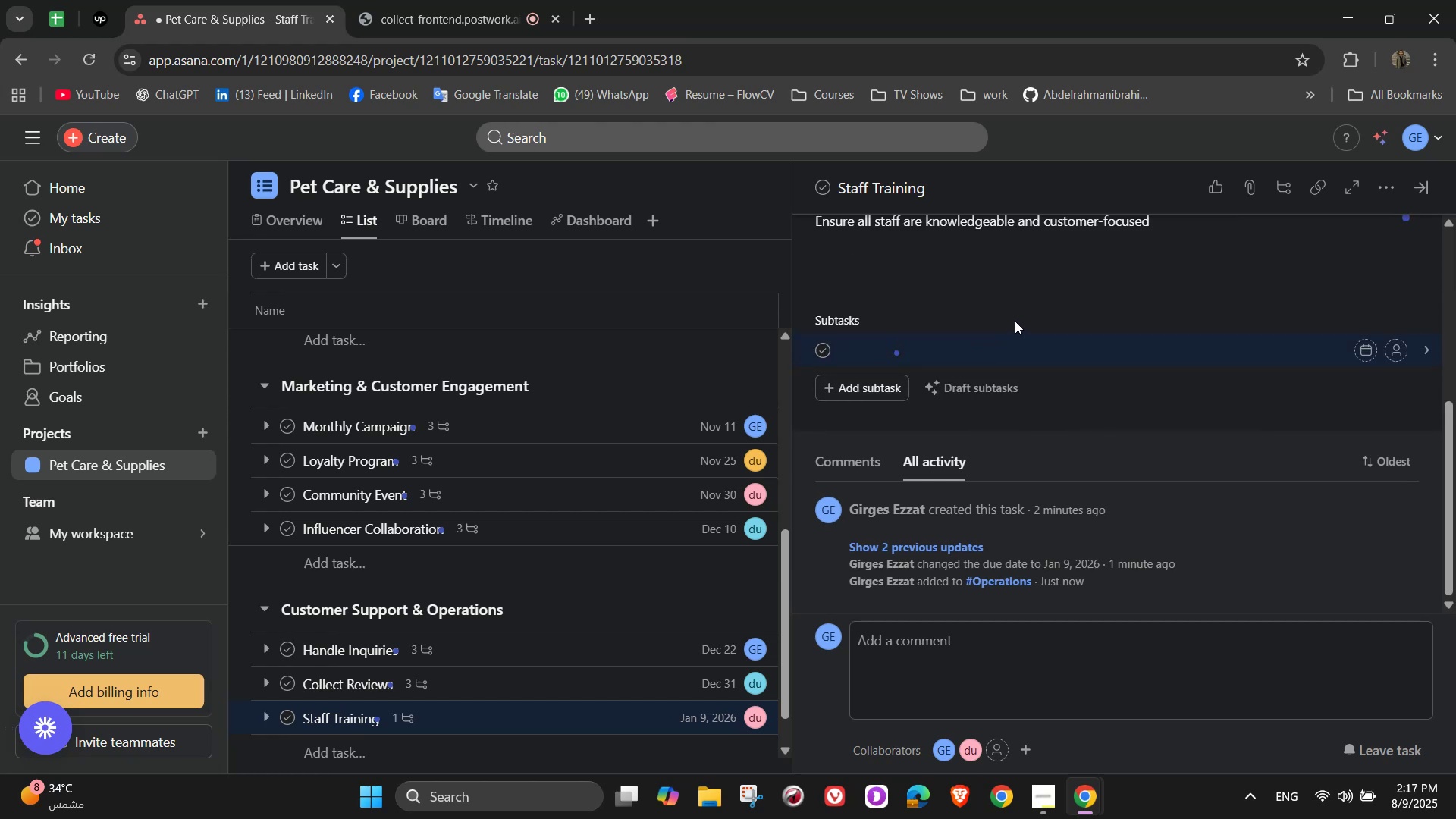 
type(Train on product)
 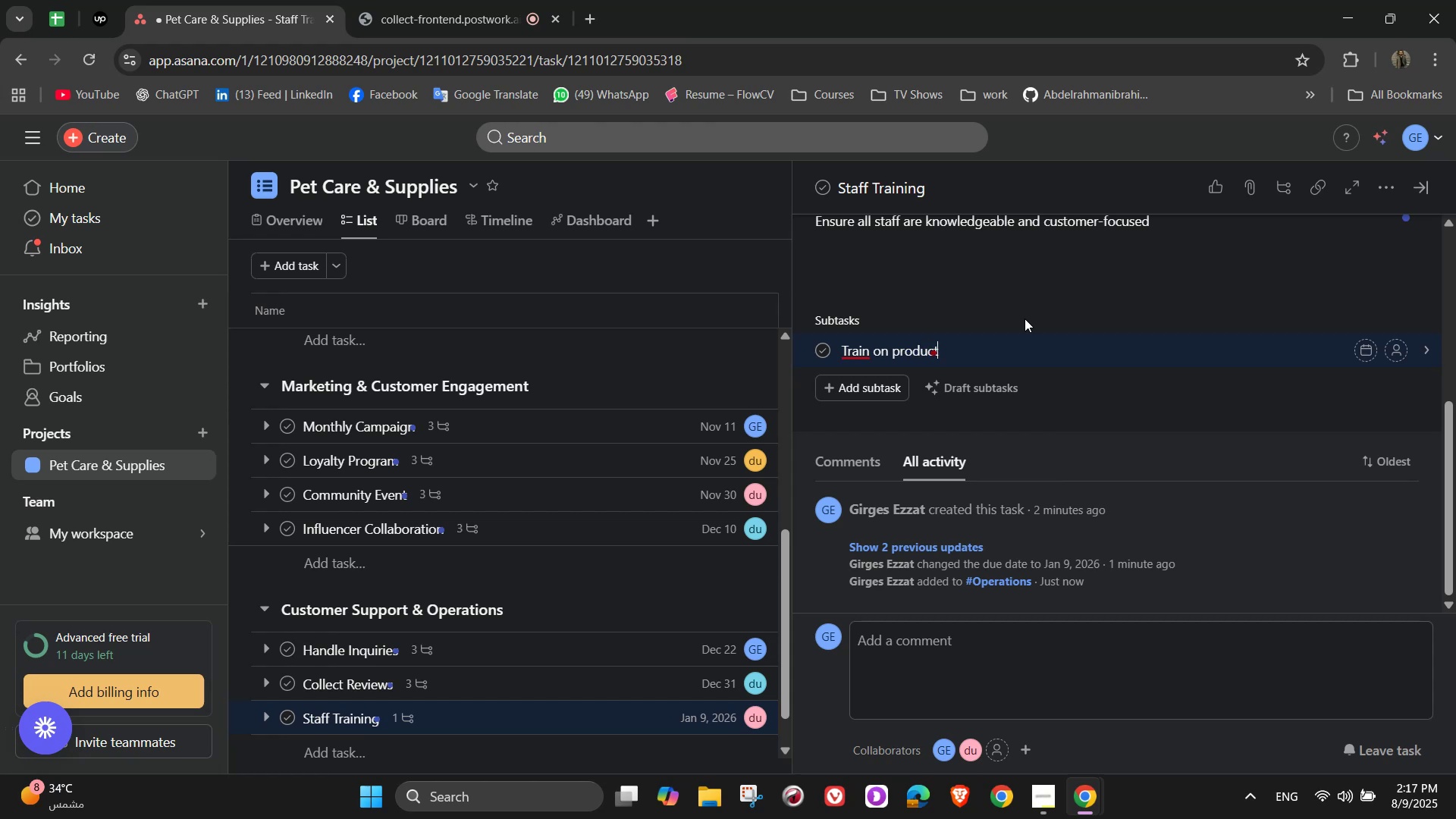 
type( details)
 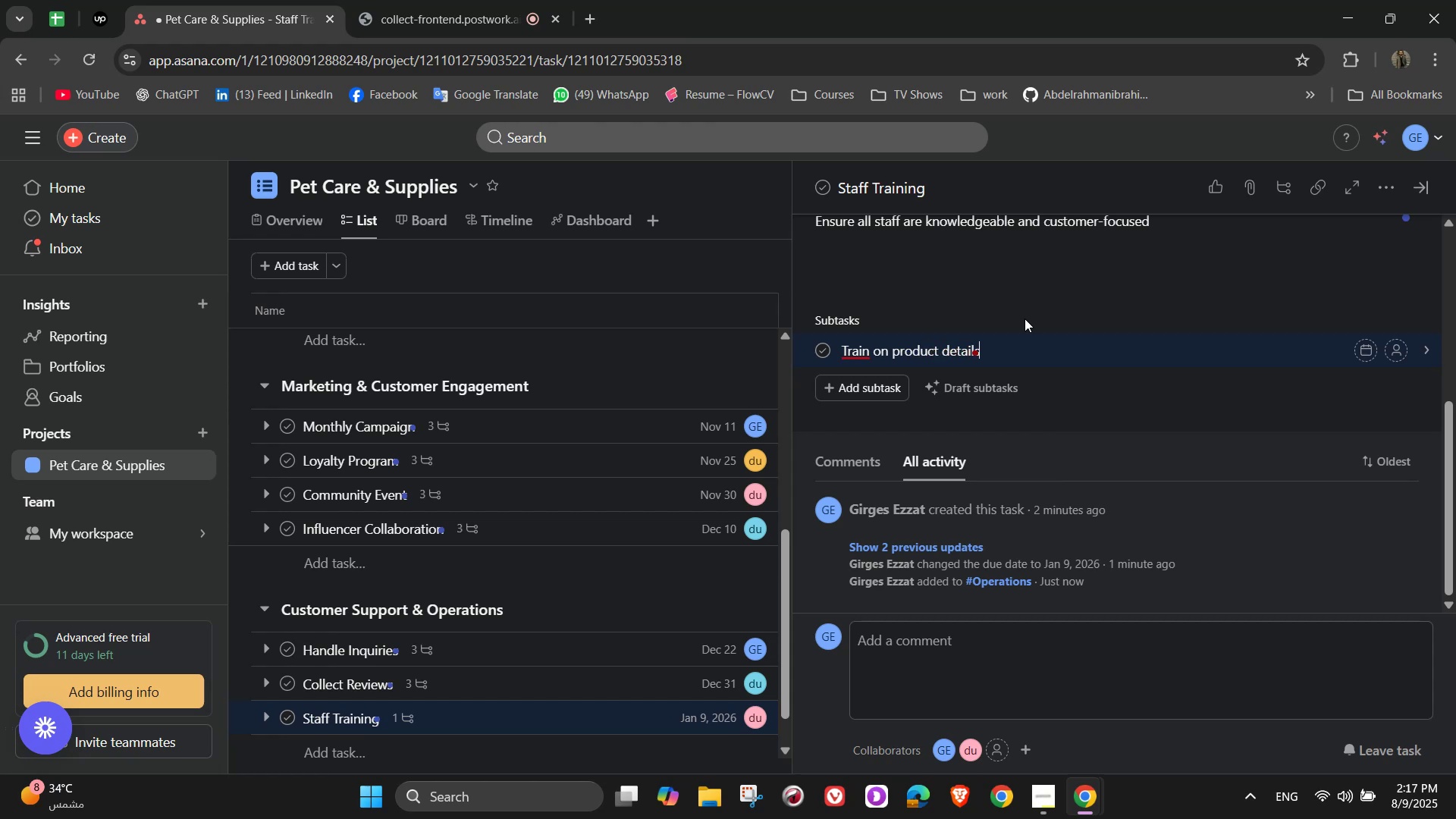 
key(Enter)
 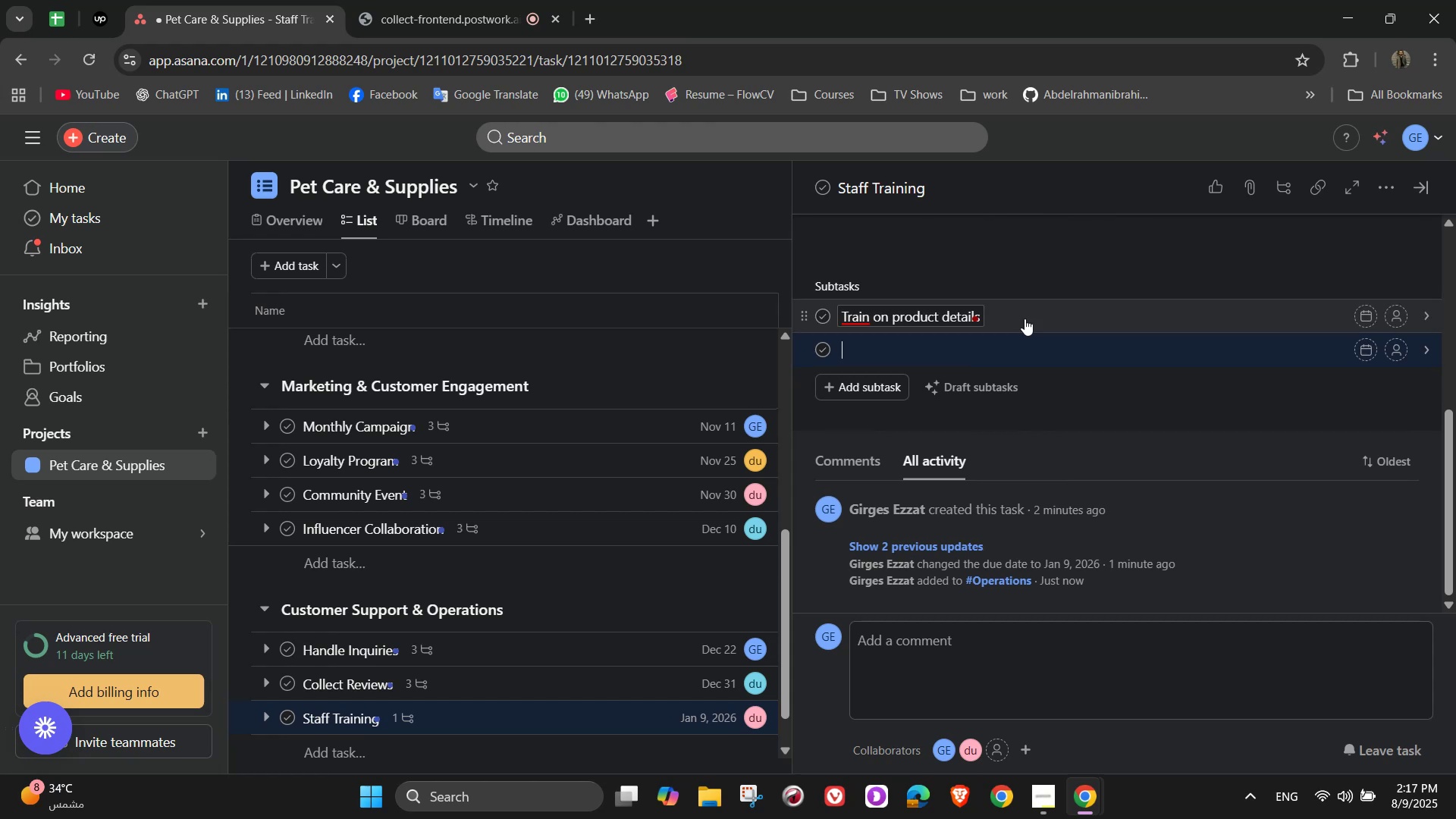 
hold_key(key=ShiftLeft, duration=1.52)
 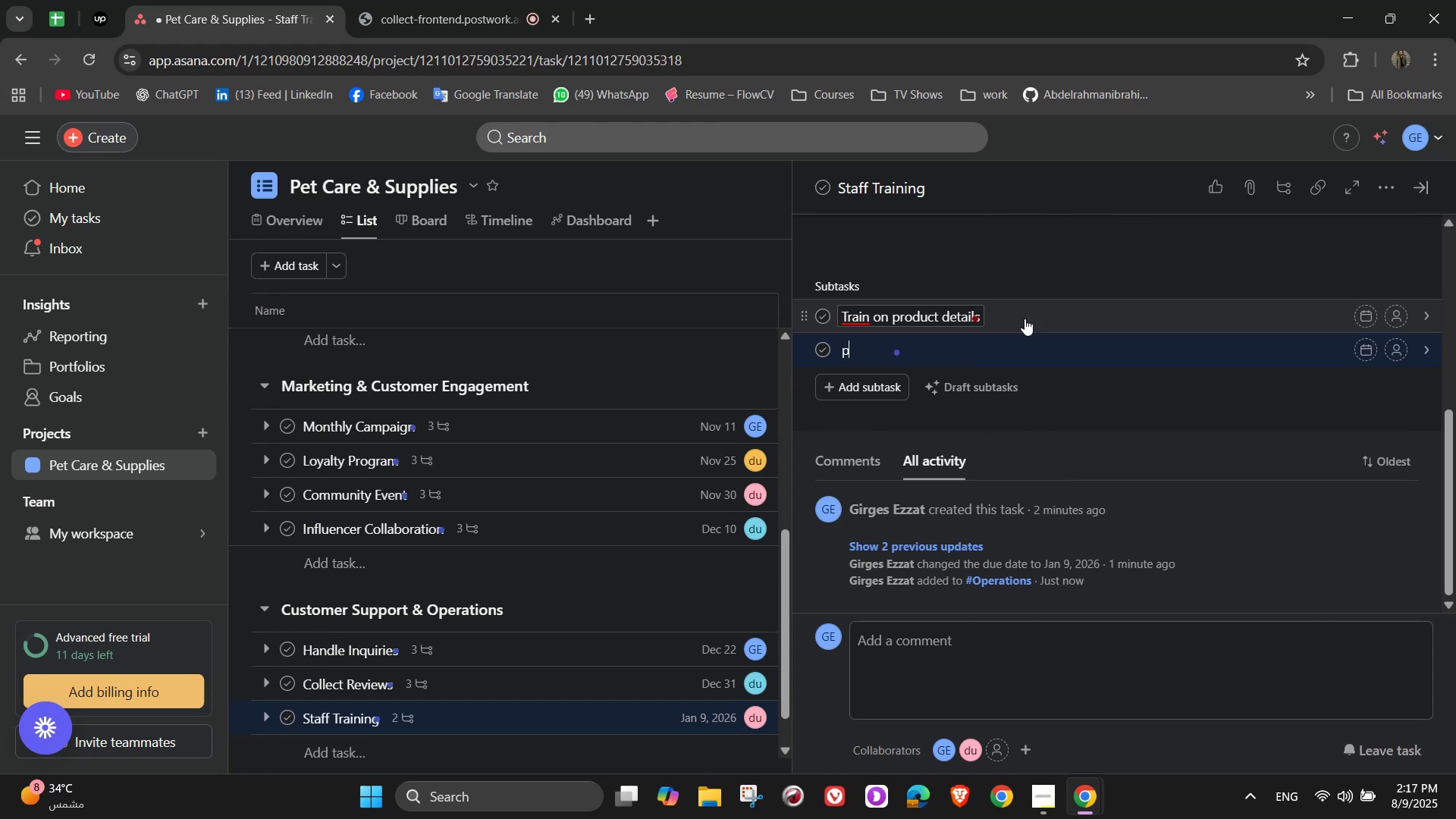 
hold_key(key=ShiftLeft, duration=0.44)
 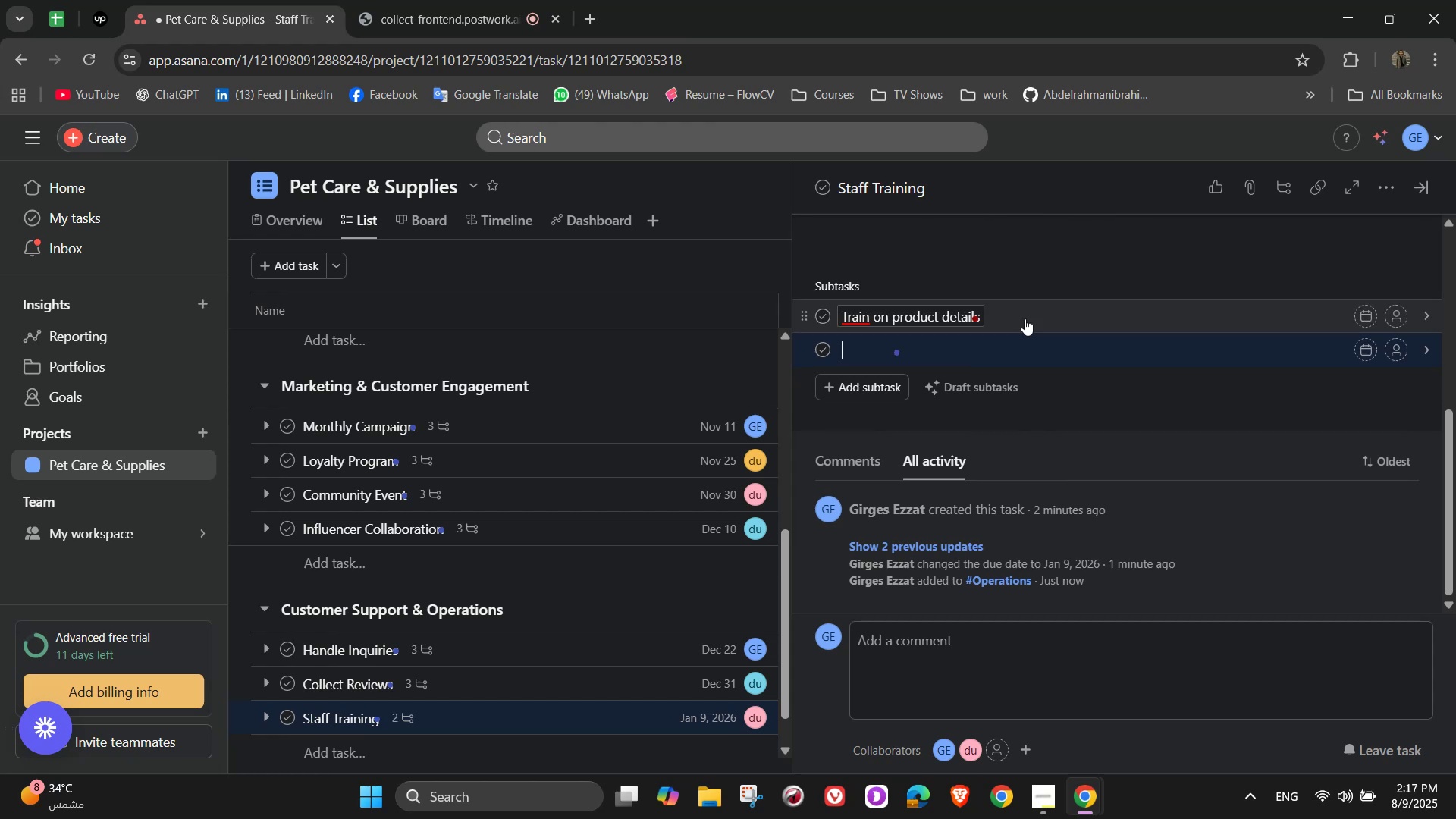 
type(practice customer)
 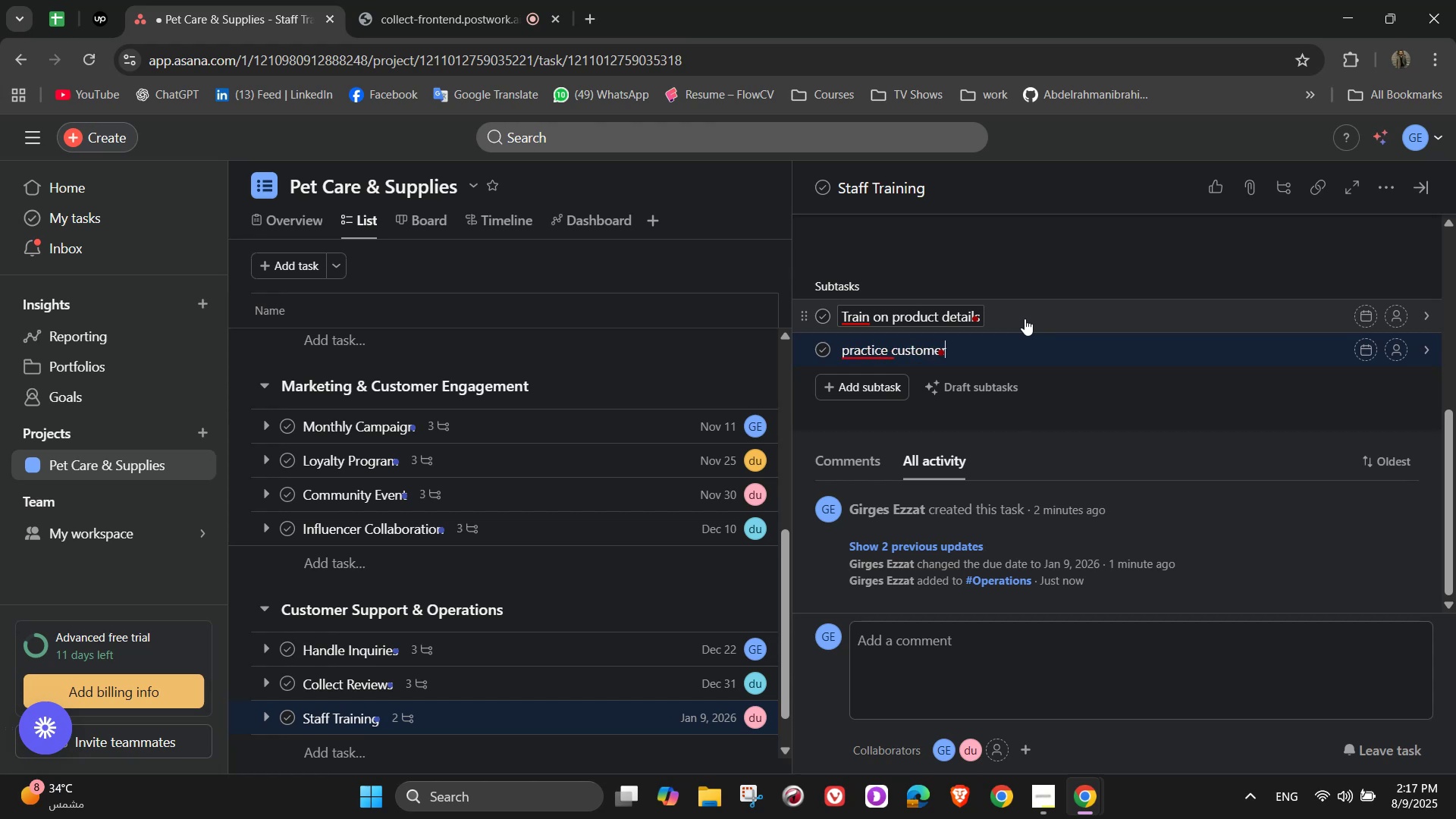 
wait(5.07)
 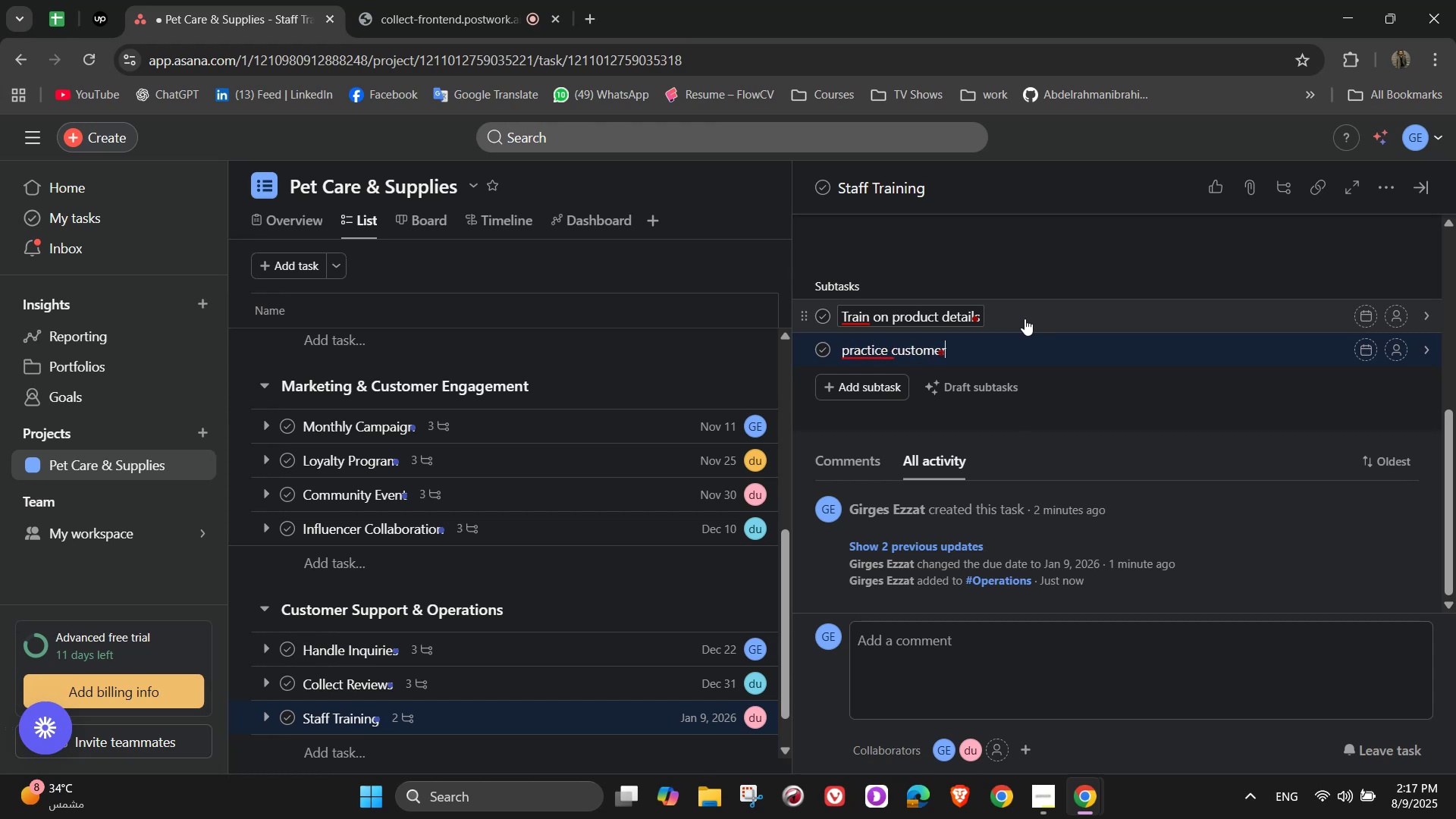 
left_click([905, 388])
 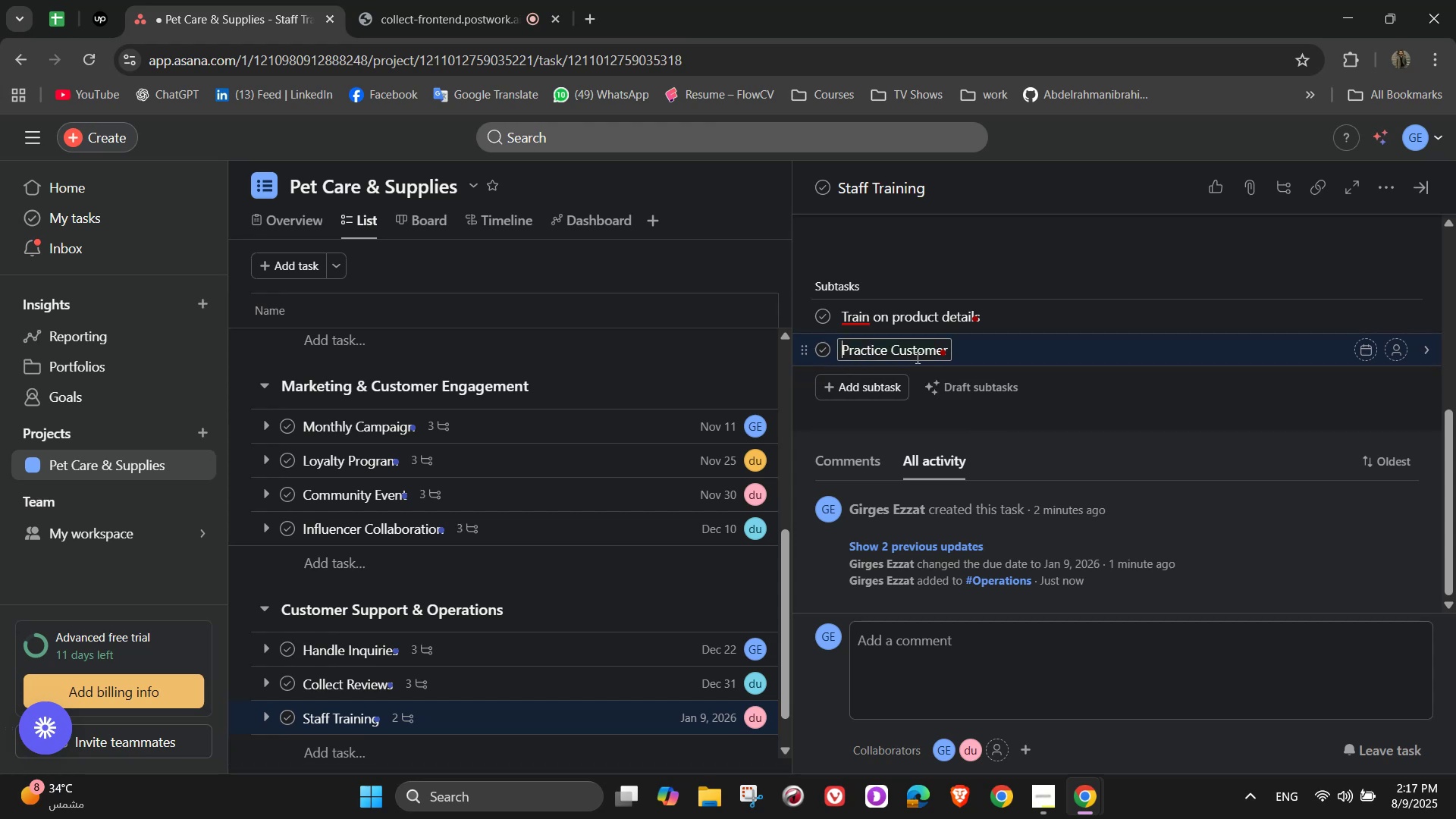 
left_click_drag(start_coordinate=[900, 352], to_coordinate=[895, 350])
 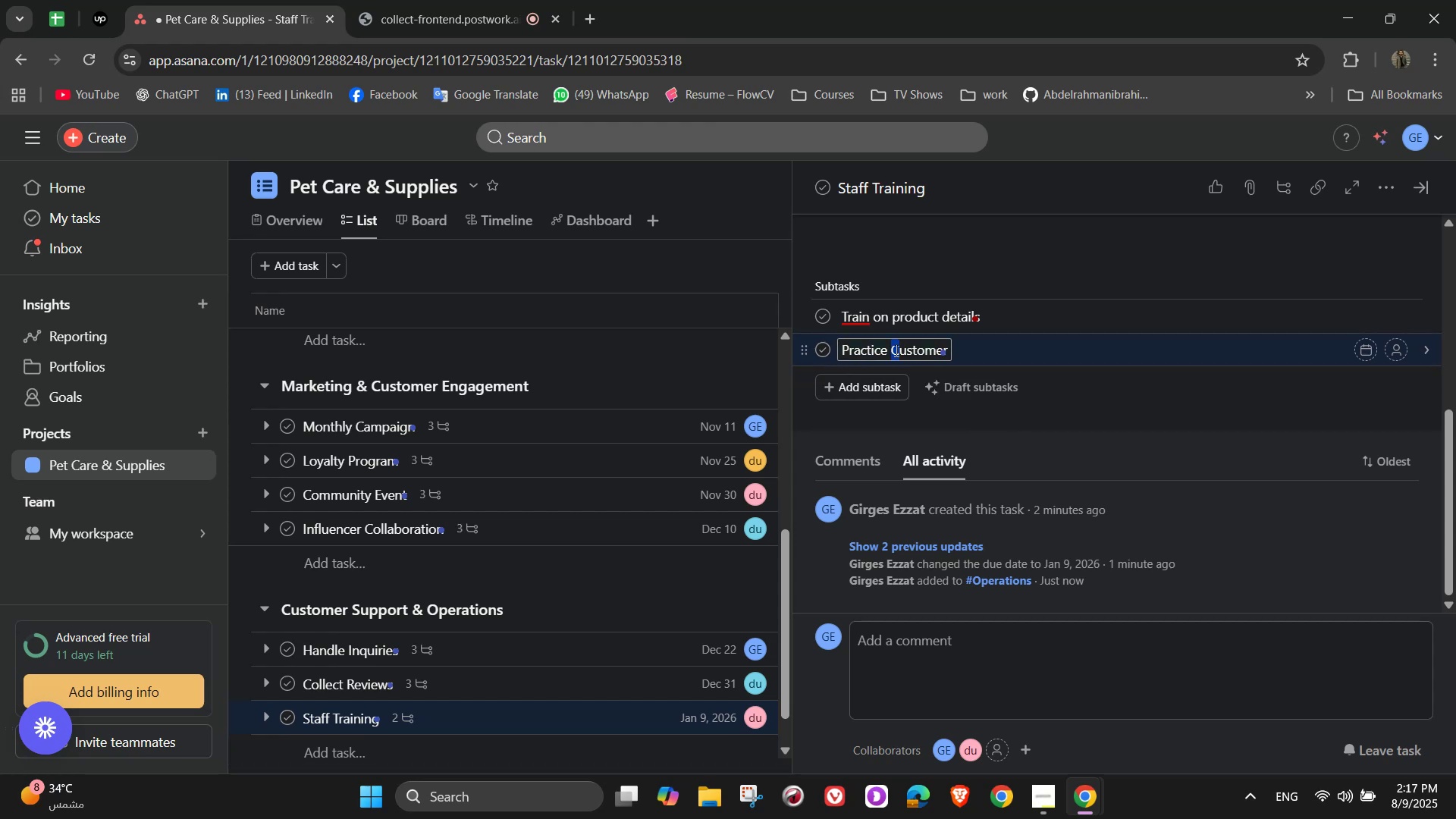 
key(Shift+C)
 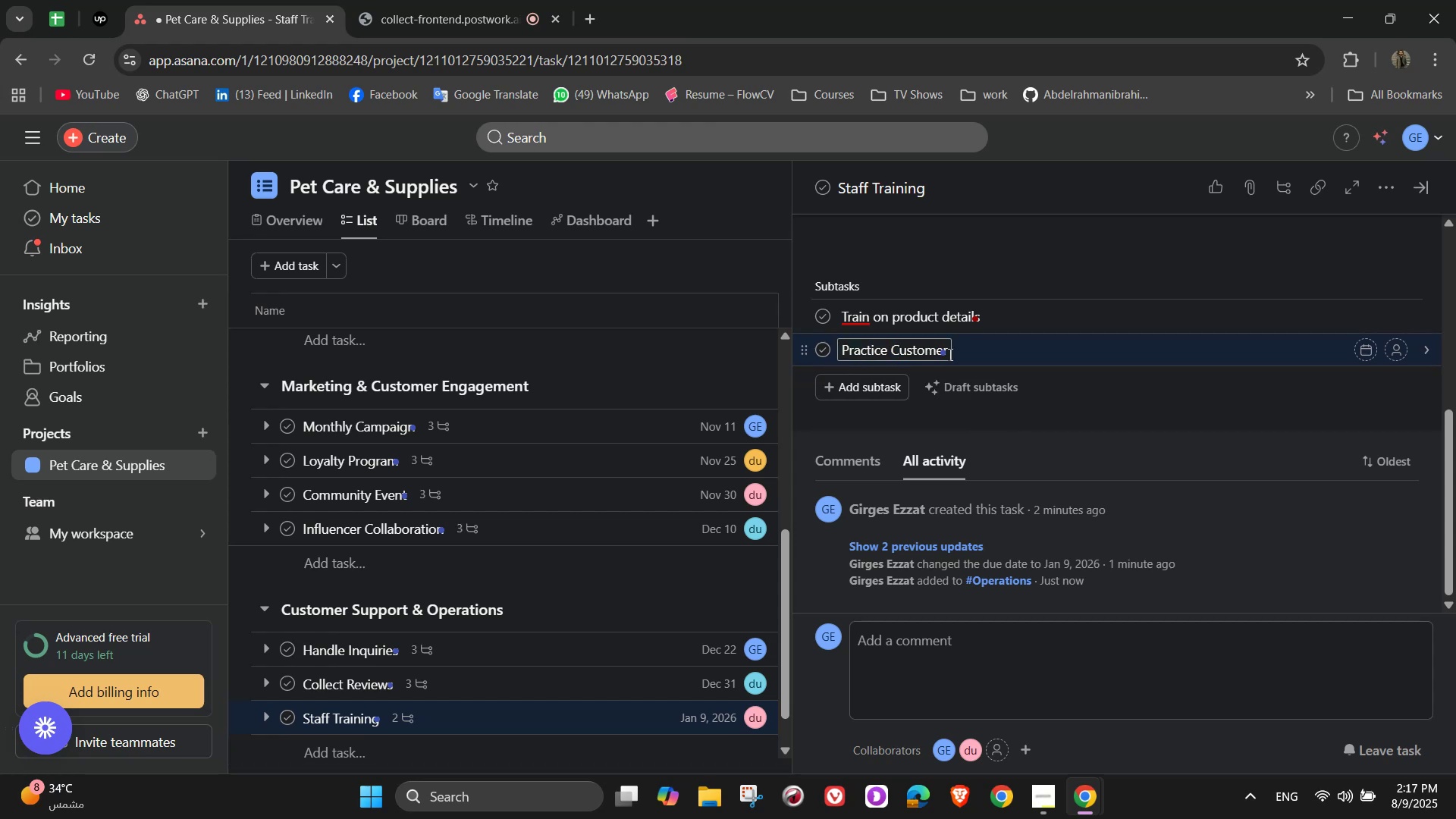 
left_click([949, 354])
 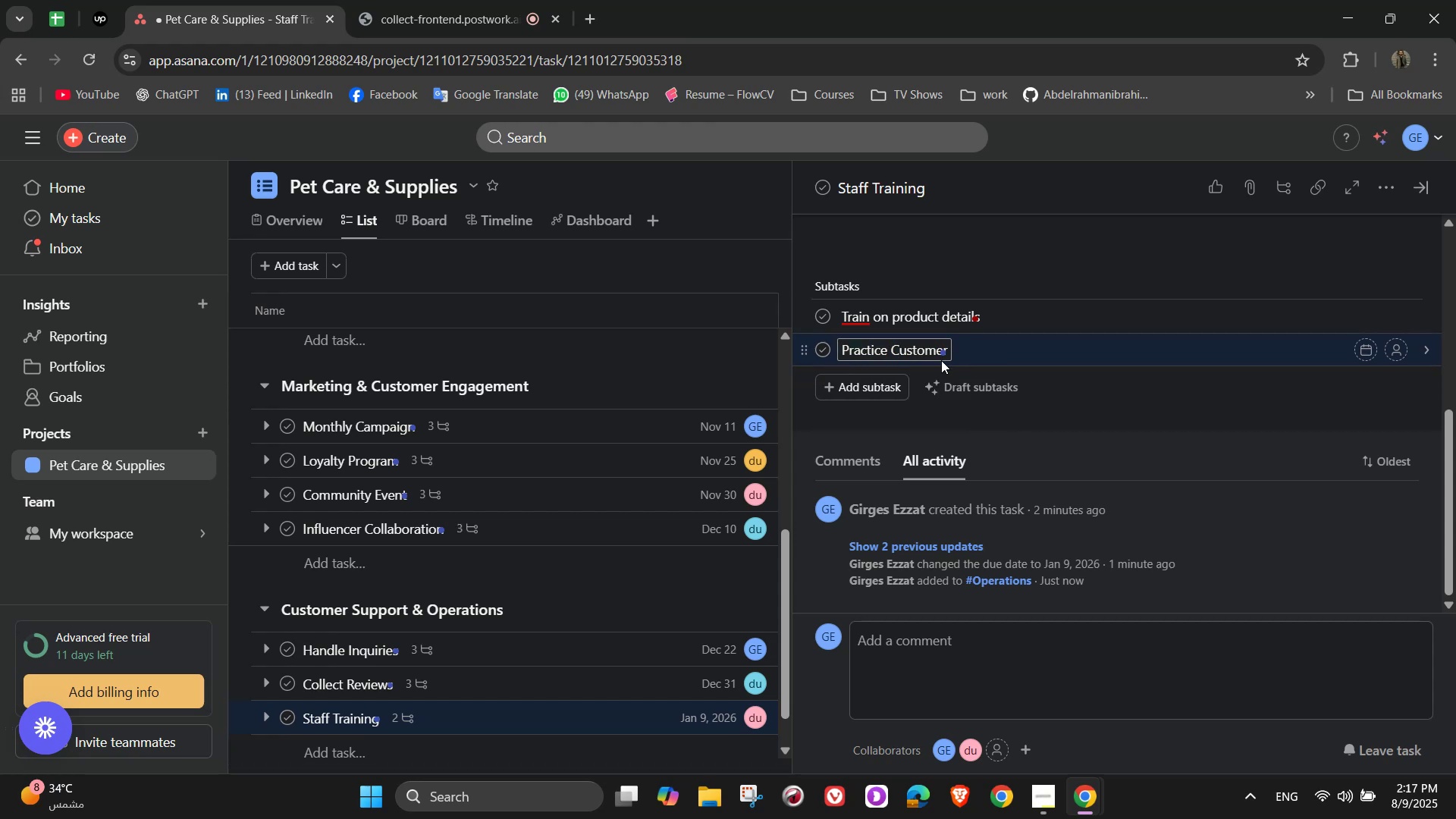 
left_click_drag(start_coordinate=[902, 348], to_coordinate=[893, 347])
 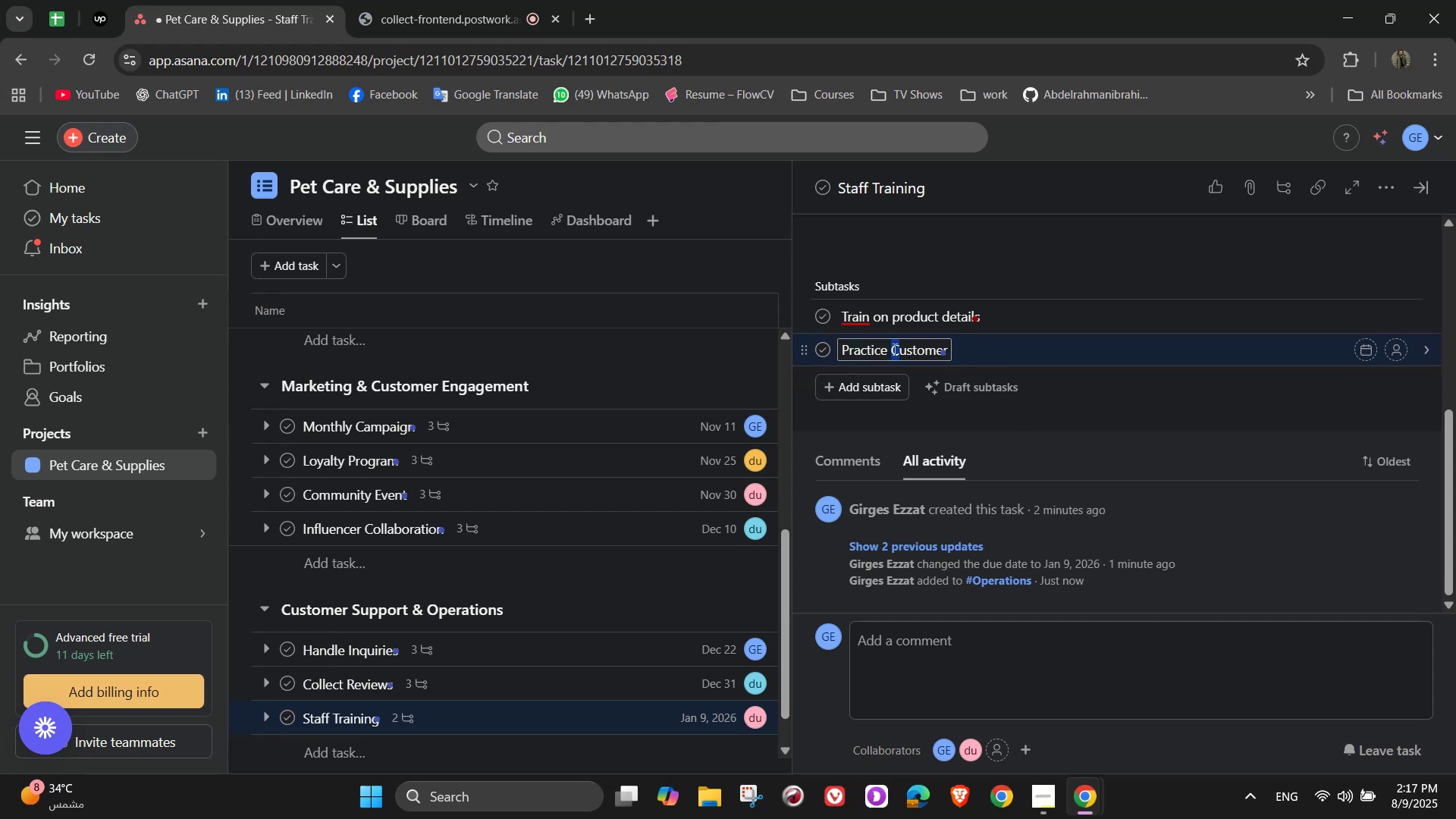 
key(C)
 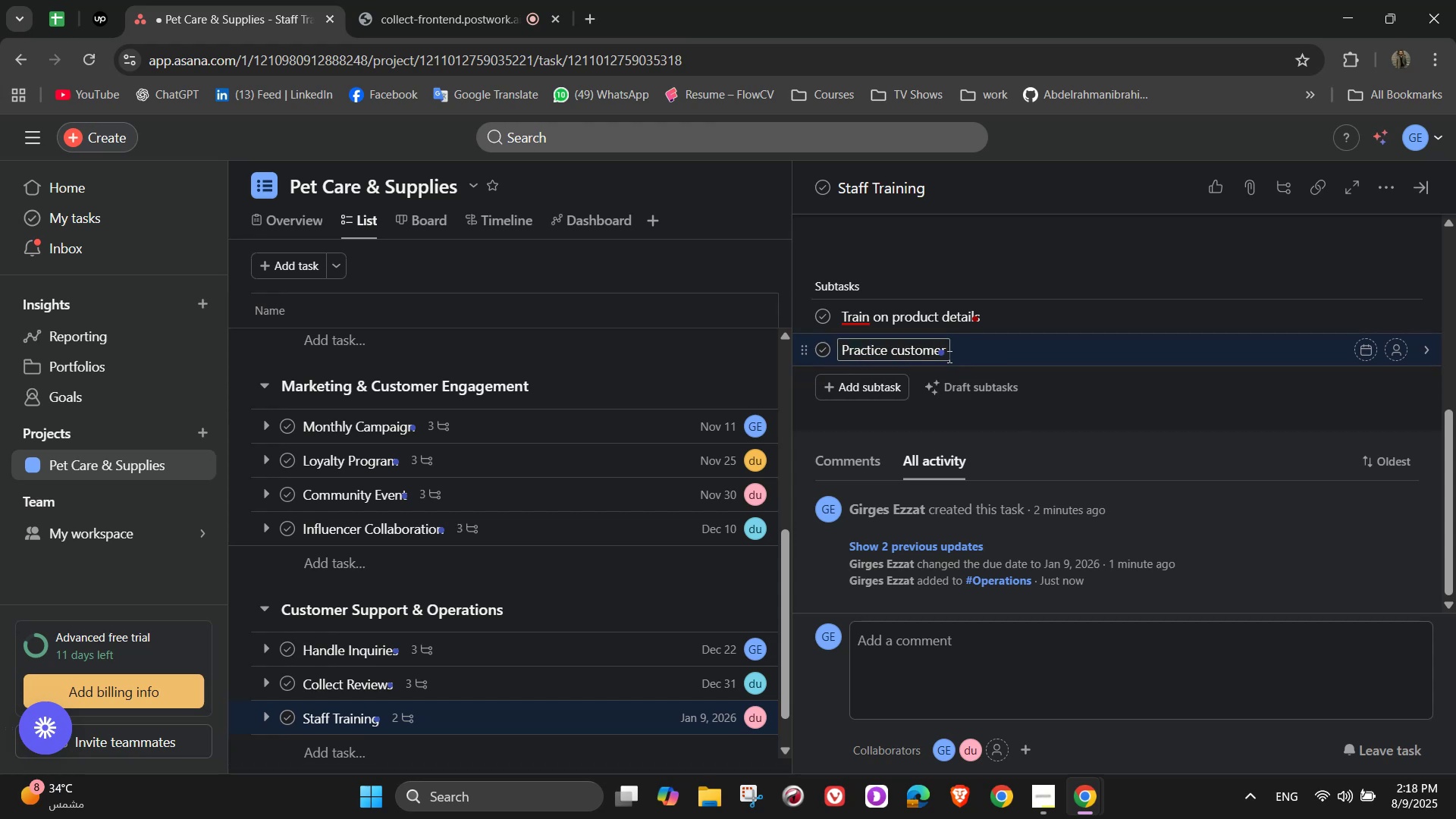 
left_click([945, 353])
 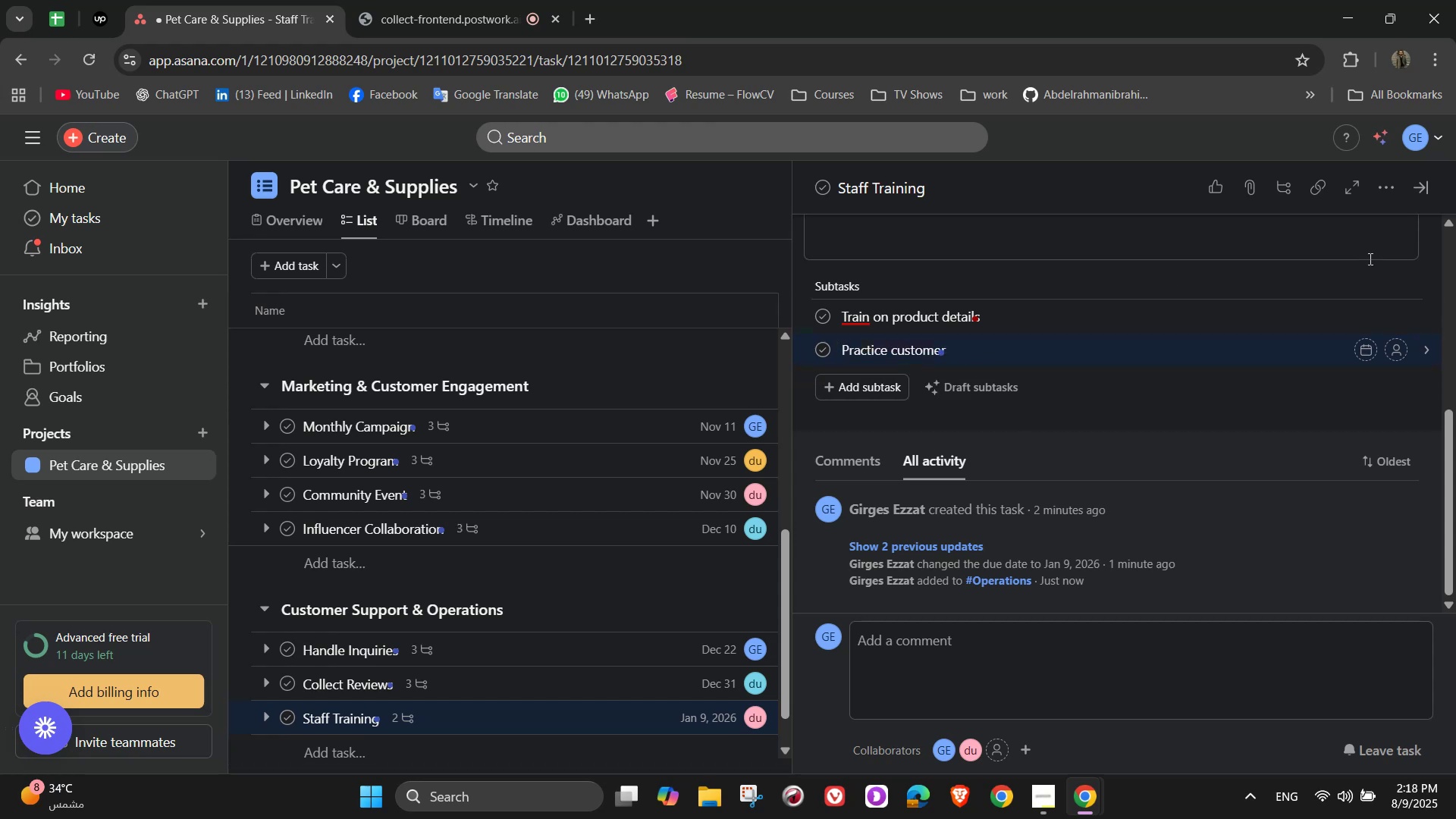 
type( ser)
 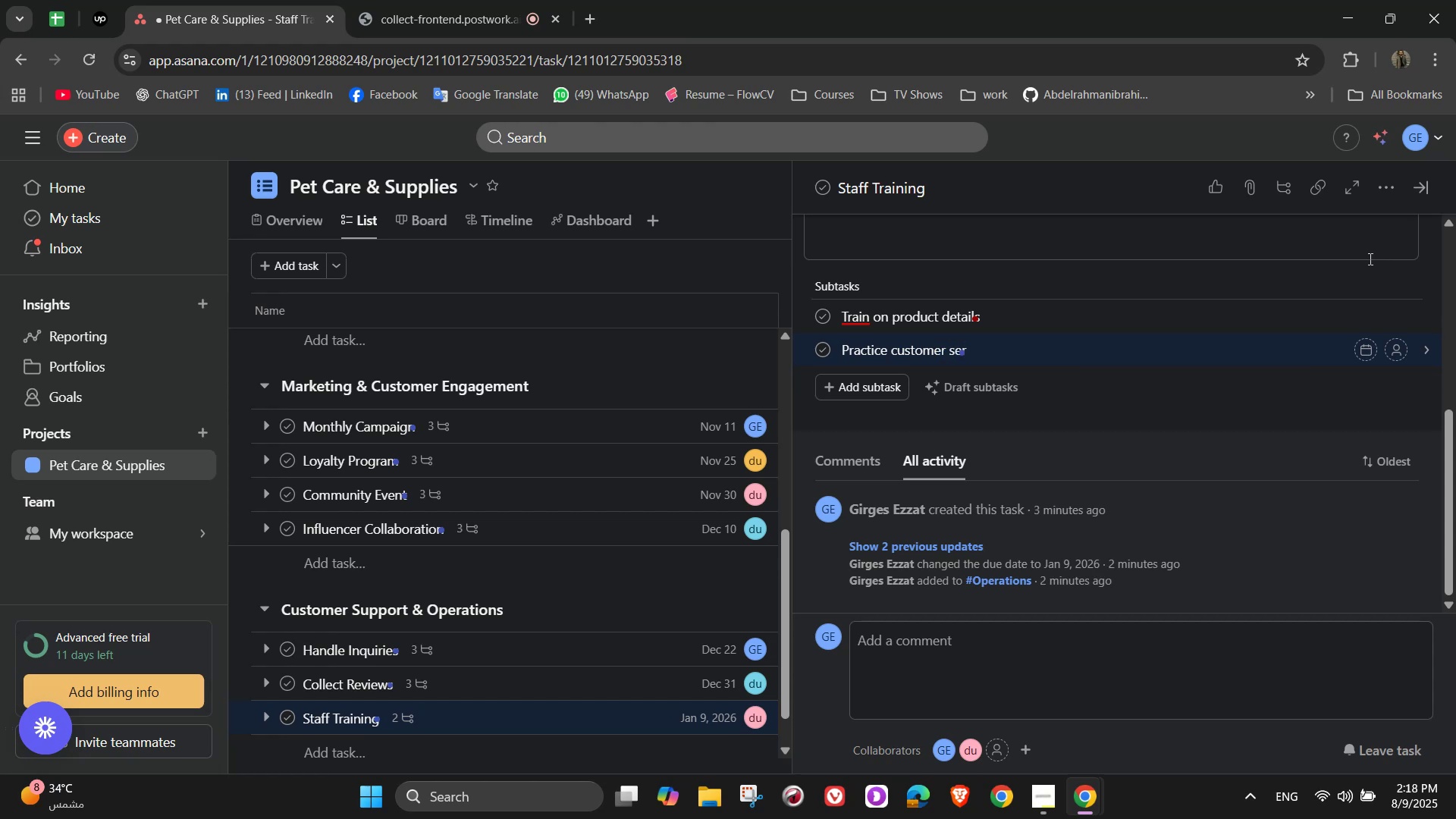 
wait(6.64)
 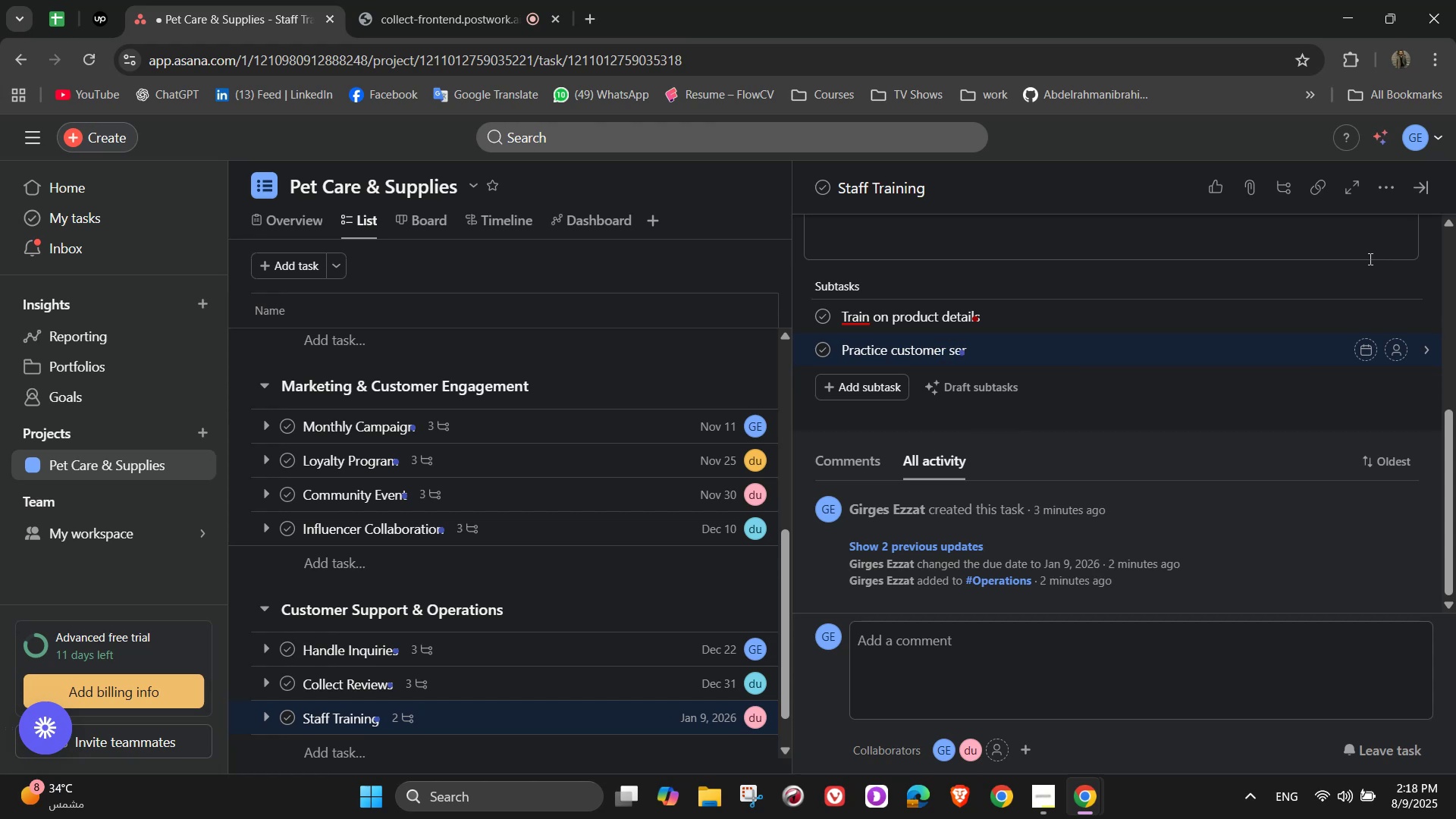 
type(vice)
 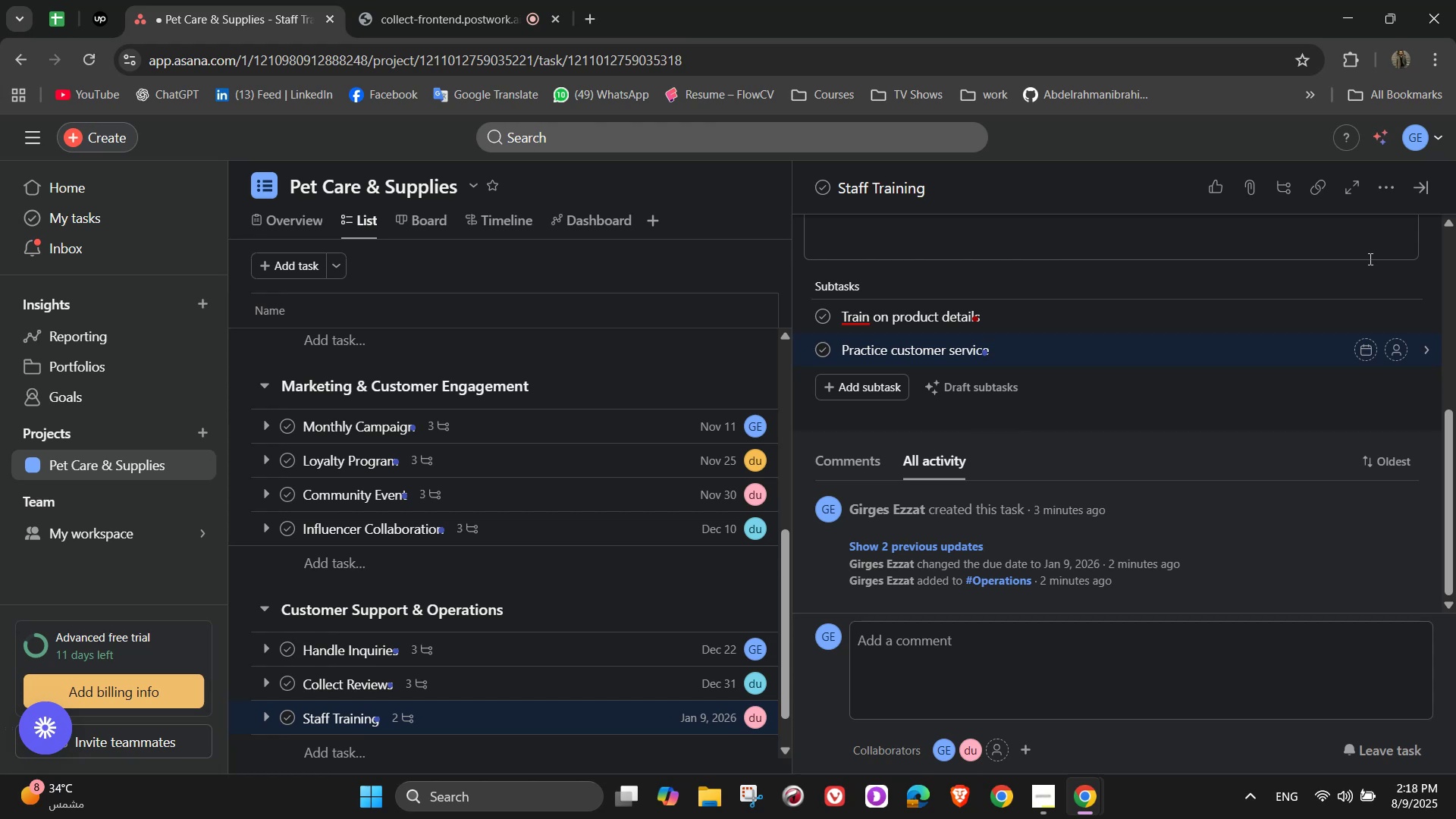 
type( scenarios)
key(NumpadEnter)
type(Update safelt)
key(Backspace)
type(y)
key(Backspace)
key(Backspace)
type(ty protocals)
 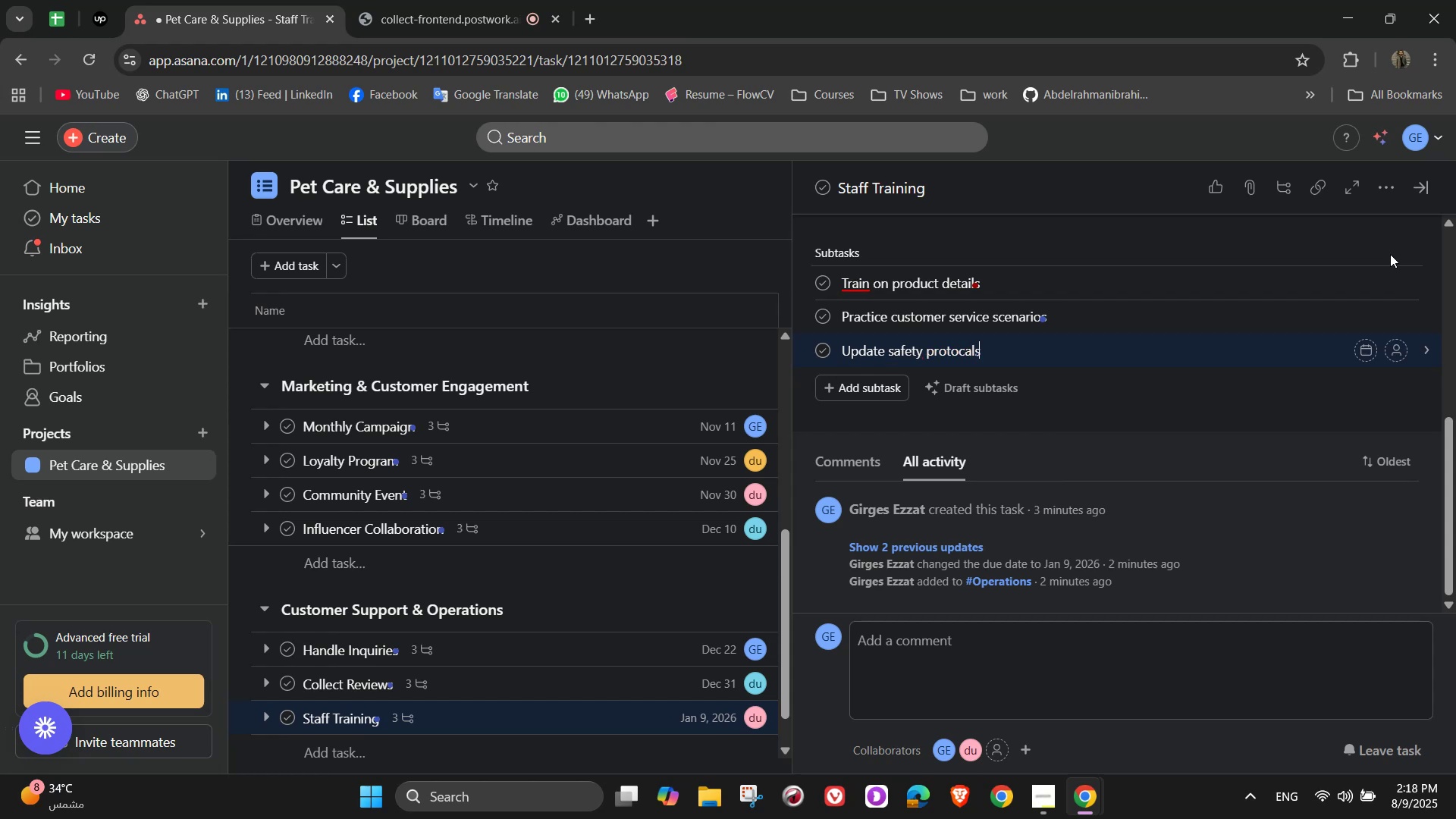 
wait(5.72)
 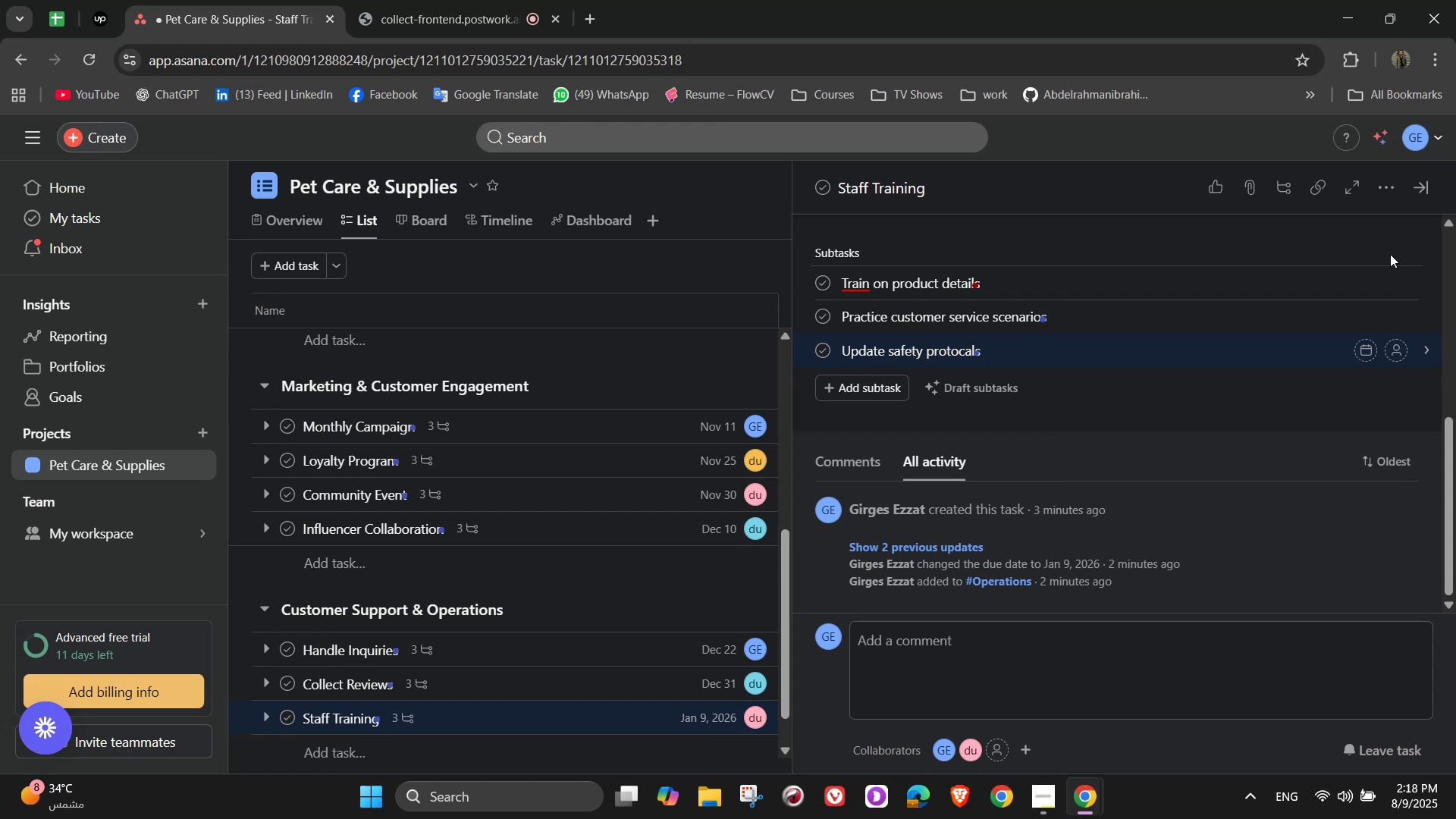 
key(O)
 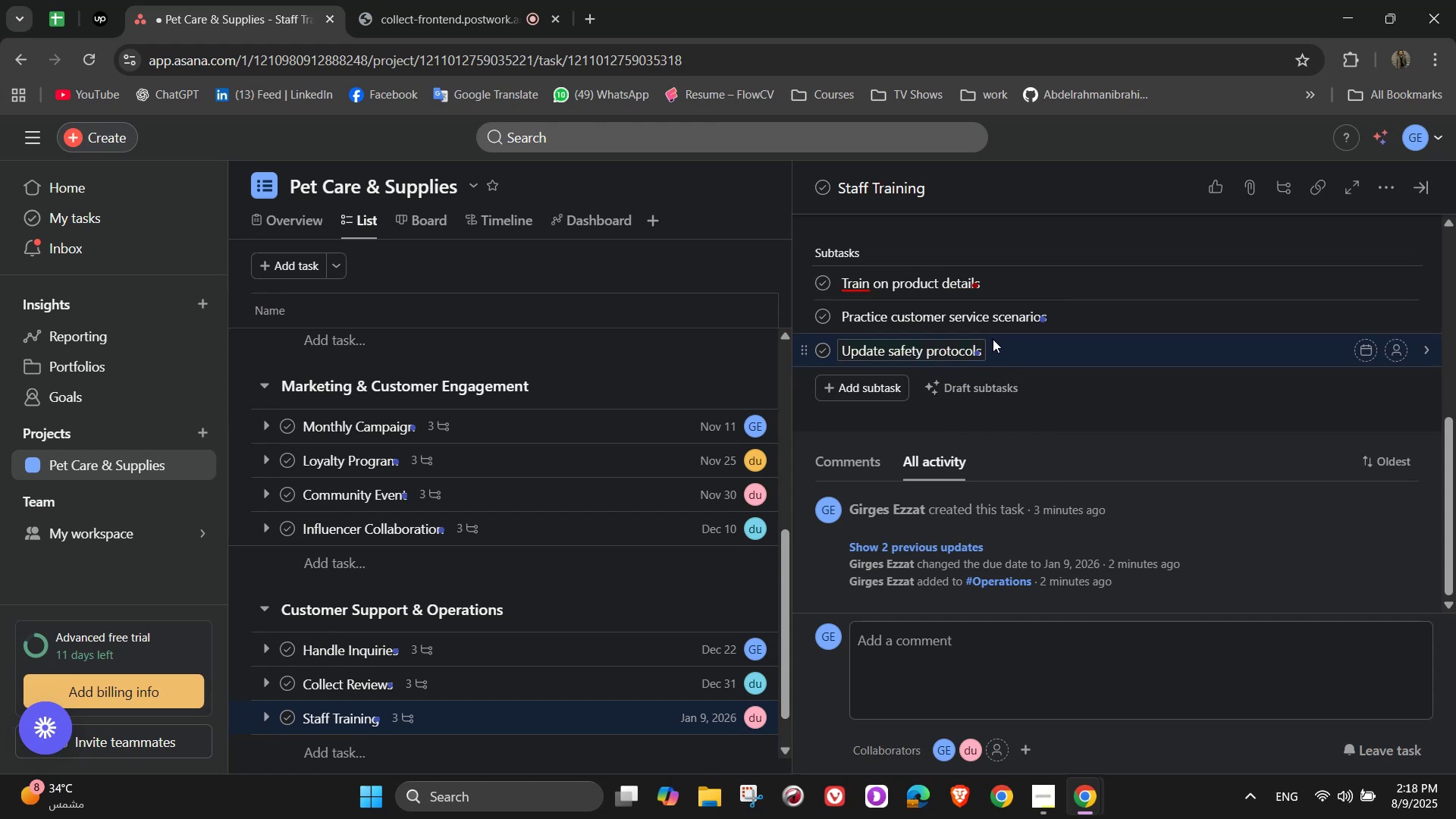 
left_click([988, 349])
 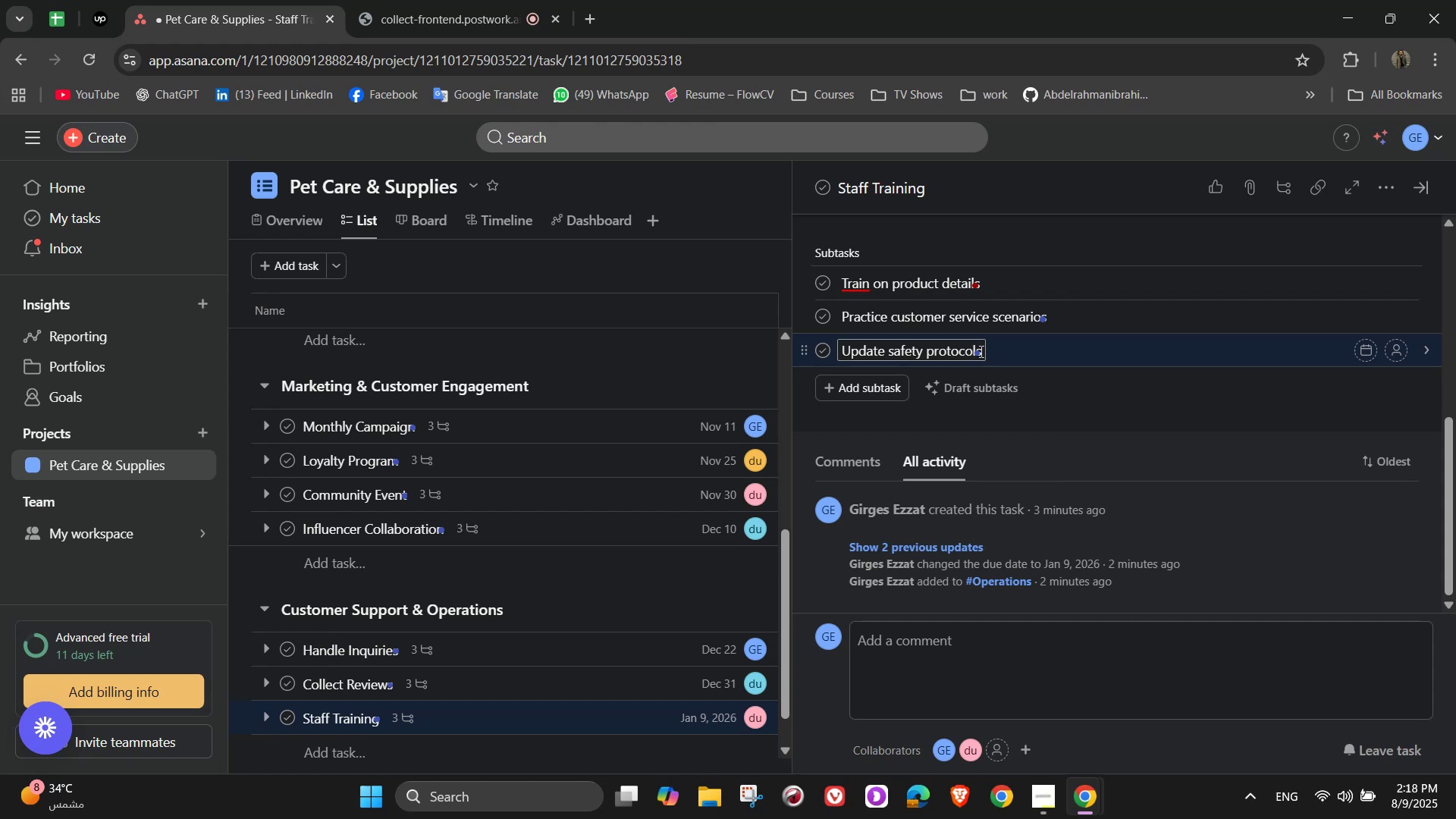 
left_click([980, 351])
 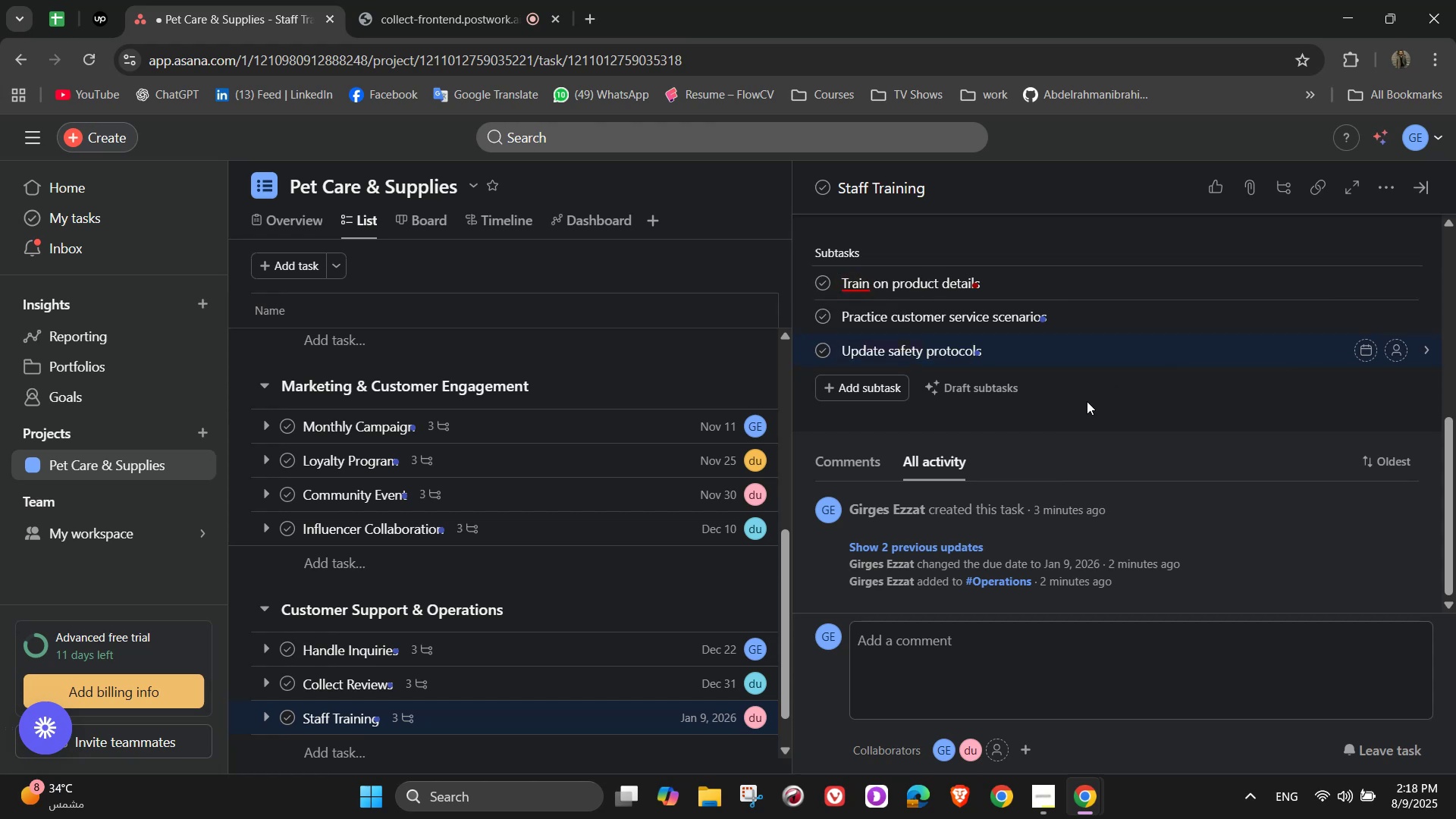 
scroll: coordinate [1175, 458], scroll_direction: up, amount: 7.0
 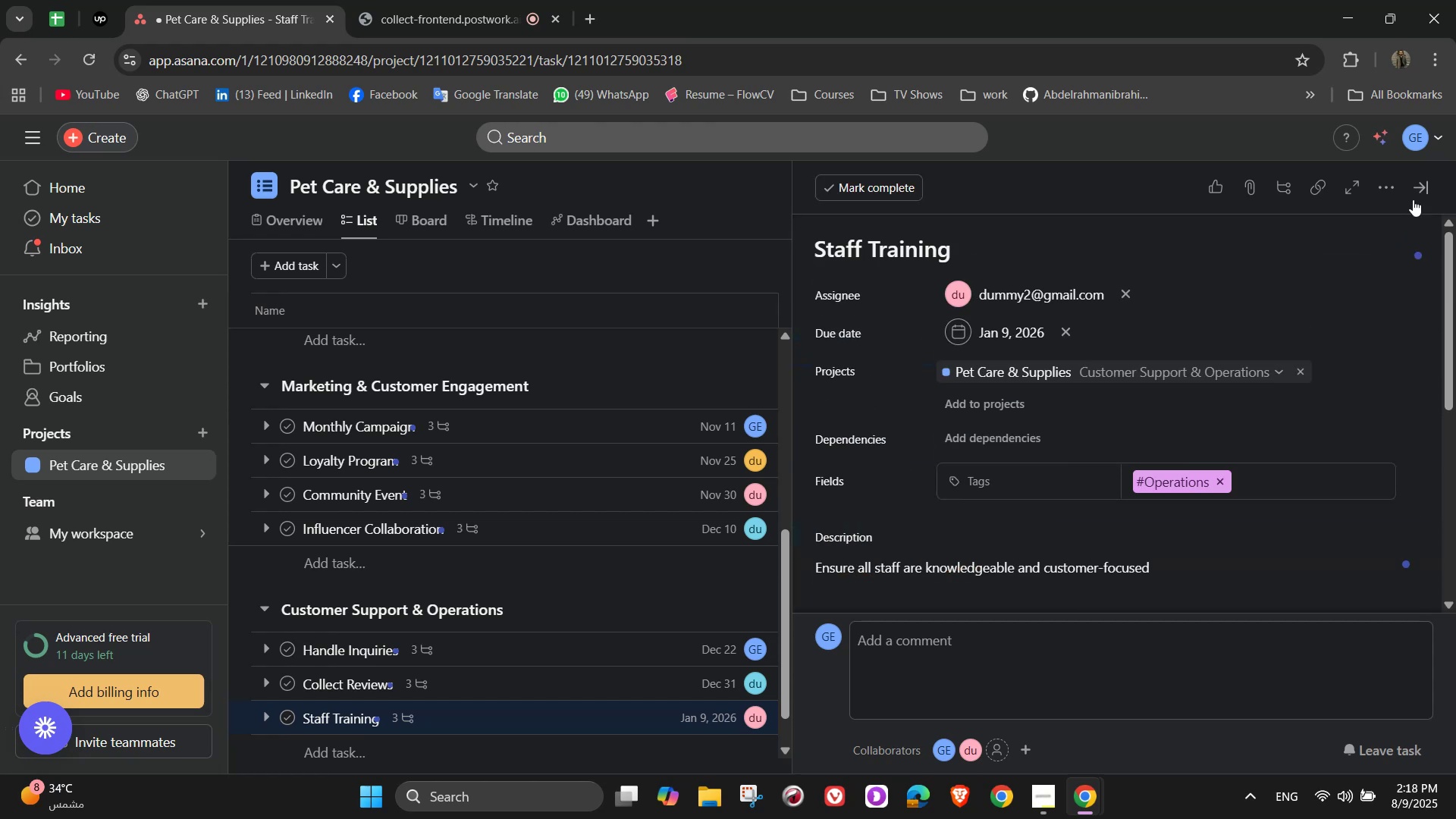 
left_click([1418, 190])
 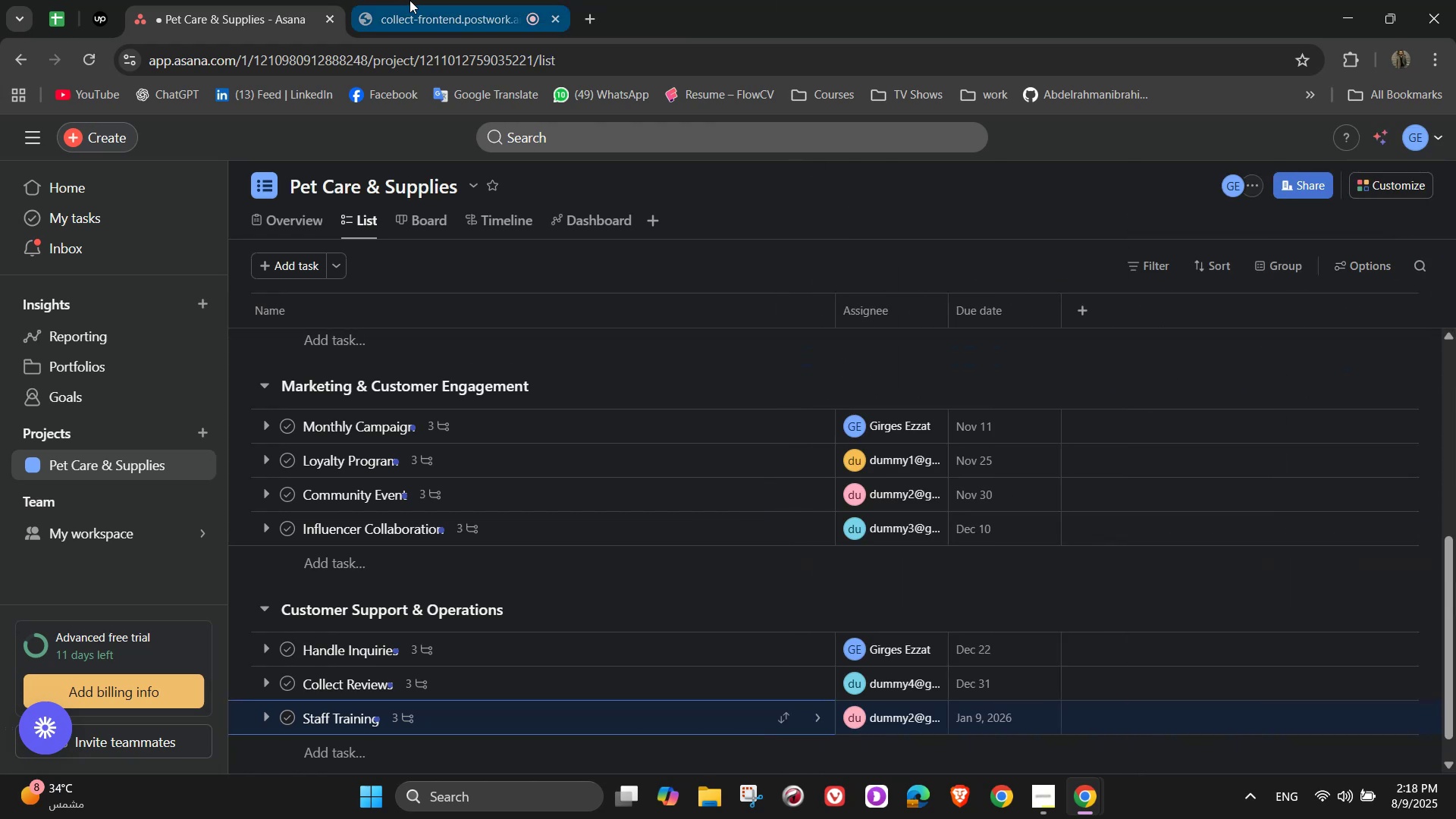 
left_click([278, 0])
 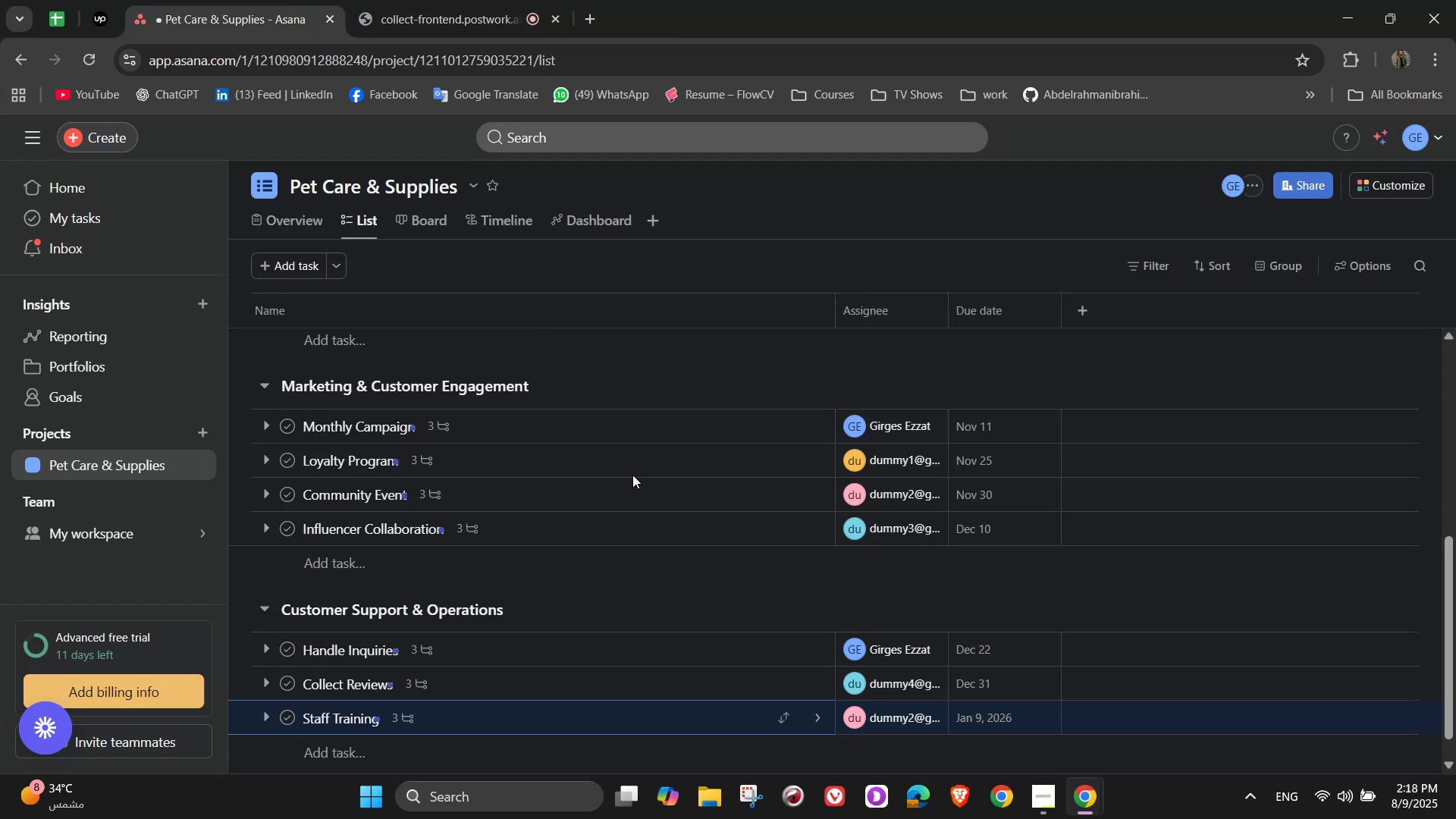 
scroll: coordinate [485, 665], scroll_direction: down, amount: 5.0
 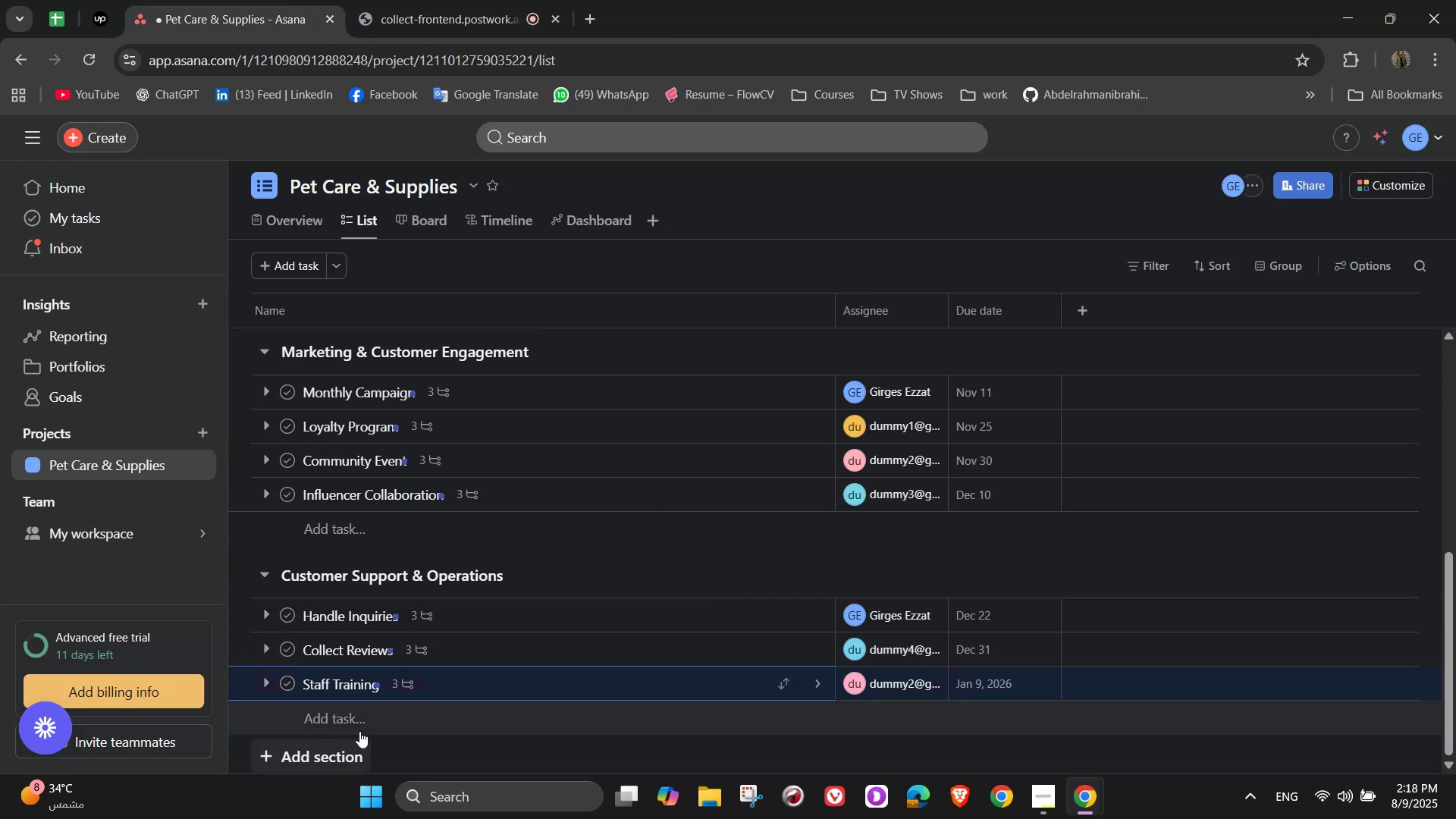 
left_click([359, 723])
 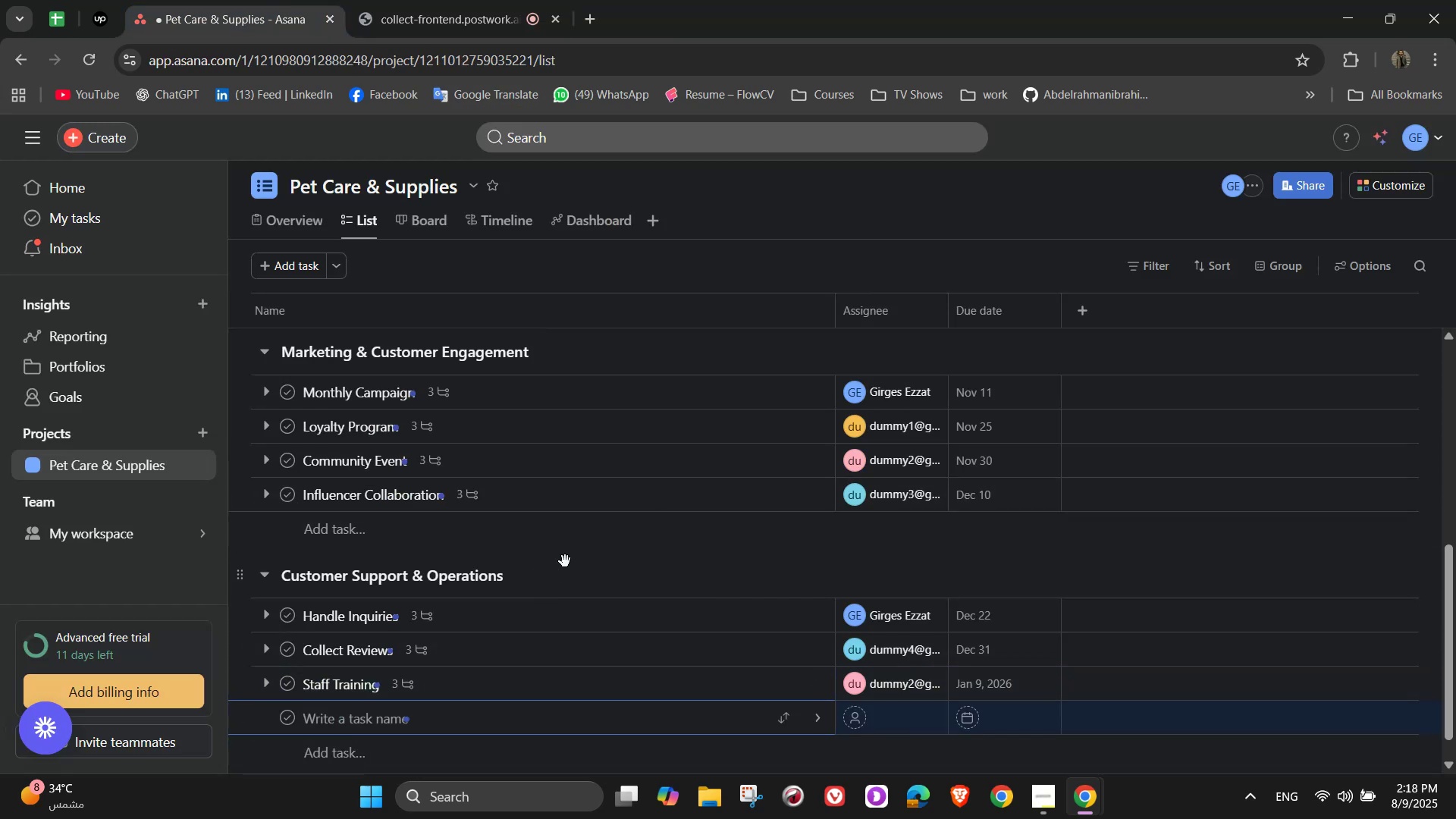 
scroll: coordinate [629, 627], scroll_direction: down, amount: 4.0
 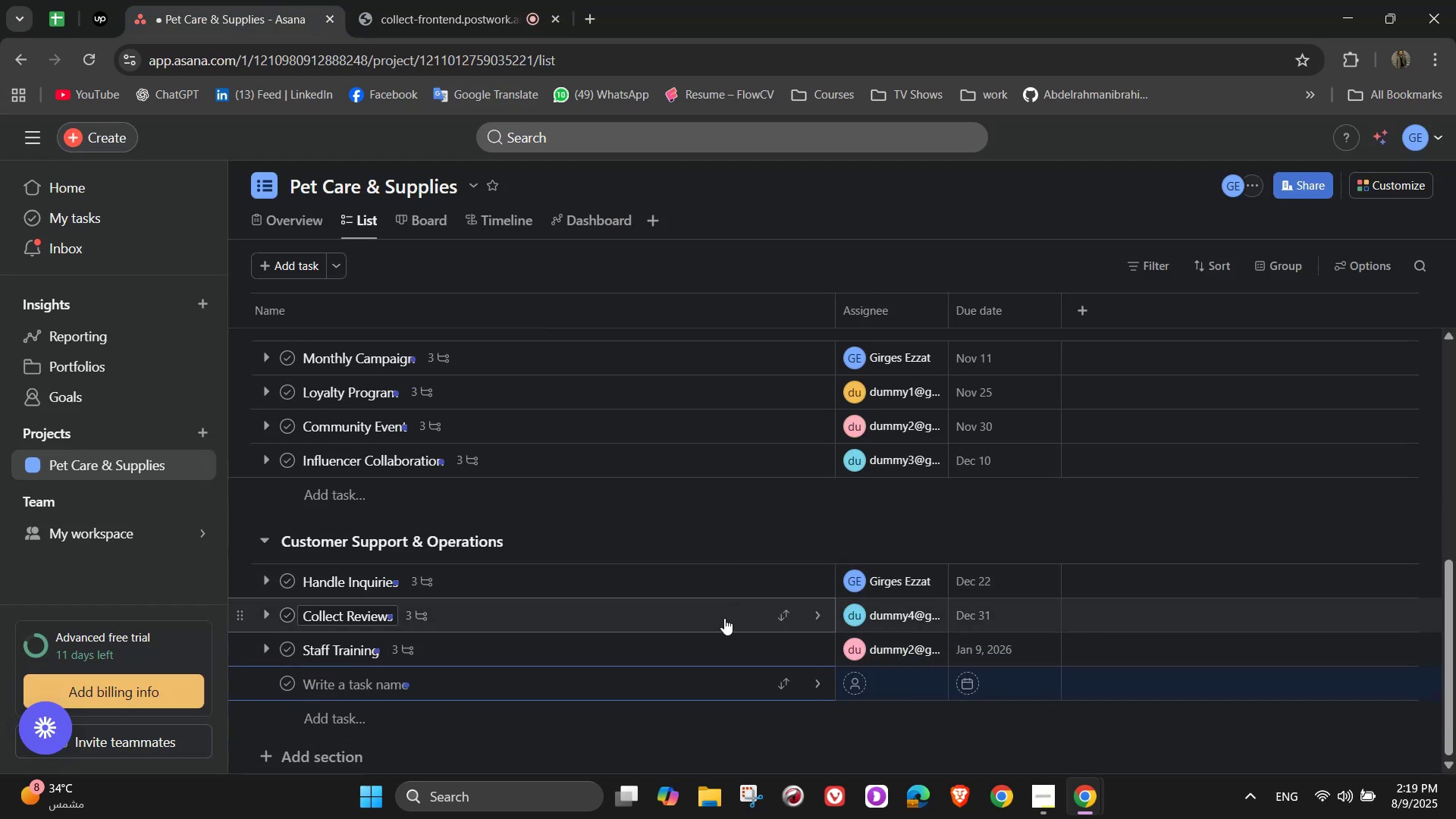 
type(Iv)
key(Backspace)
type(nventory Audit)
 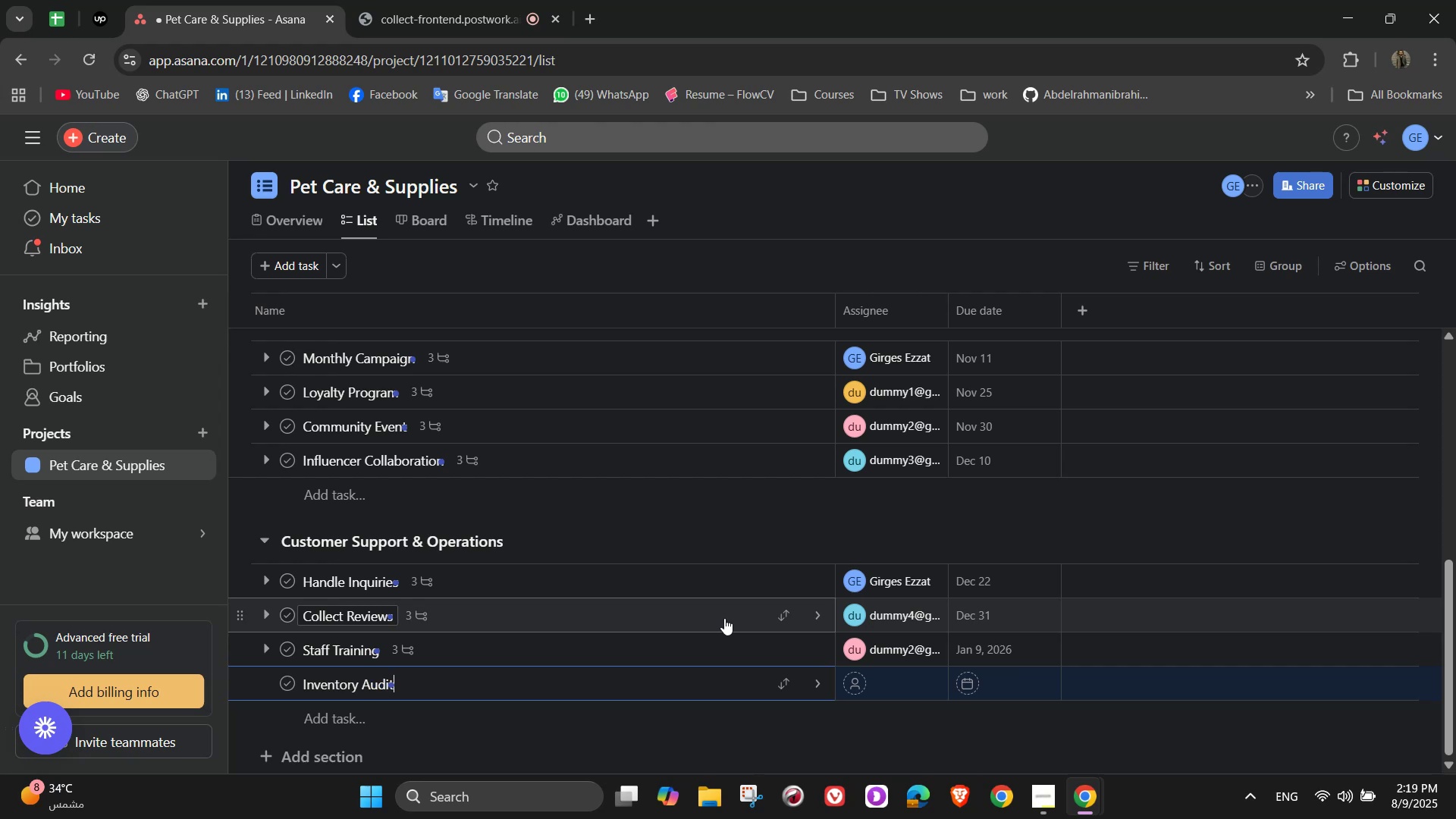 
left_click([816, 684])
 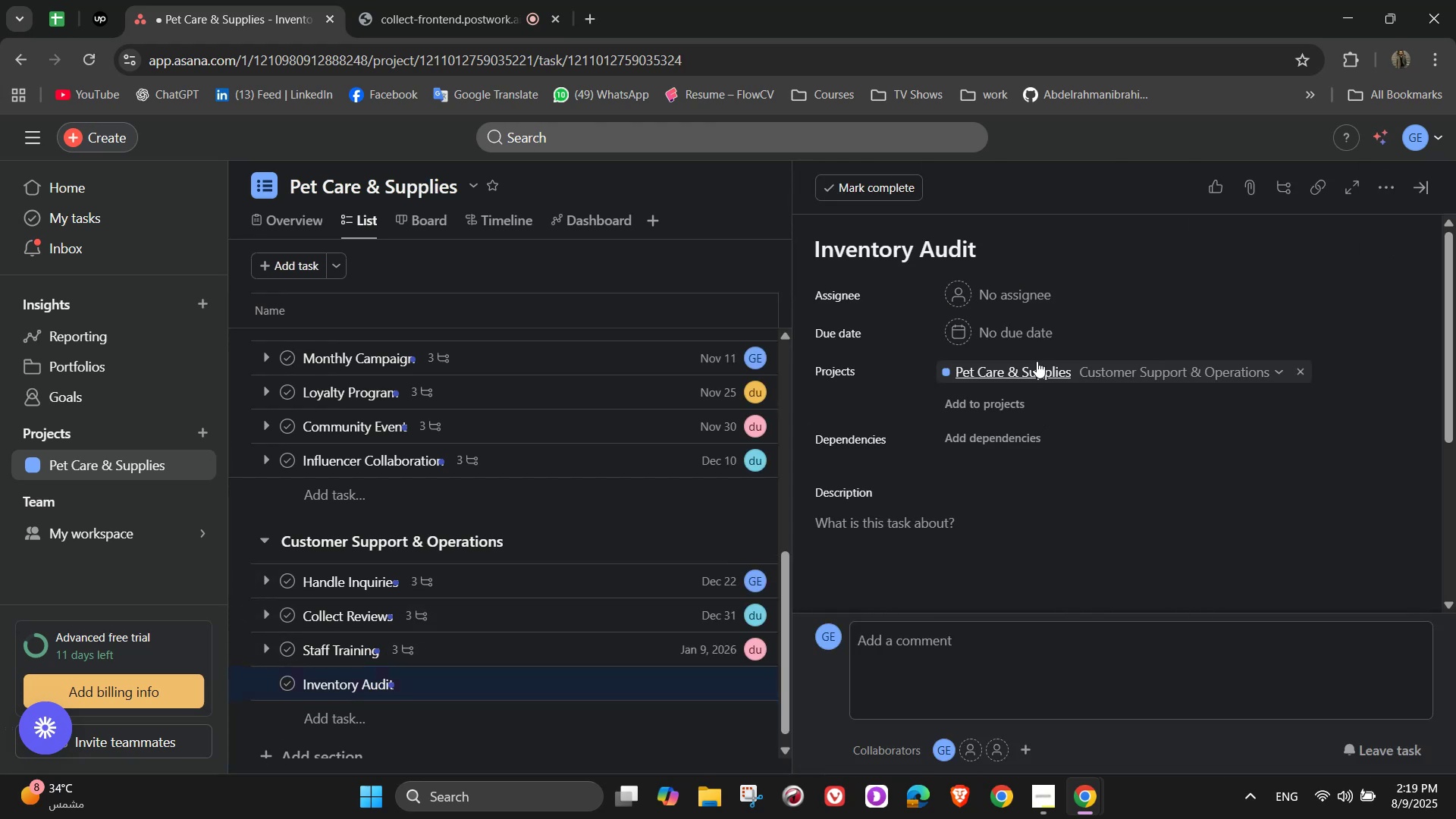 
left_click([1013, 303])
 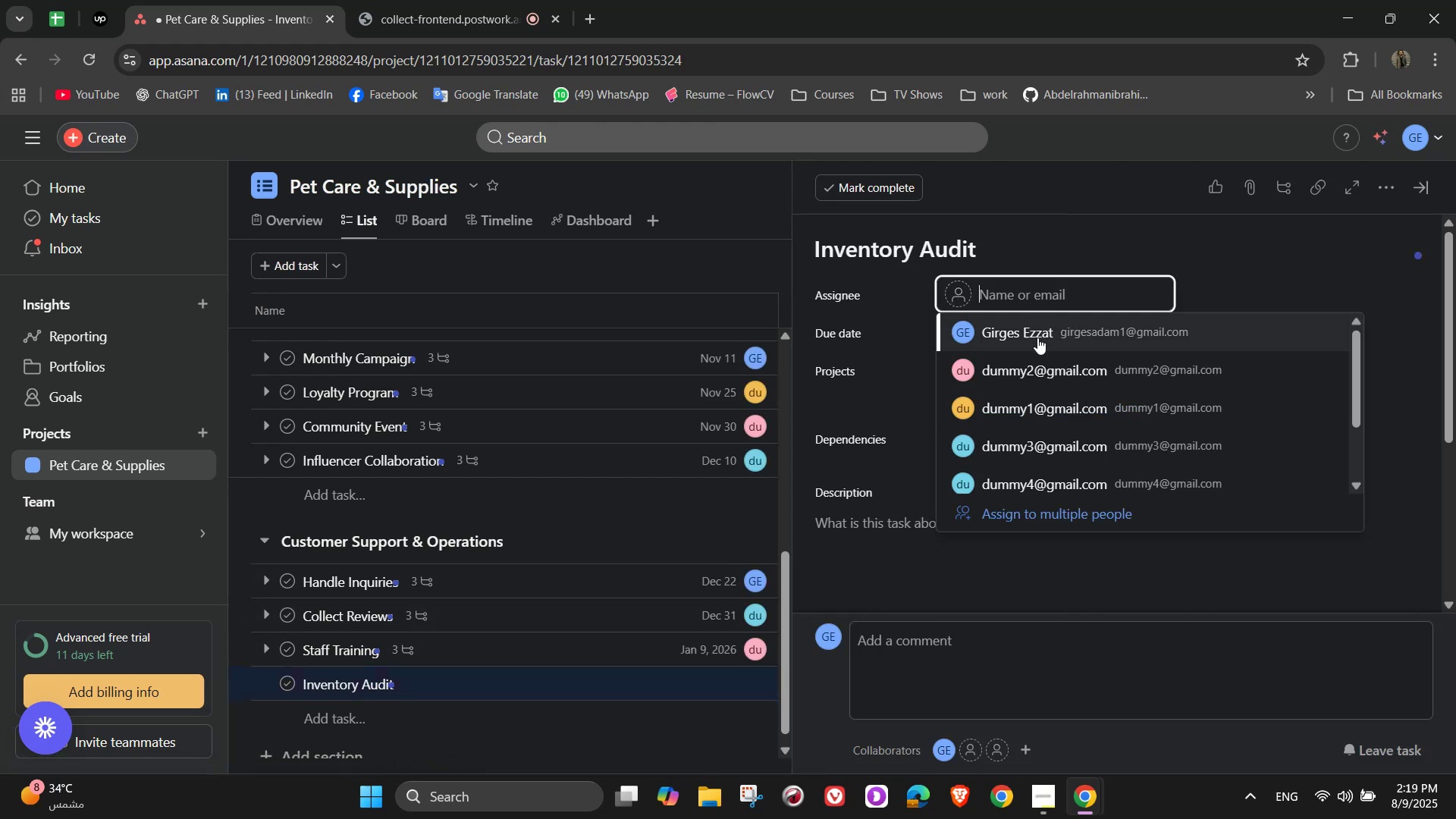 
left_click([1032, 401])
 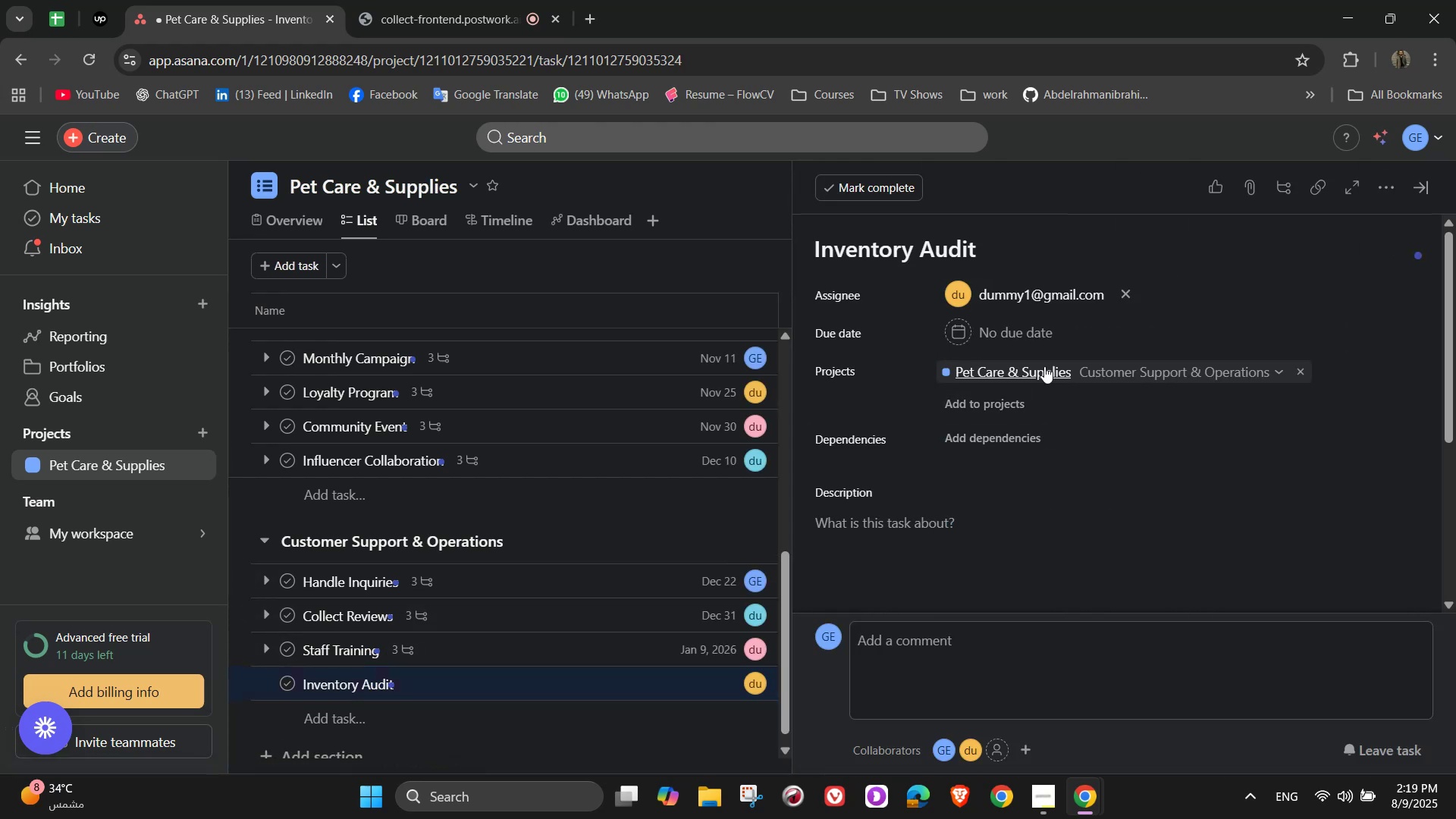 
left_click([1038, 344])
 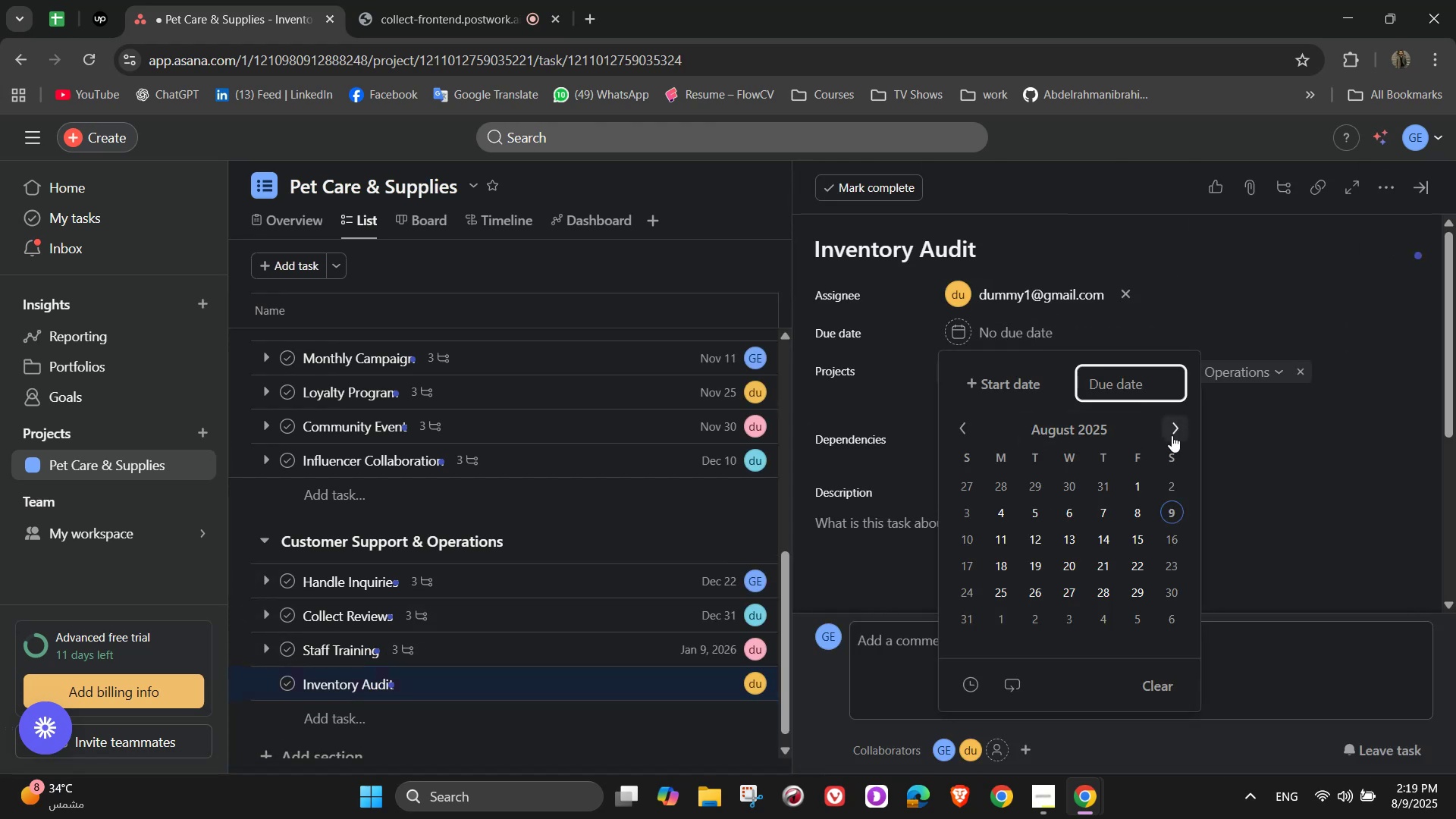 
double_click([1182, 428])
 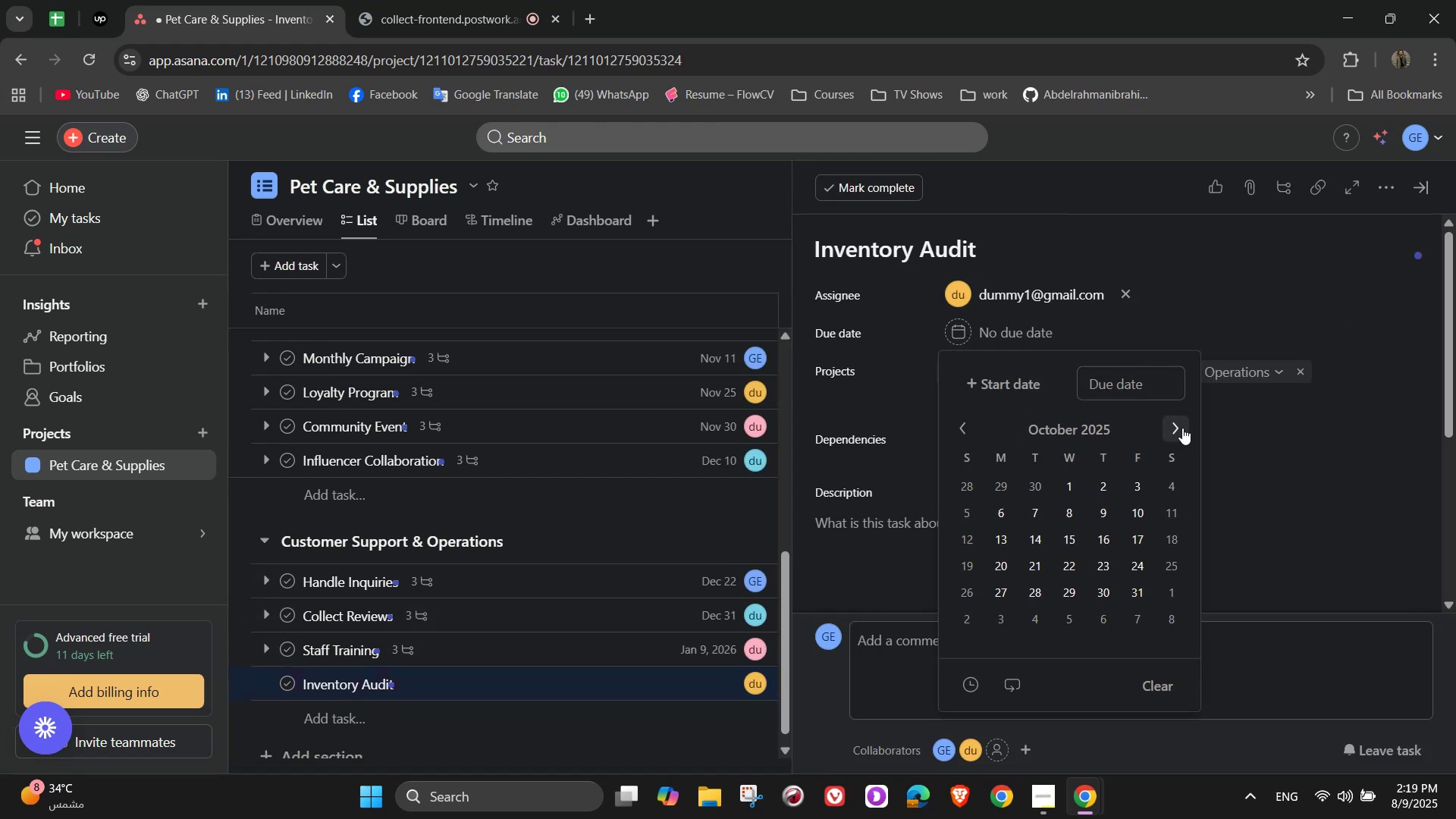 
triple_click([1182, 428])
 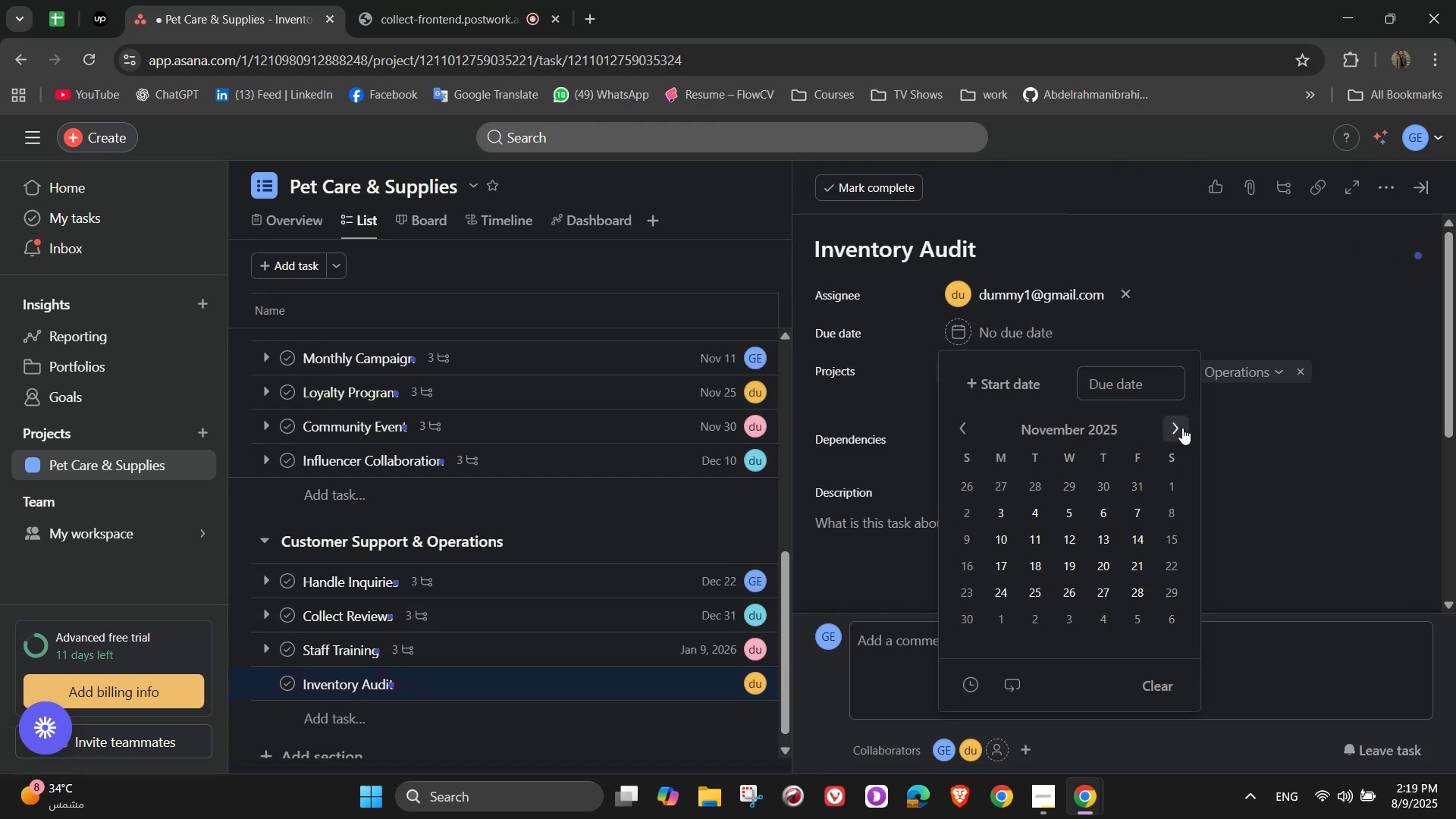 
triple_click([1182, 428])
 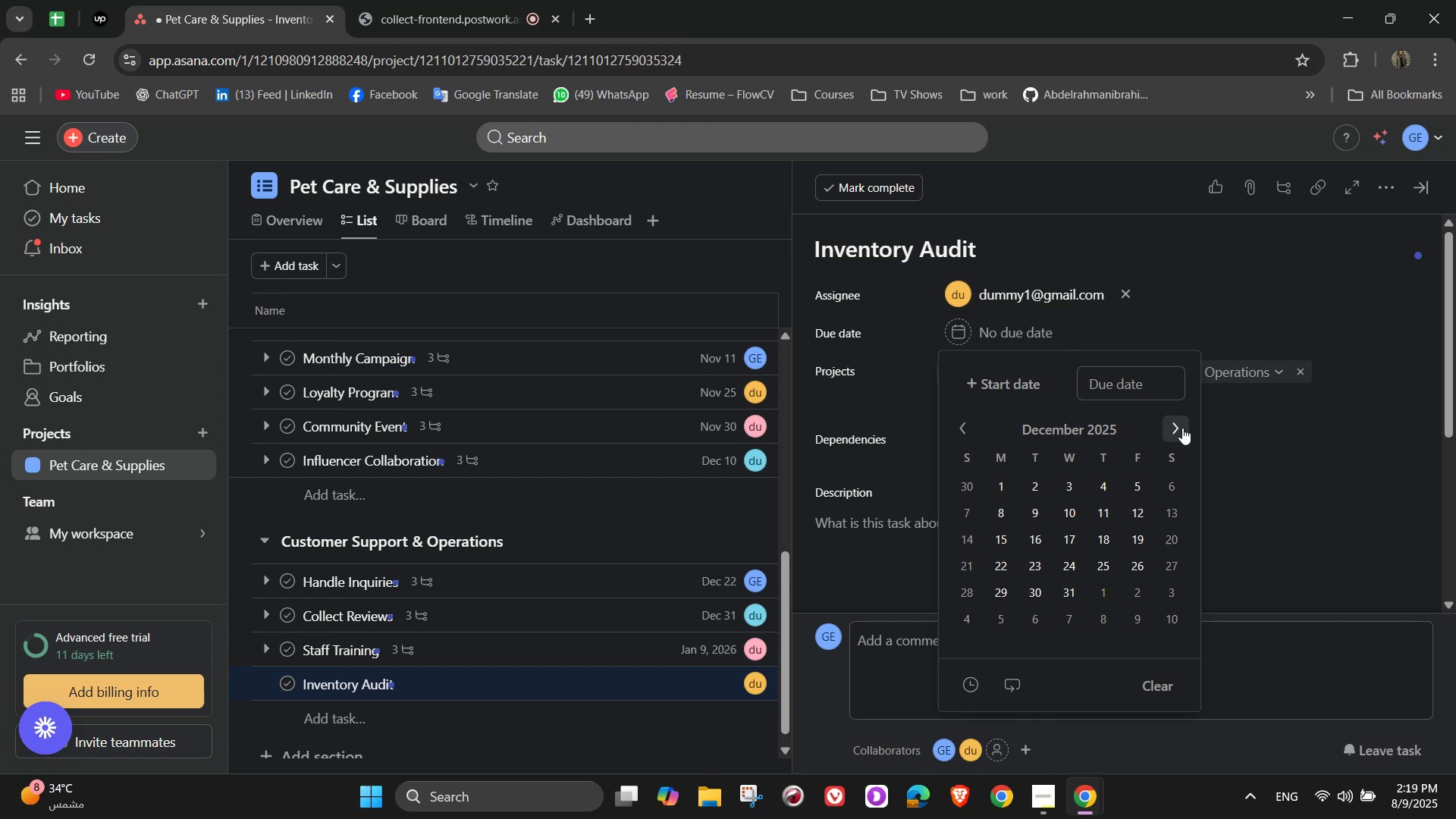 
triple_click([1182, 428])
 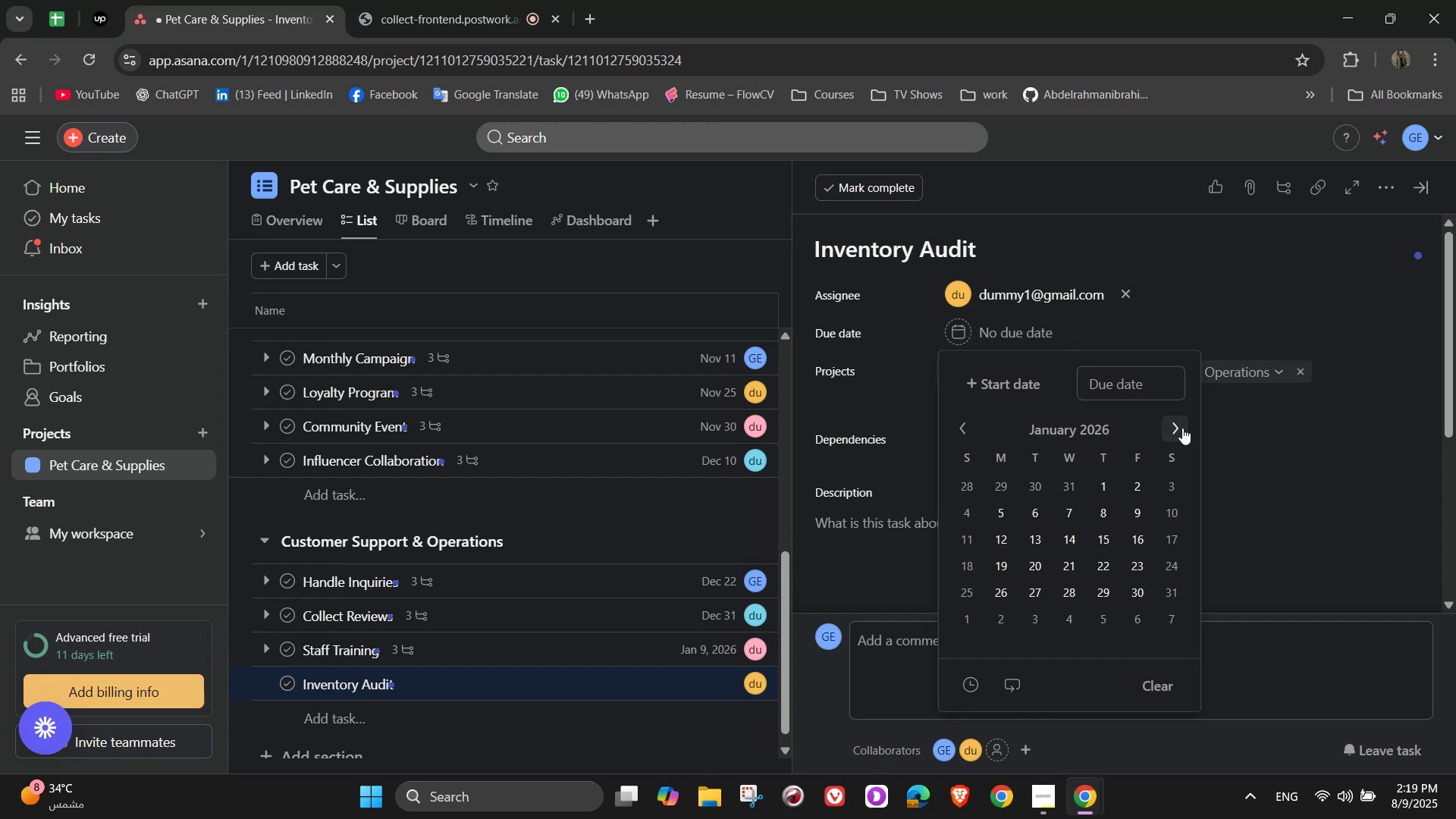 
triple_click([1182, 428])
 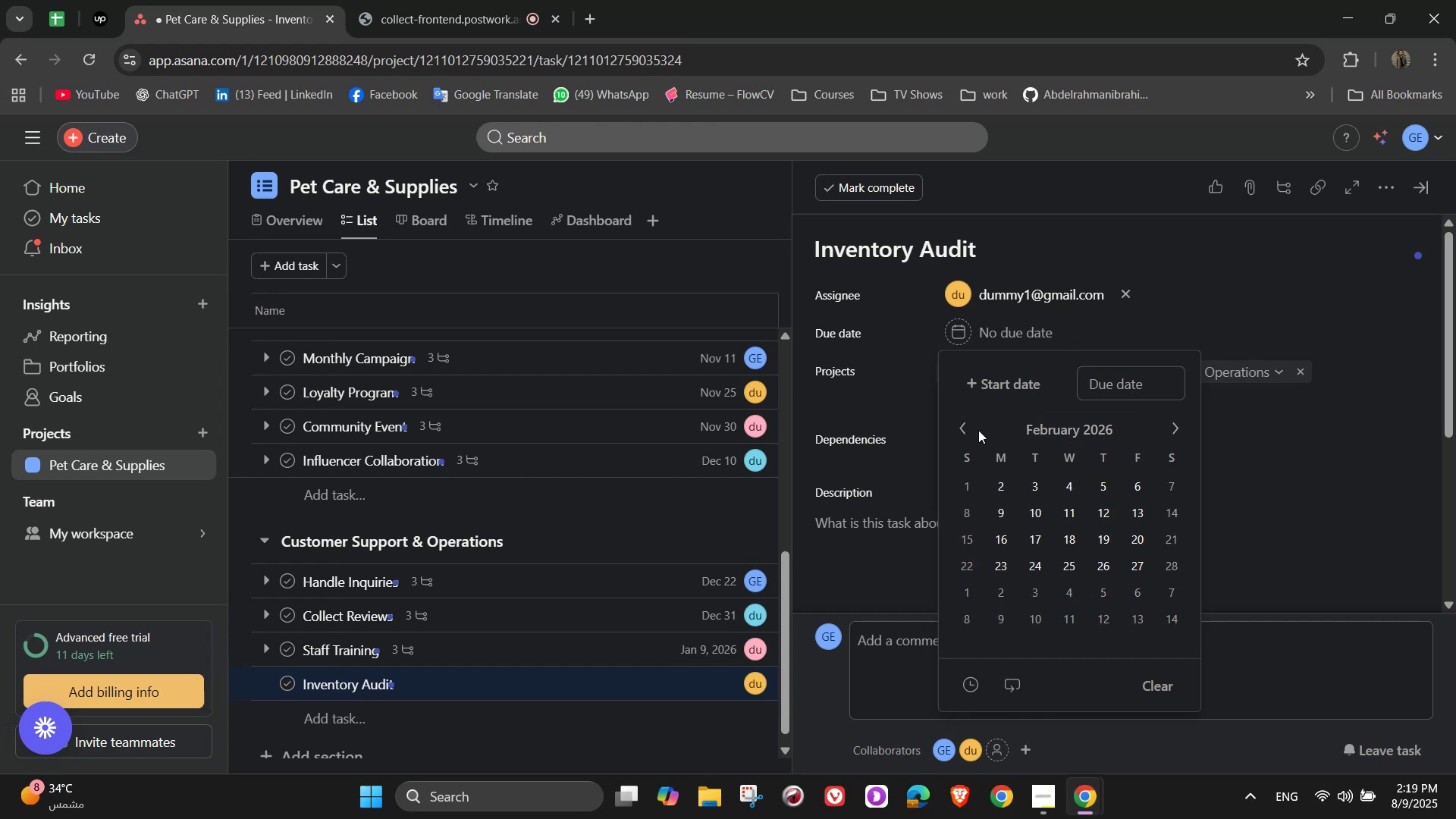 
left_click([974, 429])
 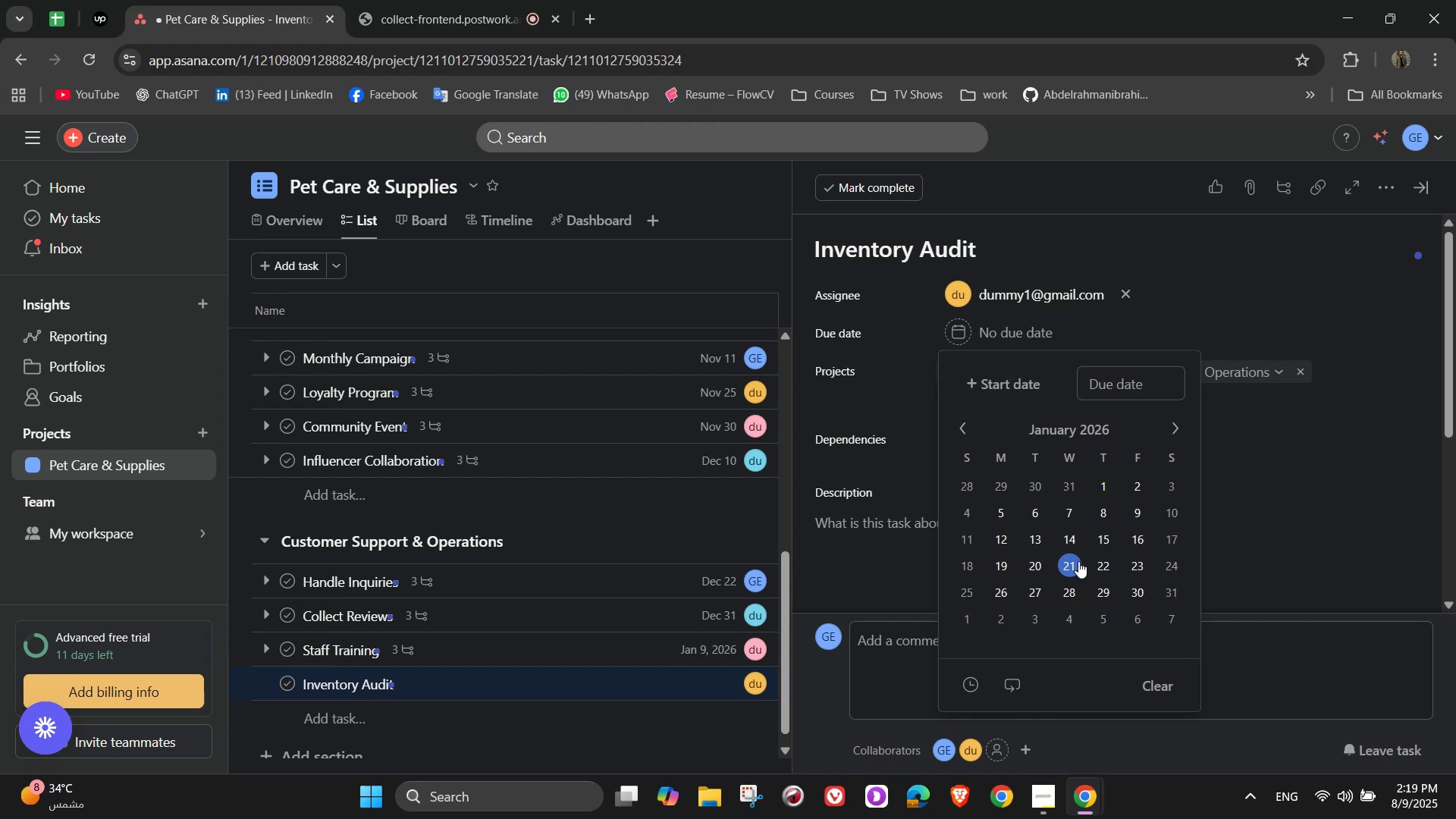 
left_click([1077, 557])
 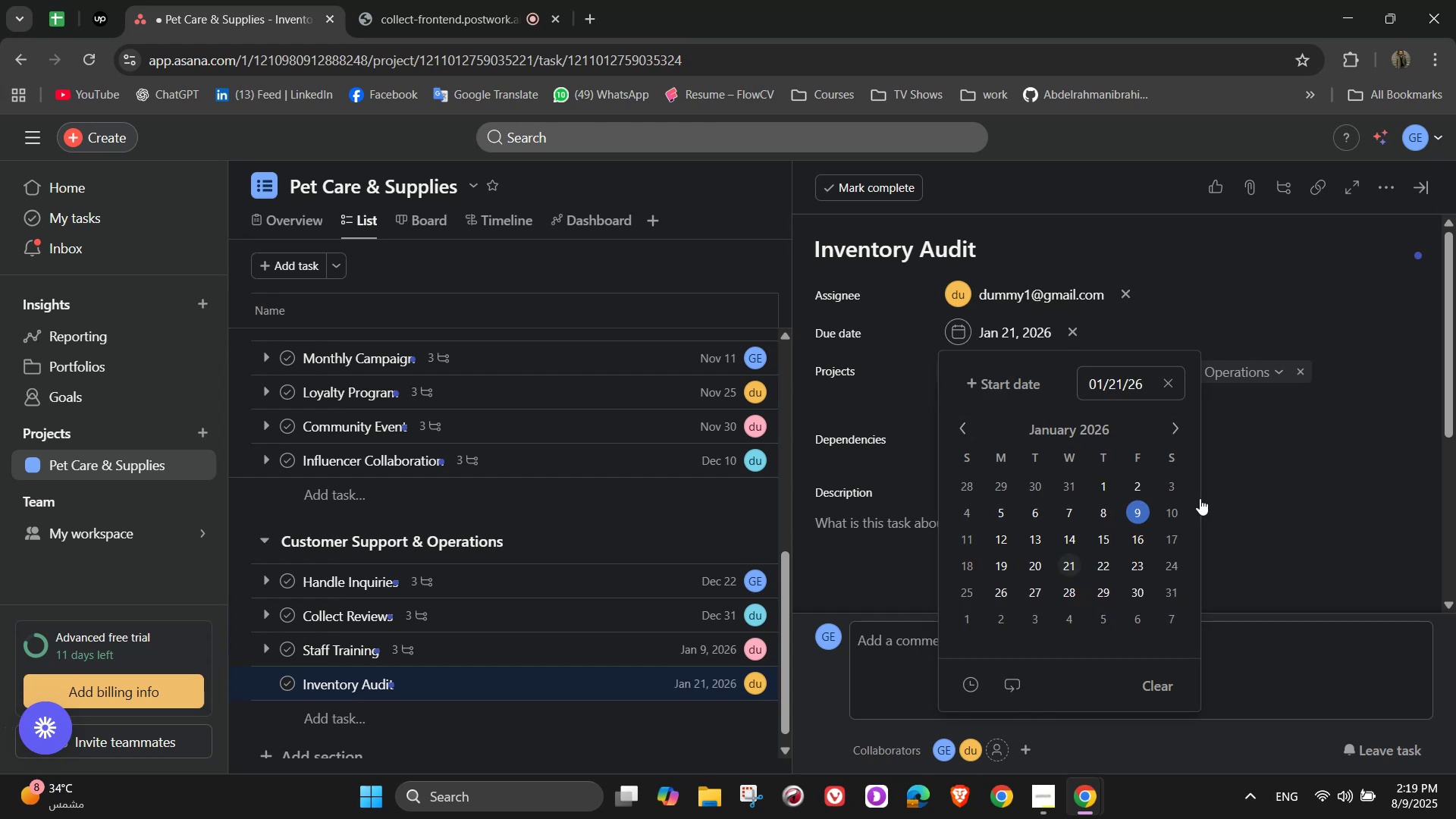 
left_click([1294, 463])
 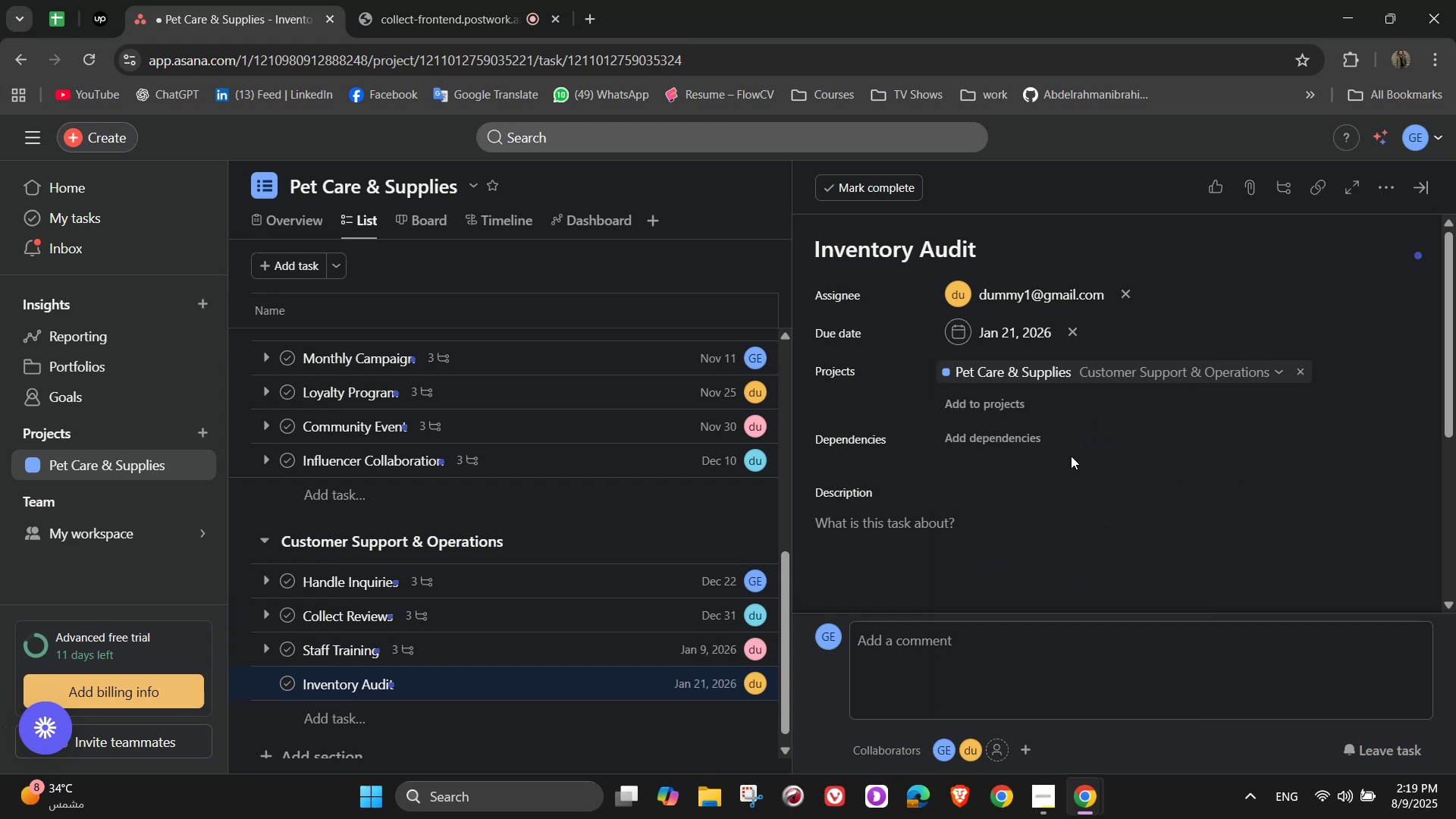 
scroll: coordinate [1230, 360], scroll_direction: none, amount: 0.0
 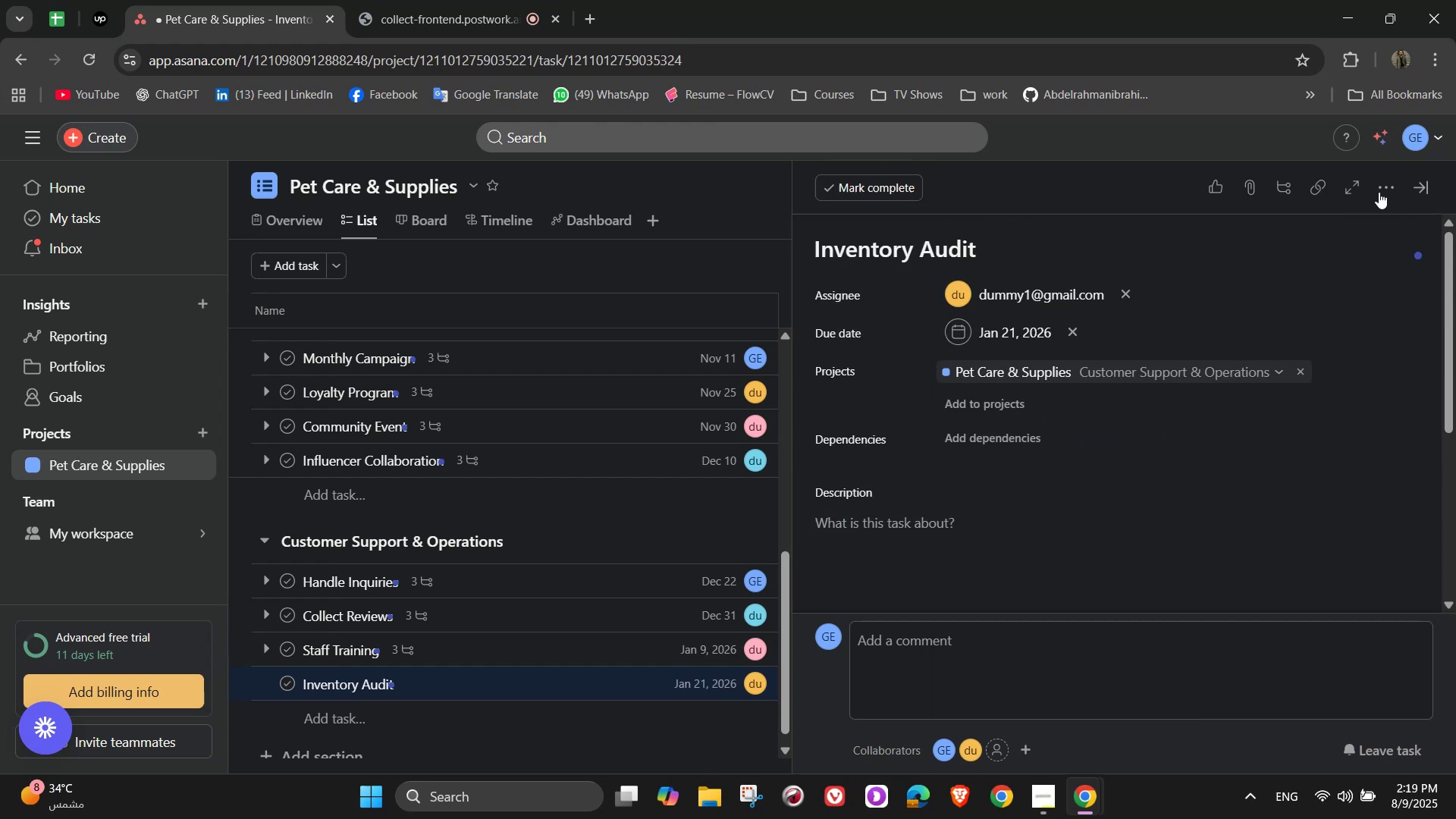 
left_click([1384, 191])
 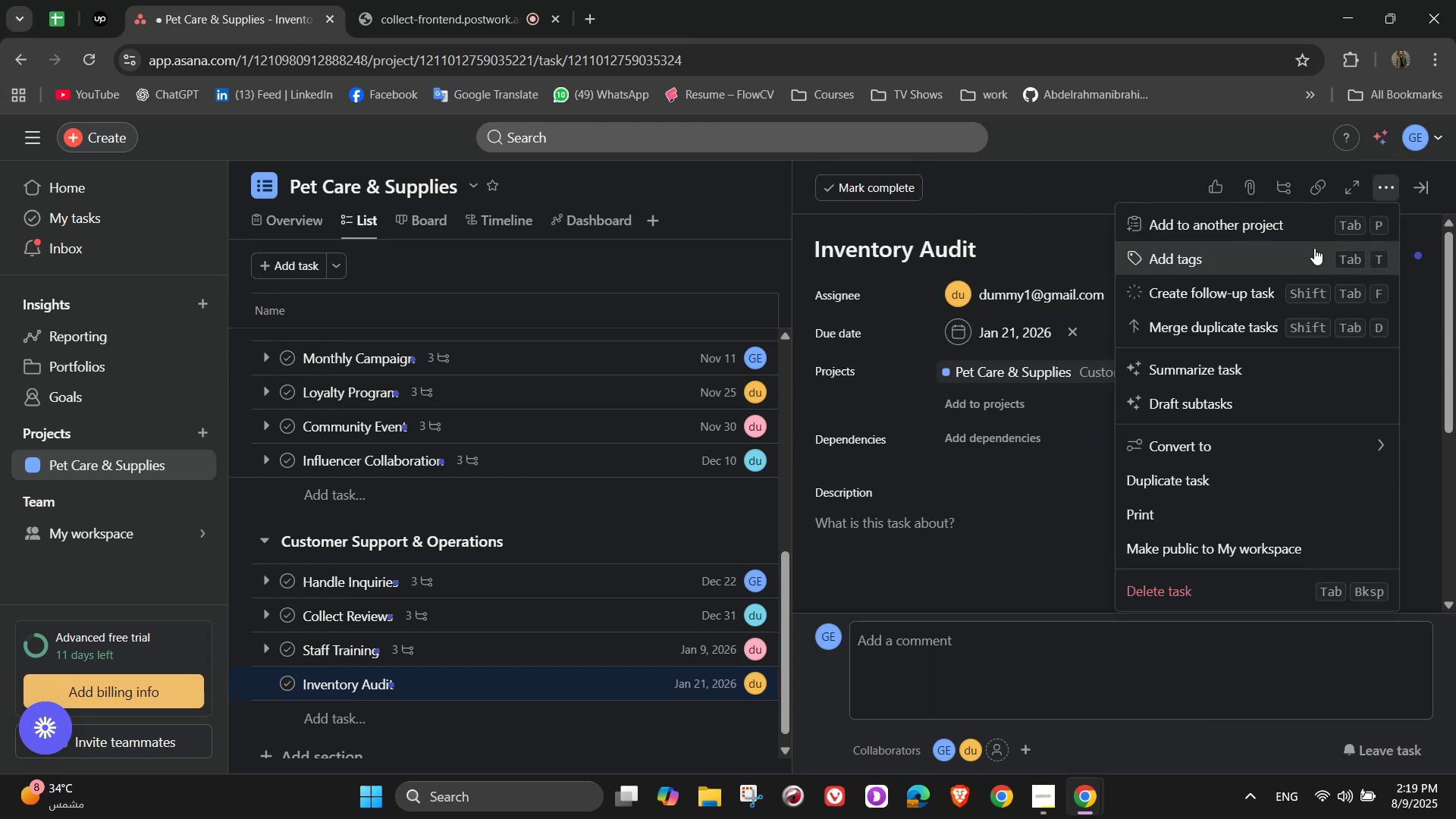 
left_click([1293, 256])
 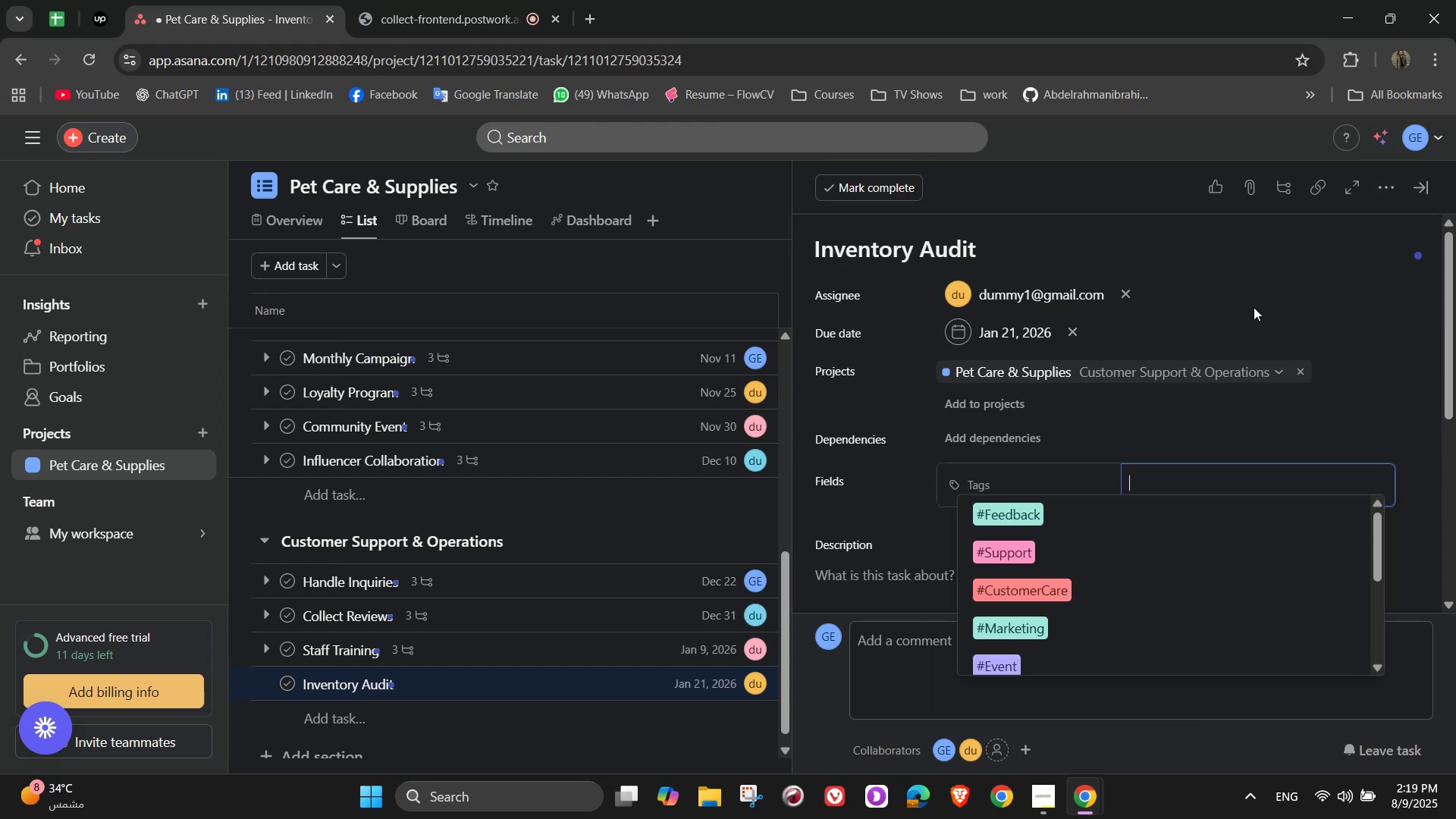 
mouse_move([1112, 465])
 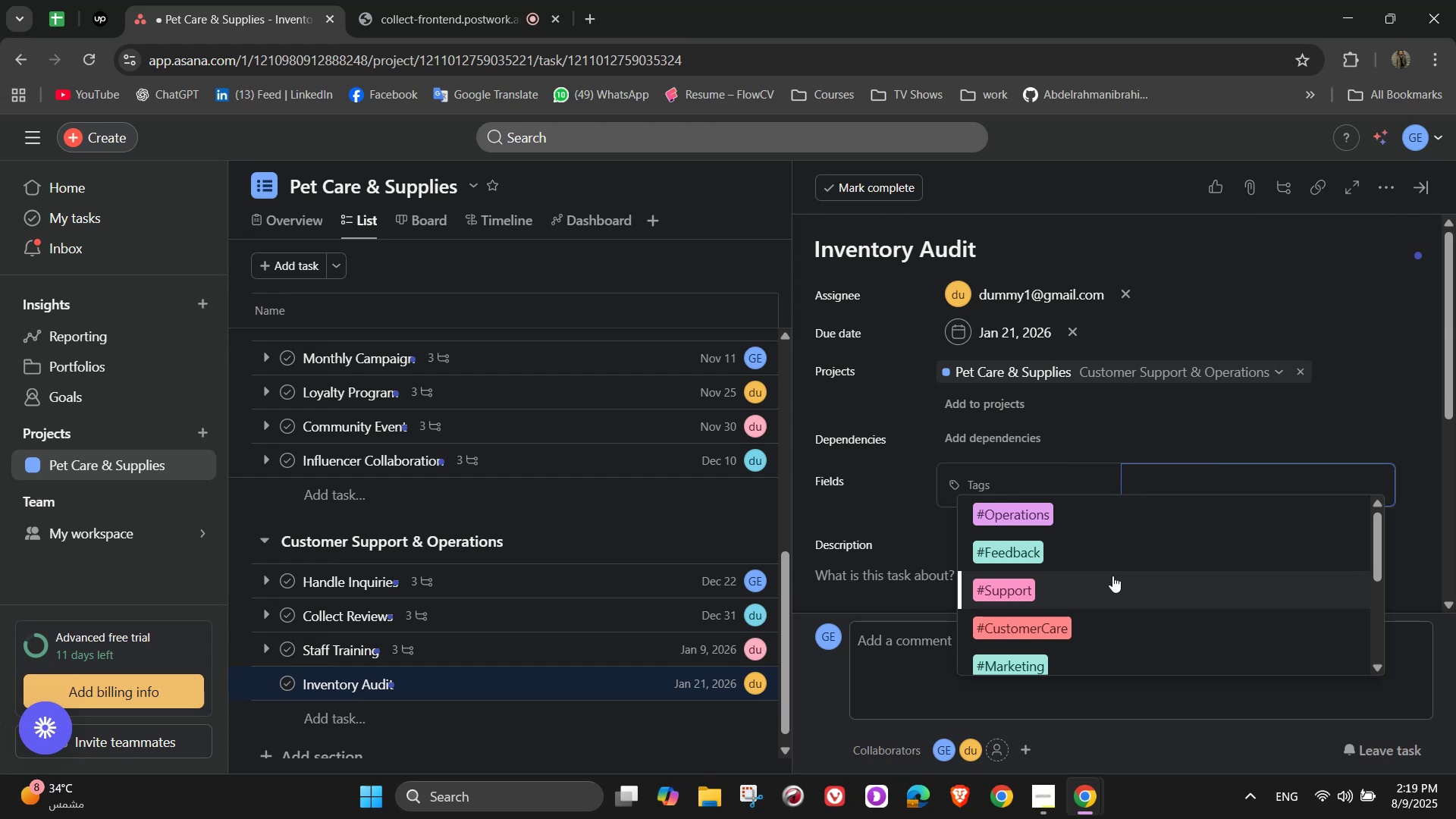 
scroll: coordinate [1112, 576], scroll_direction: down, amount: 7.0
 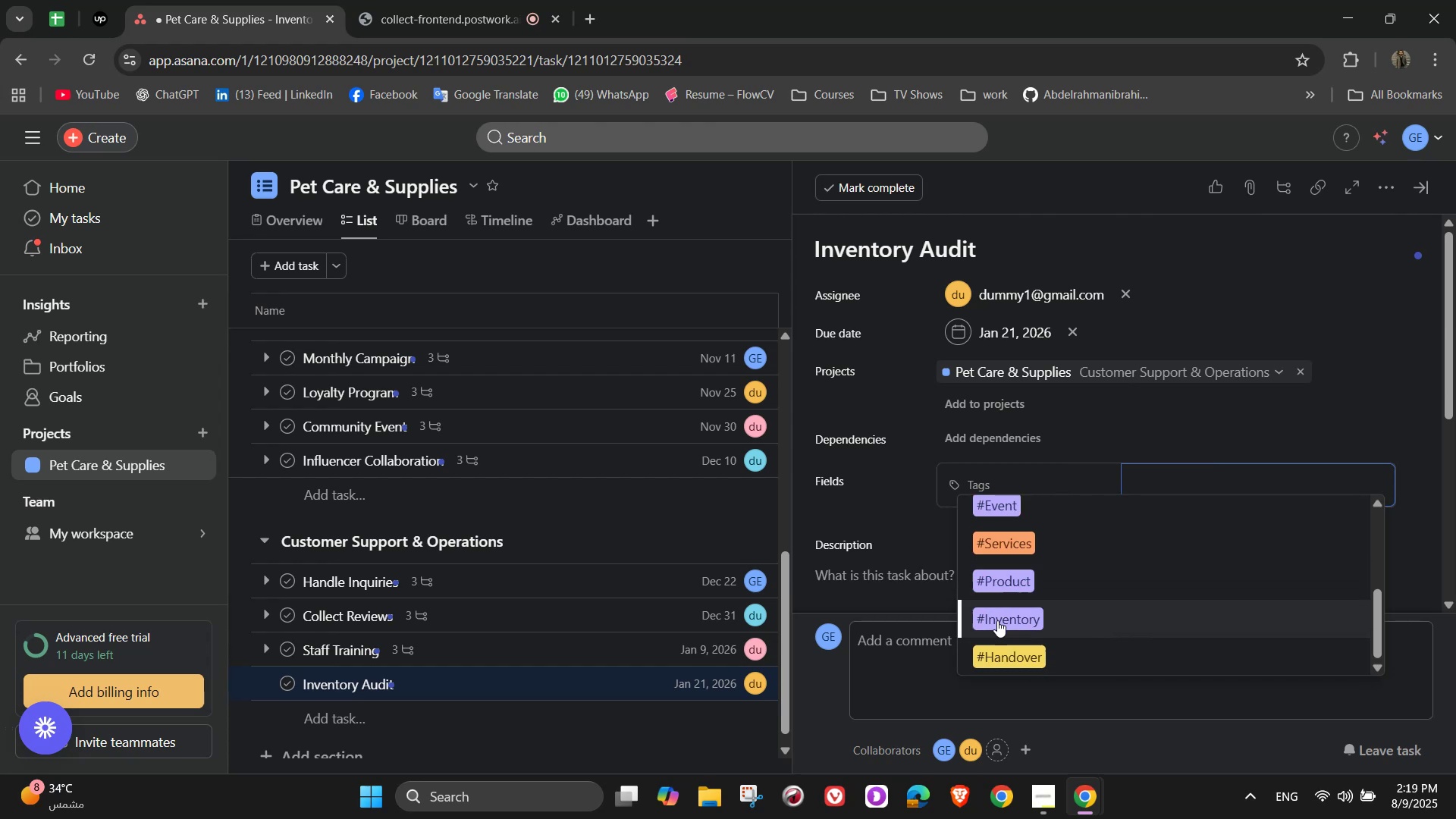 
left_click([997, 620])
 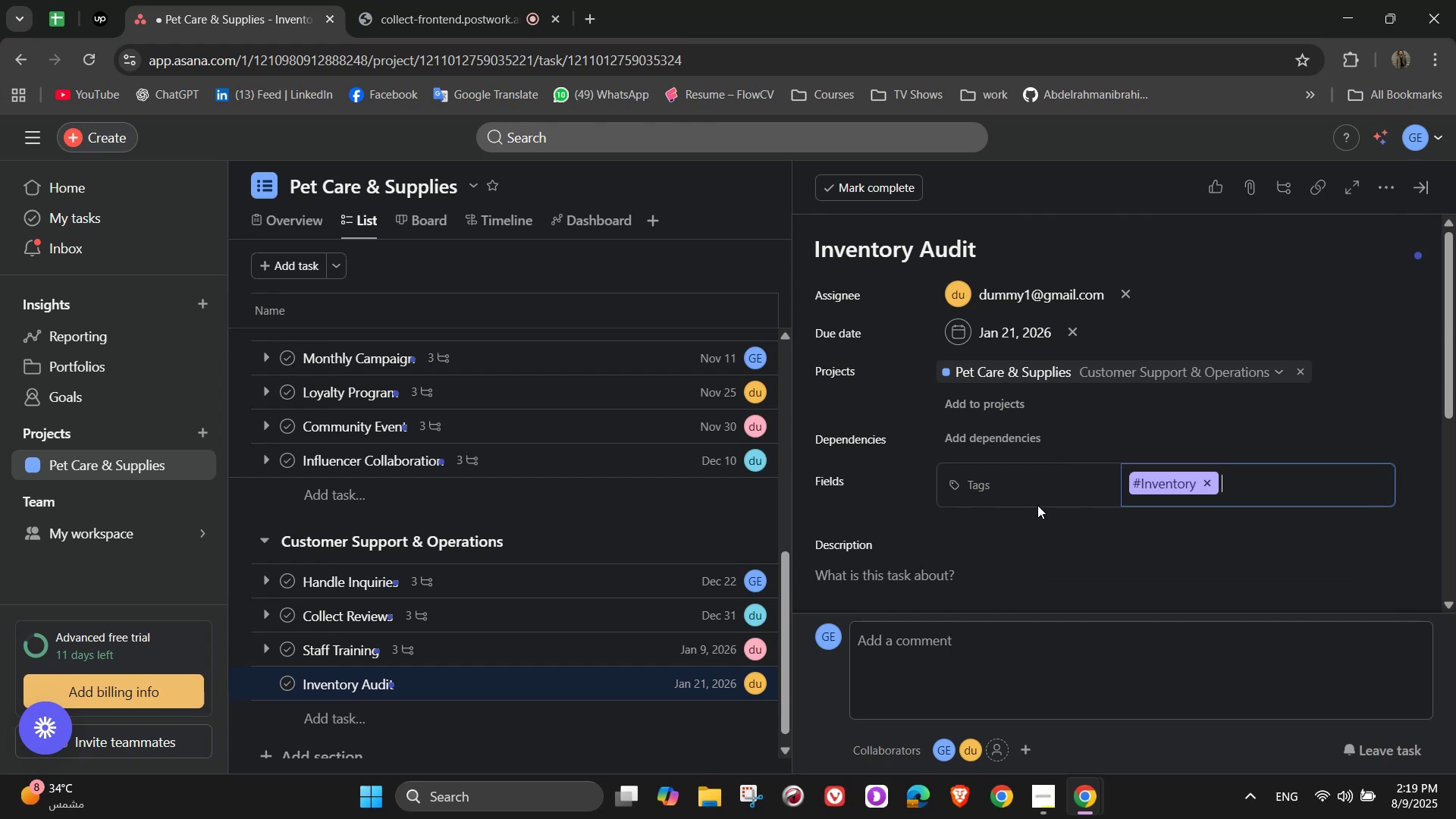 
hold_key(key=ShiftLeft, duration=0.72)
 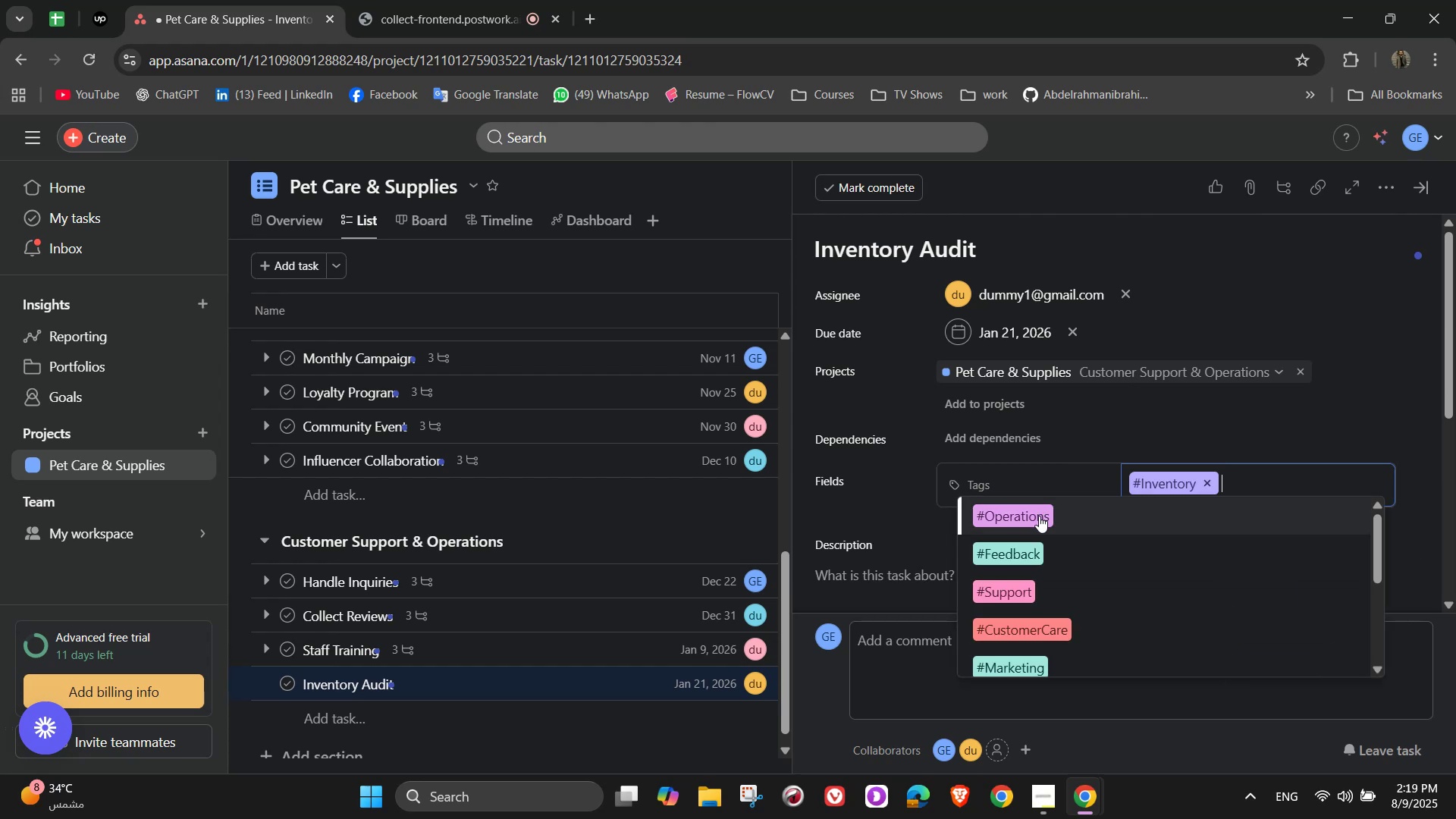 
left_click([1040, 515])
 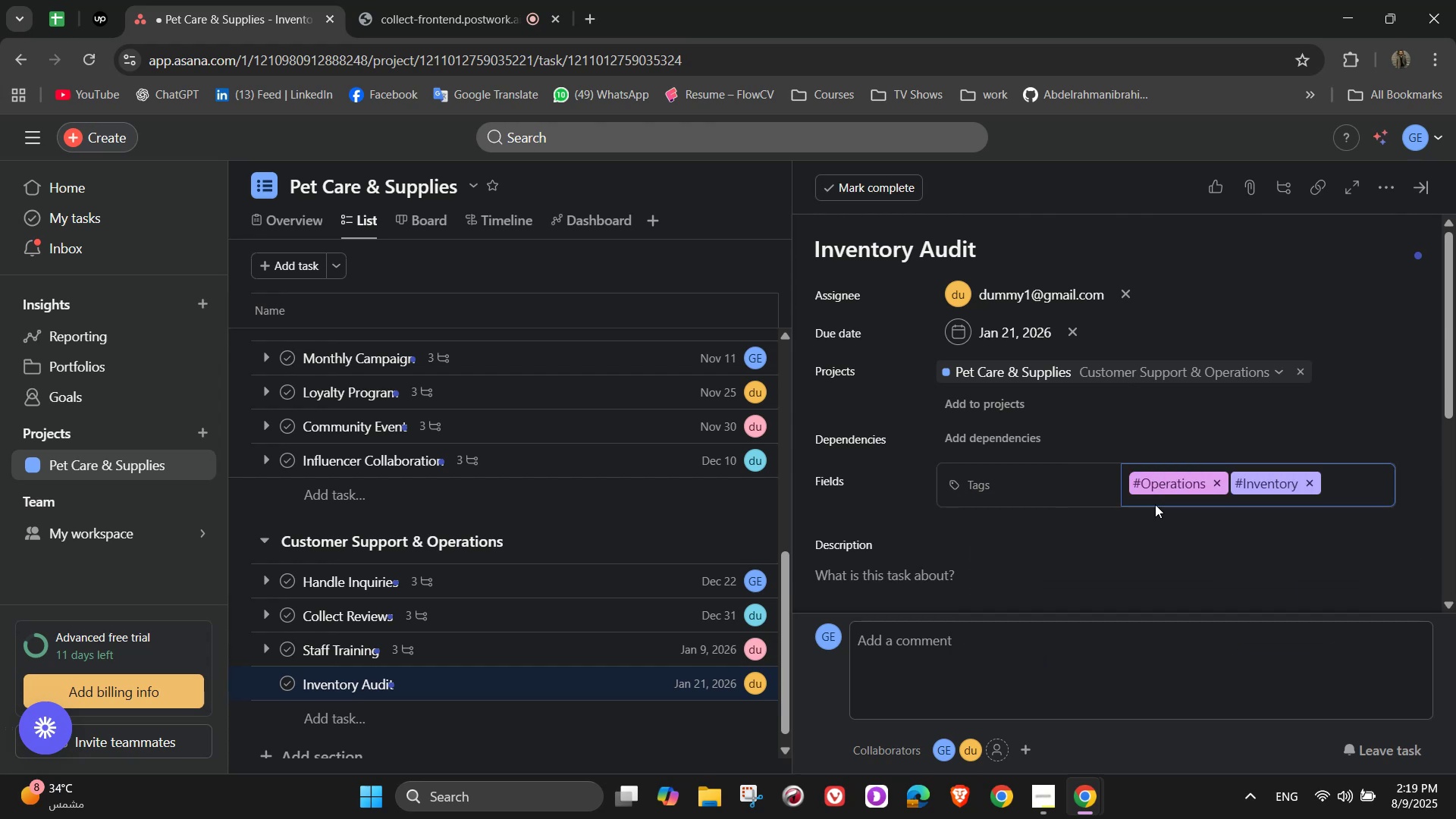 
scroll: coordinate [1112, 551], scroll_direction: down, amount: 1.0
 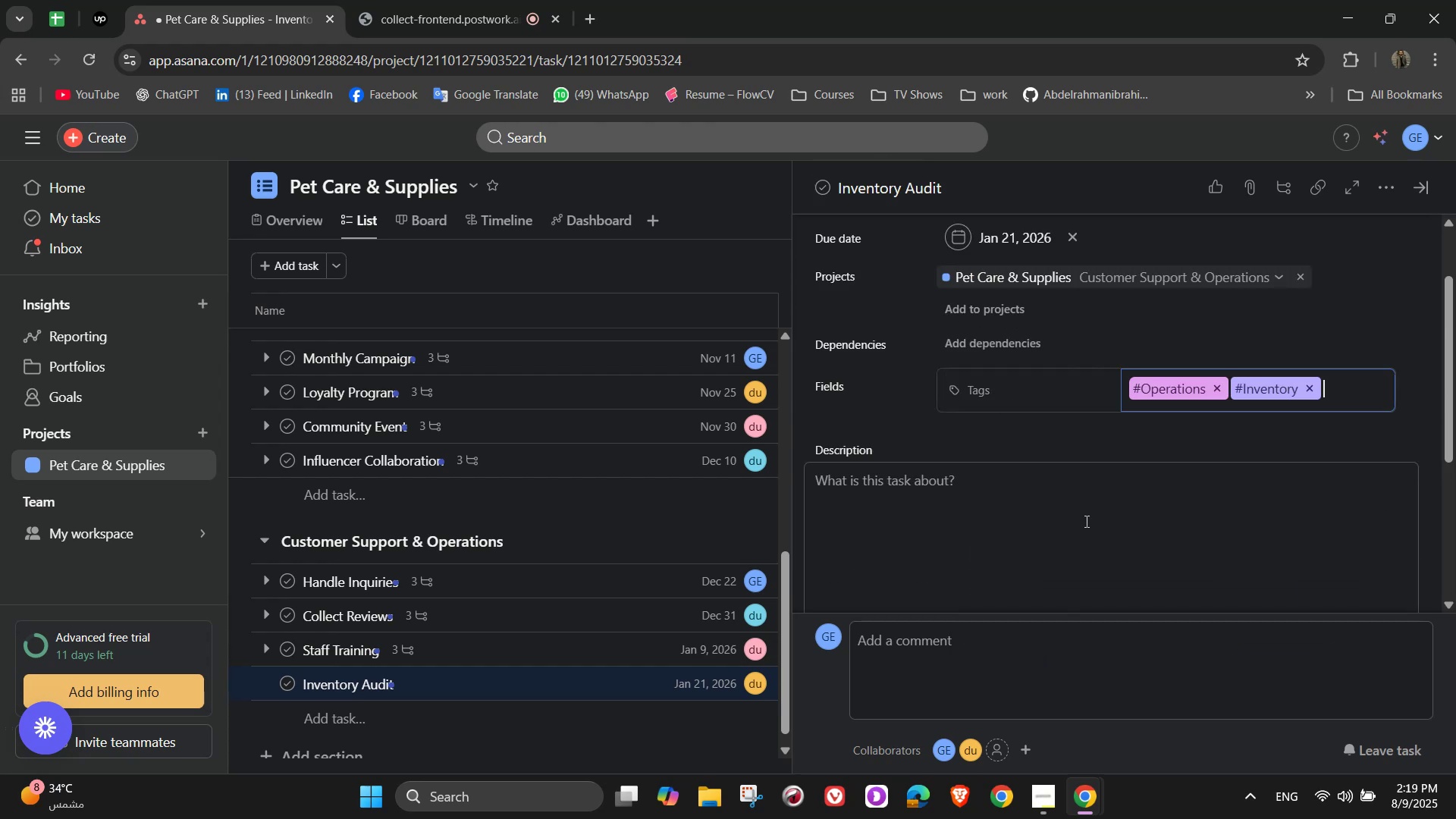 
left_click([1077, 510])
 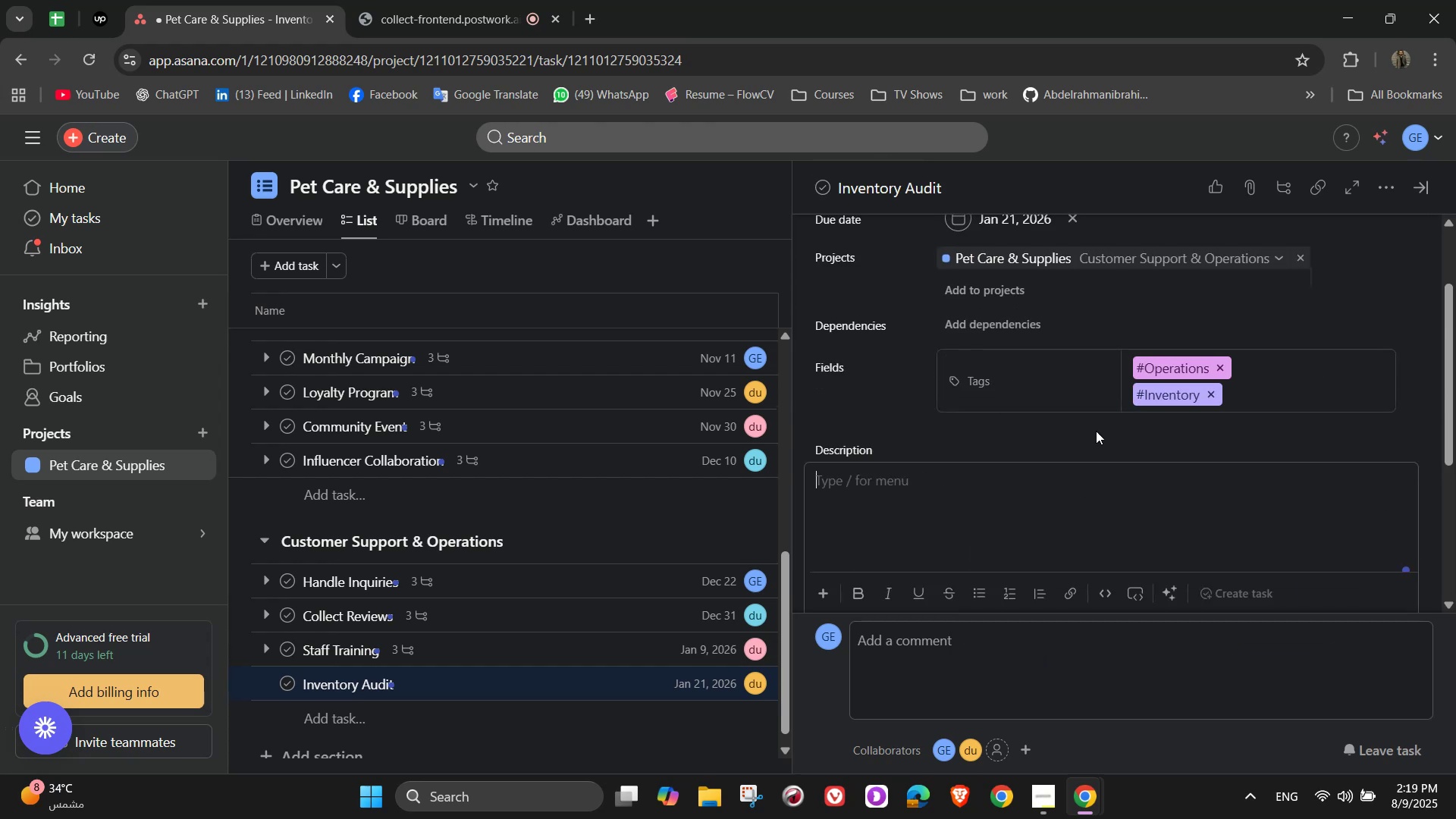 
scroll: coordinate [1100, 425], scroll_direction: down, amount: 2.0
 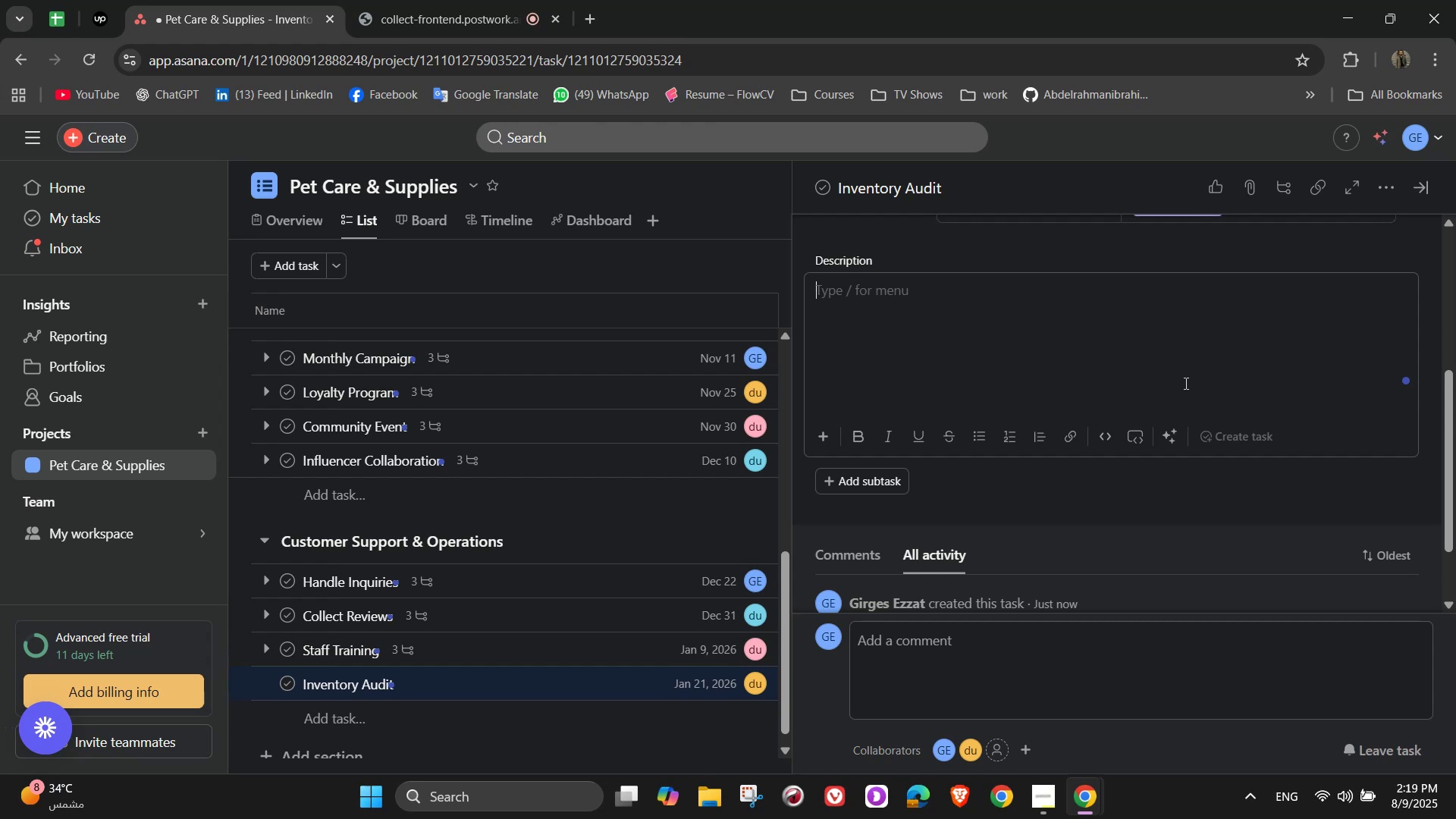 
type(Check product counts and conditions)
key(Backspace)
 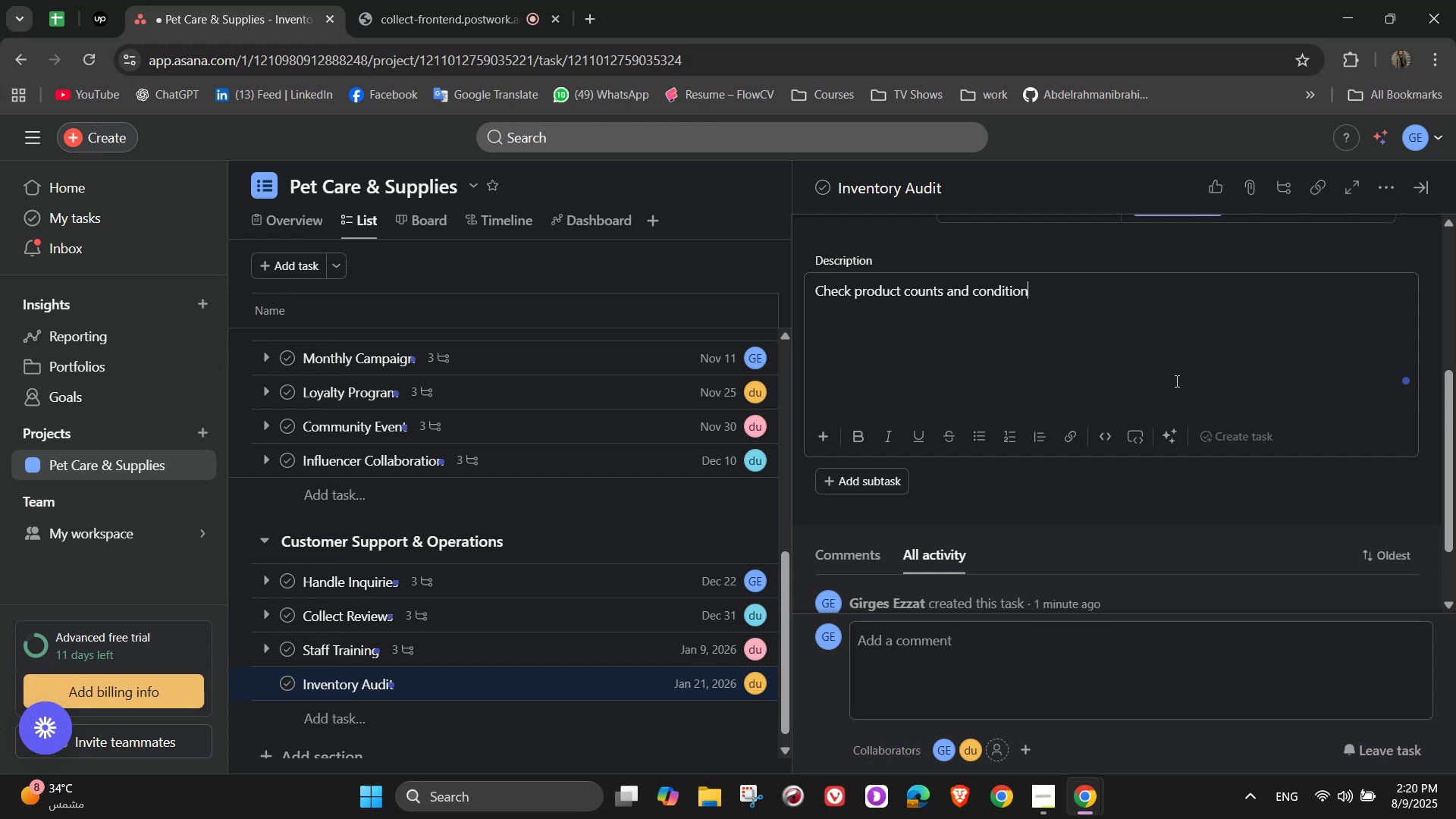 
wait(16.6)
 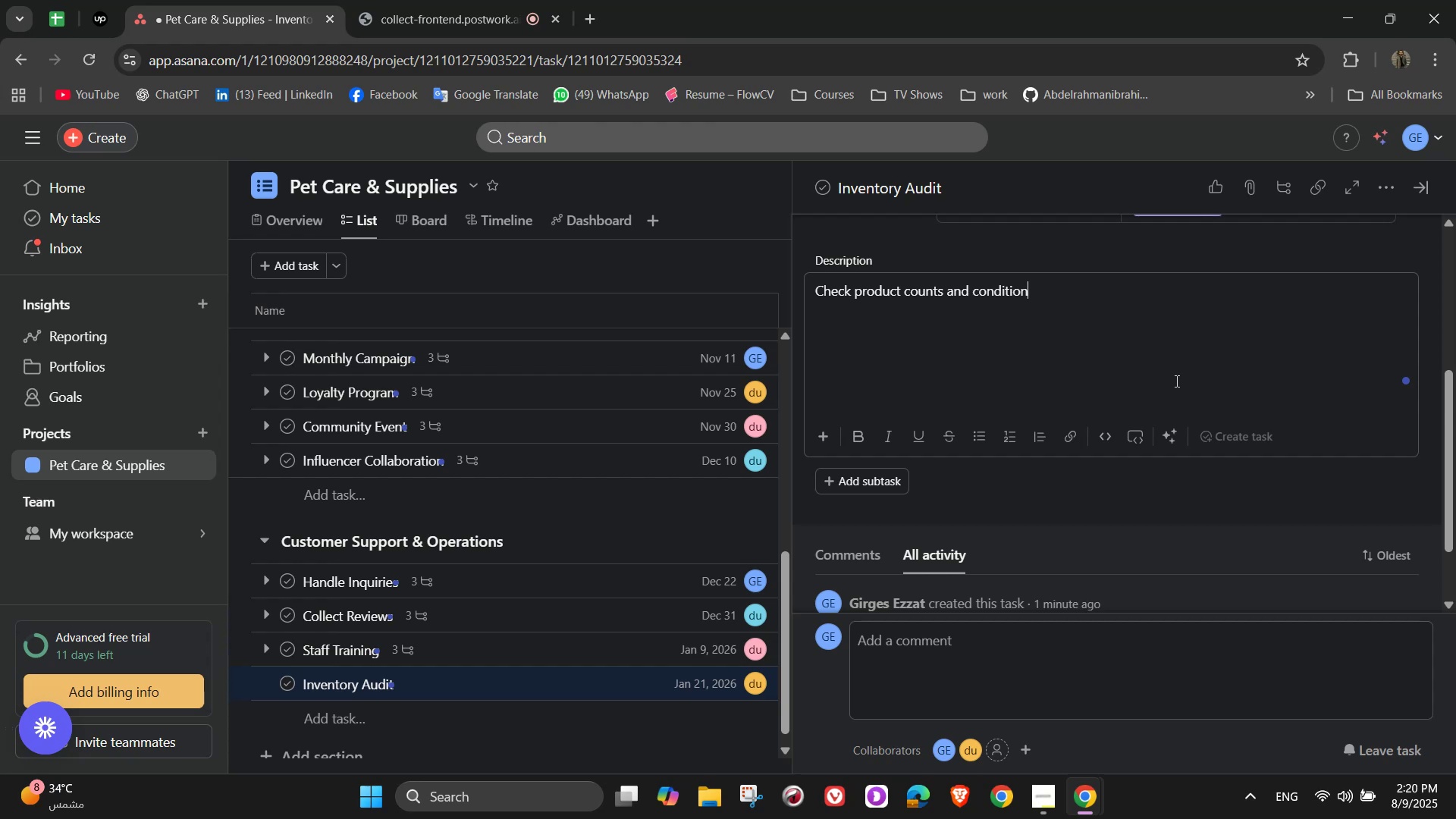 
scroll: coordinate [1037, 374], scroll_direction: down, amount: 2.0
 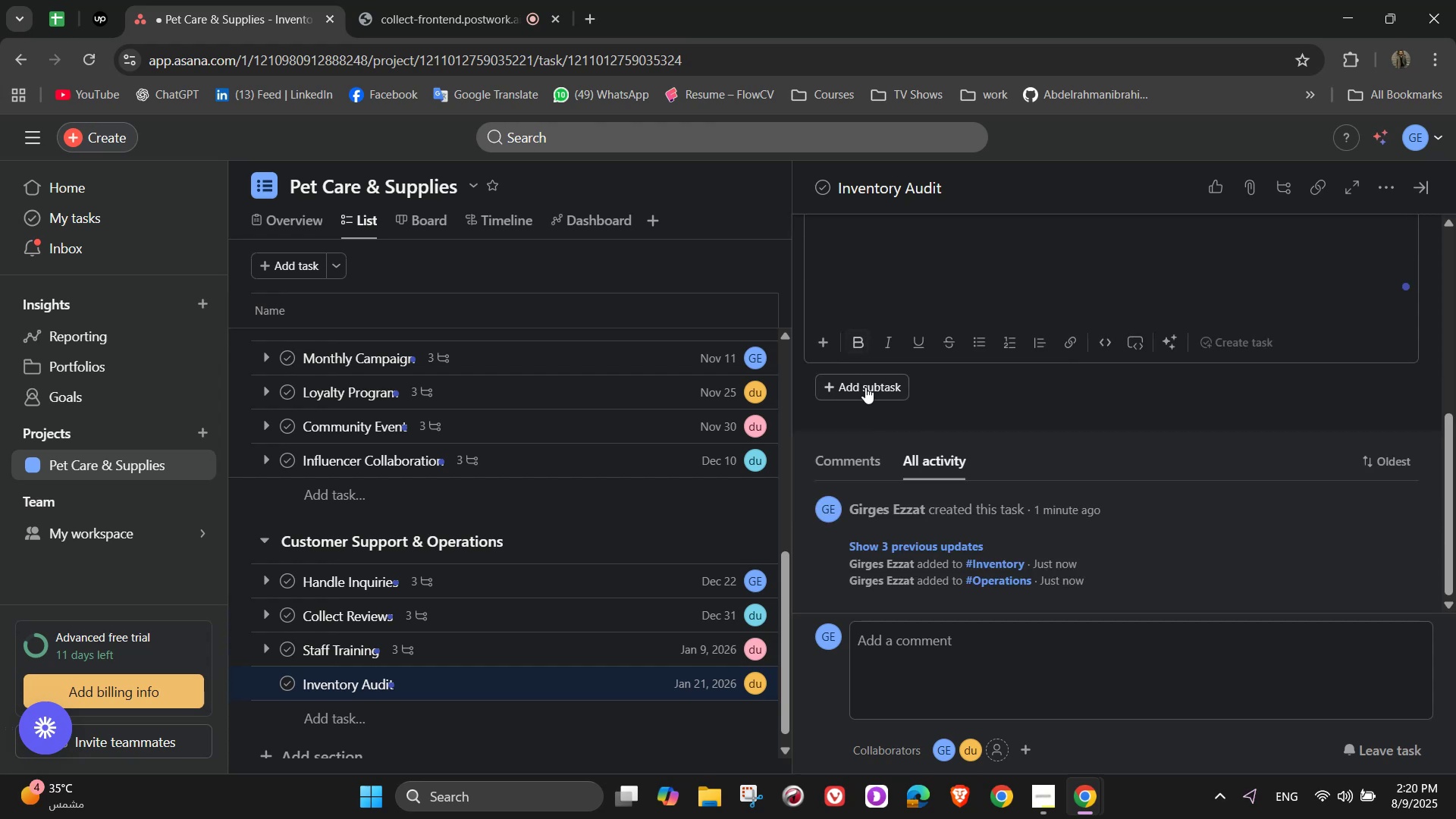 
left_click([868, 379])
 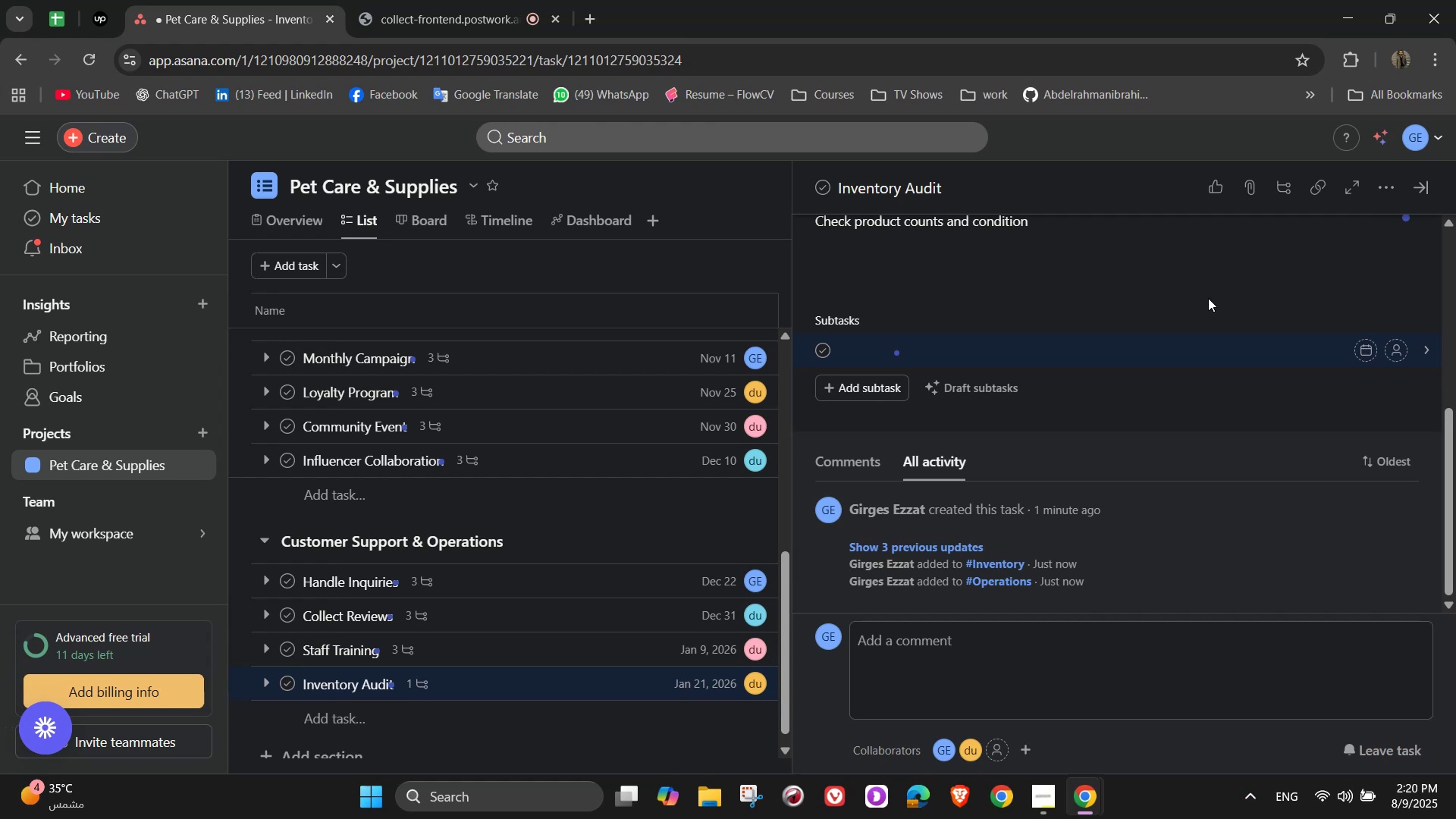 
wait(13.57)
 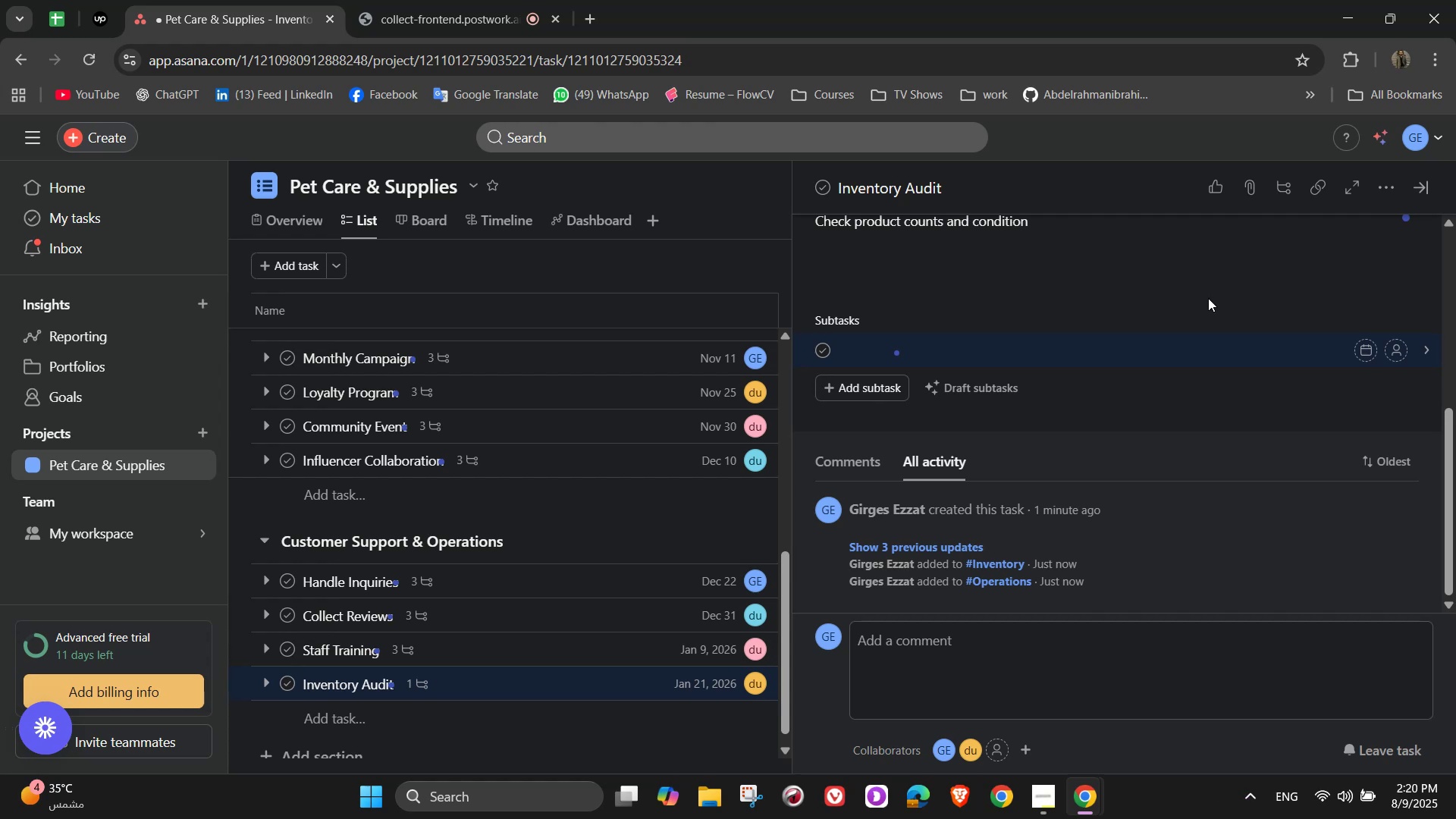 
type(Compare stock records)
 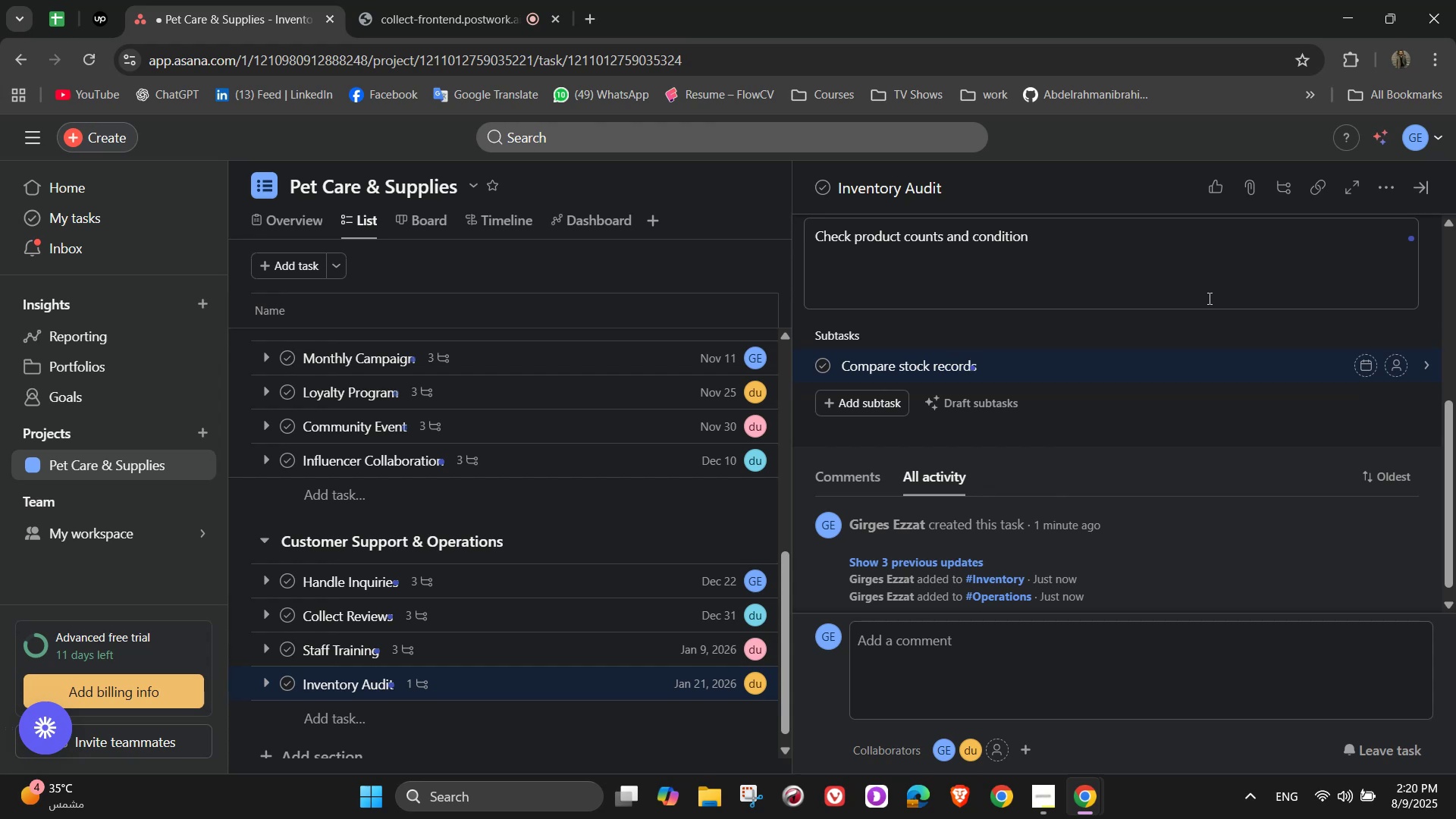 
key(Enter)
 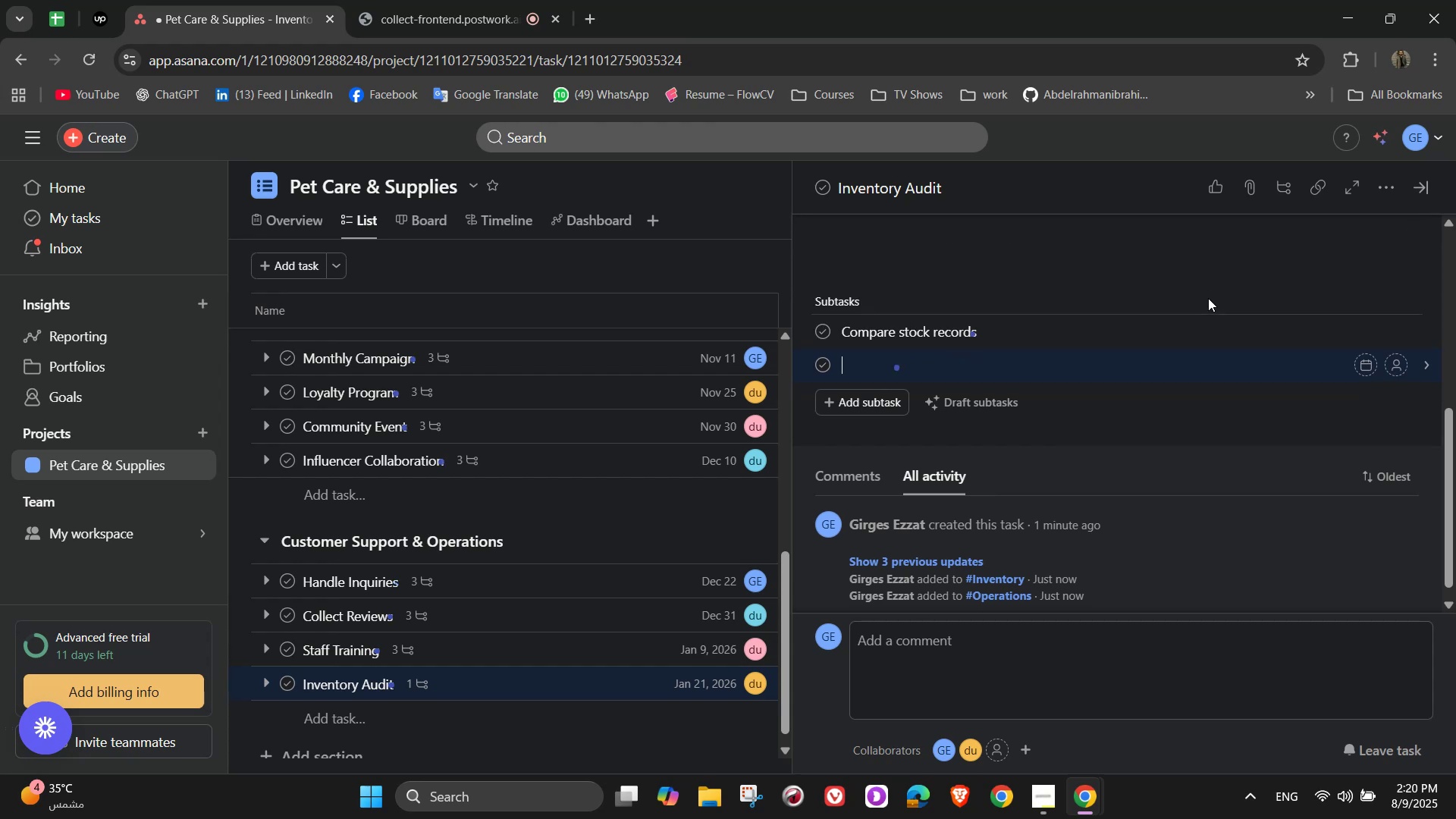 
type(Identify losses or damages)
 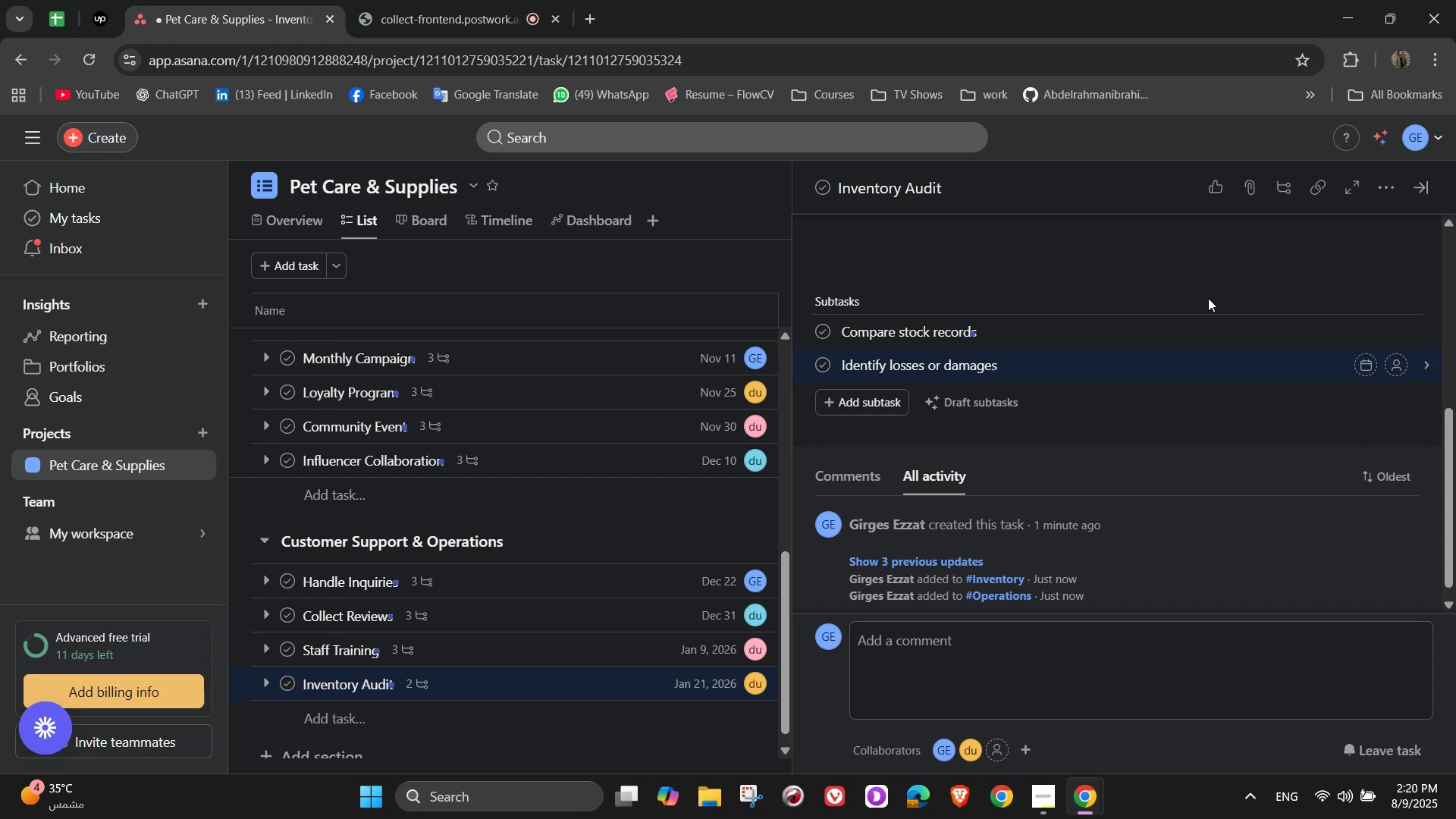 
key(Enter)
 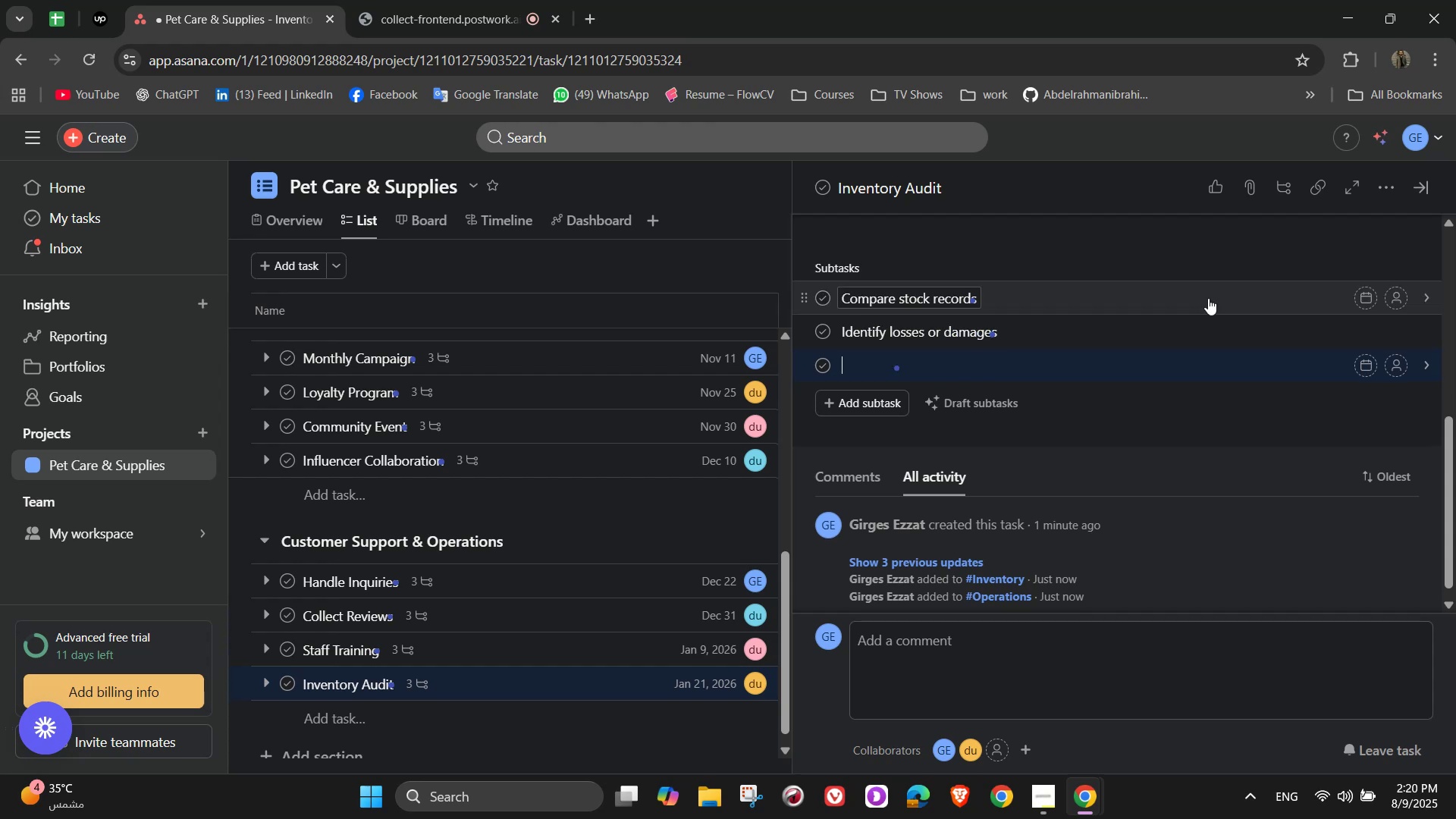 
wait(5.59)
 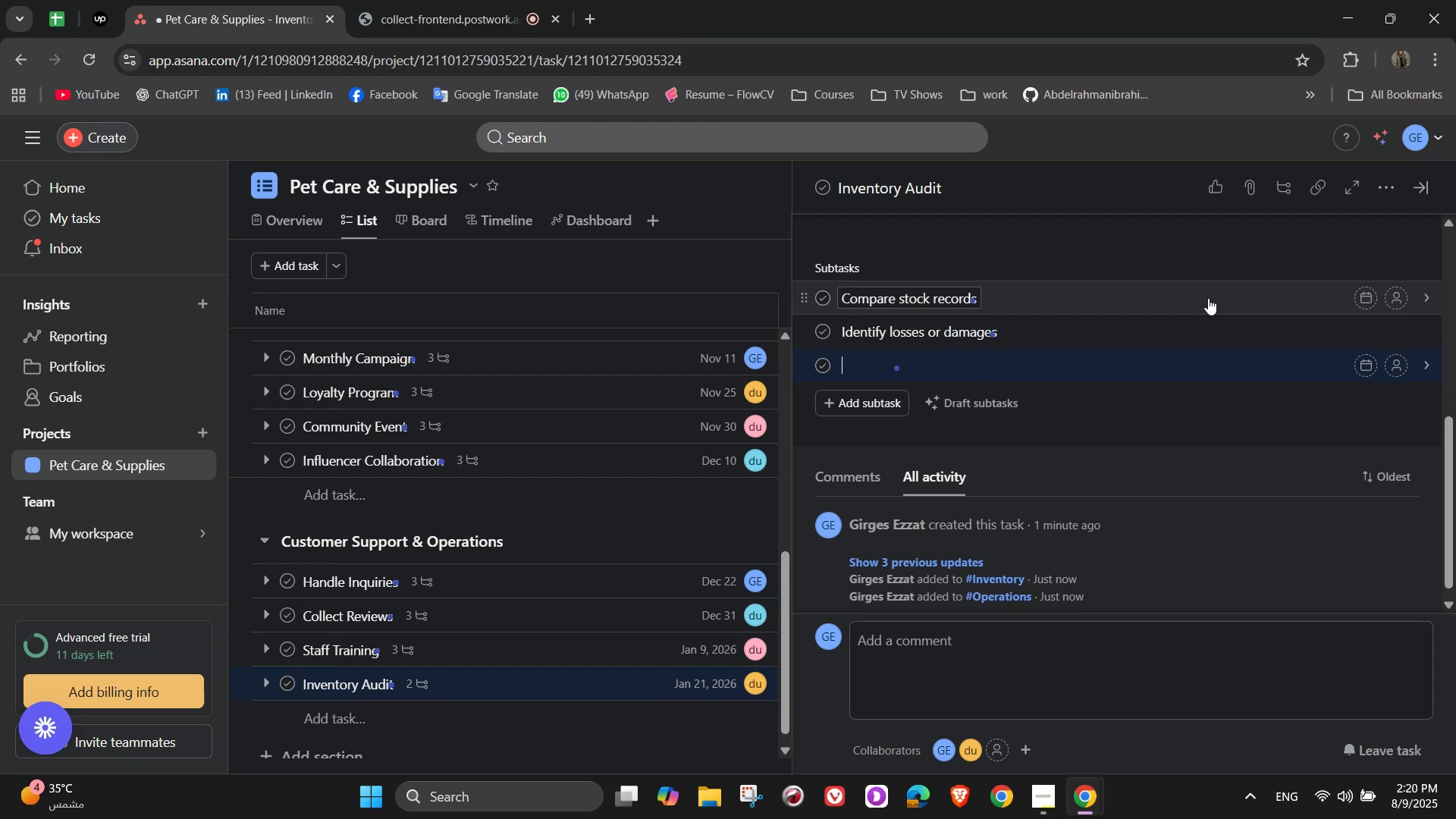 
type(Update)
 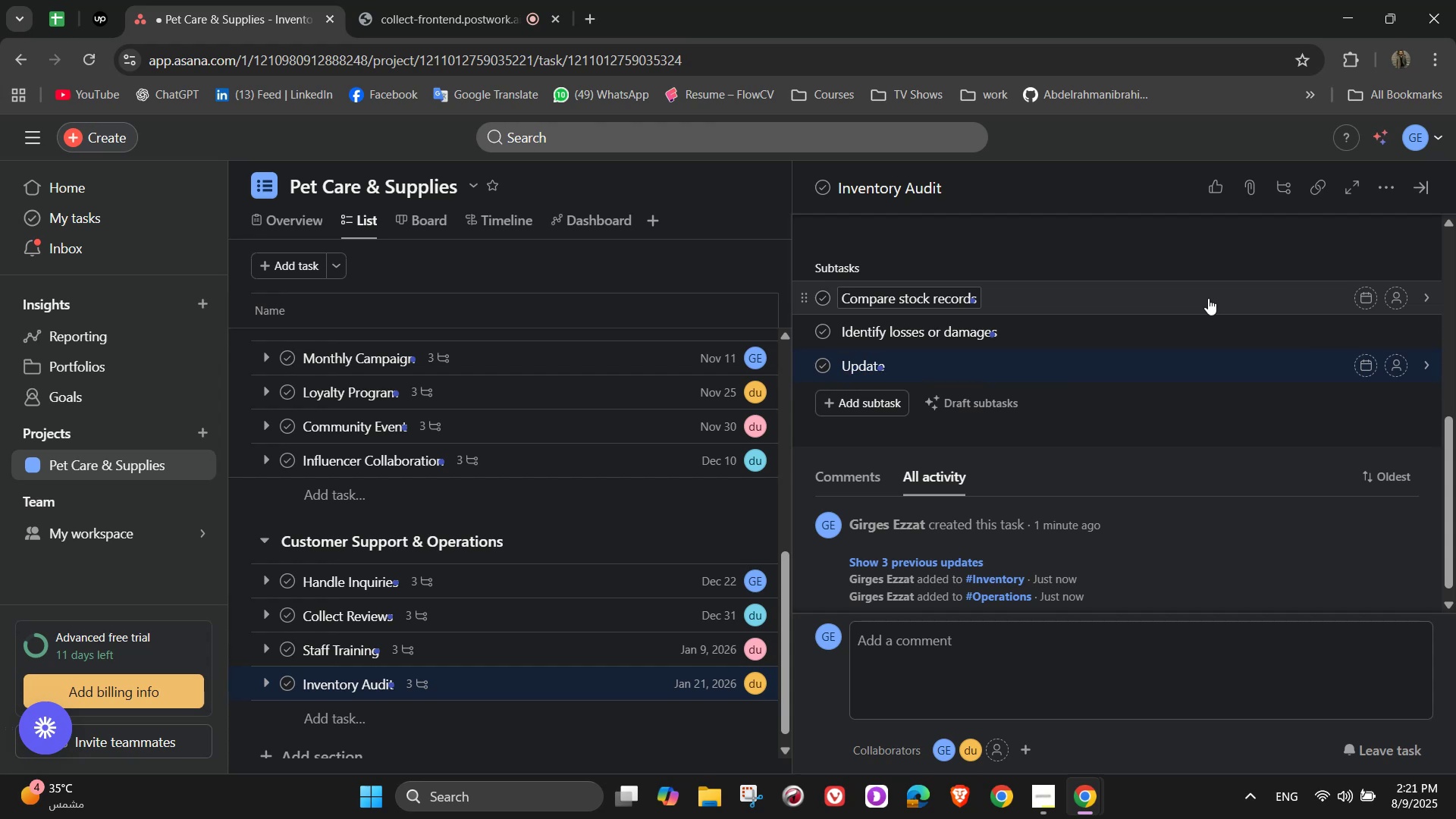 
wait(6.76)
 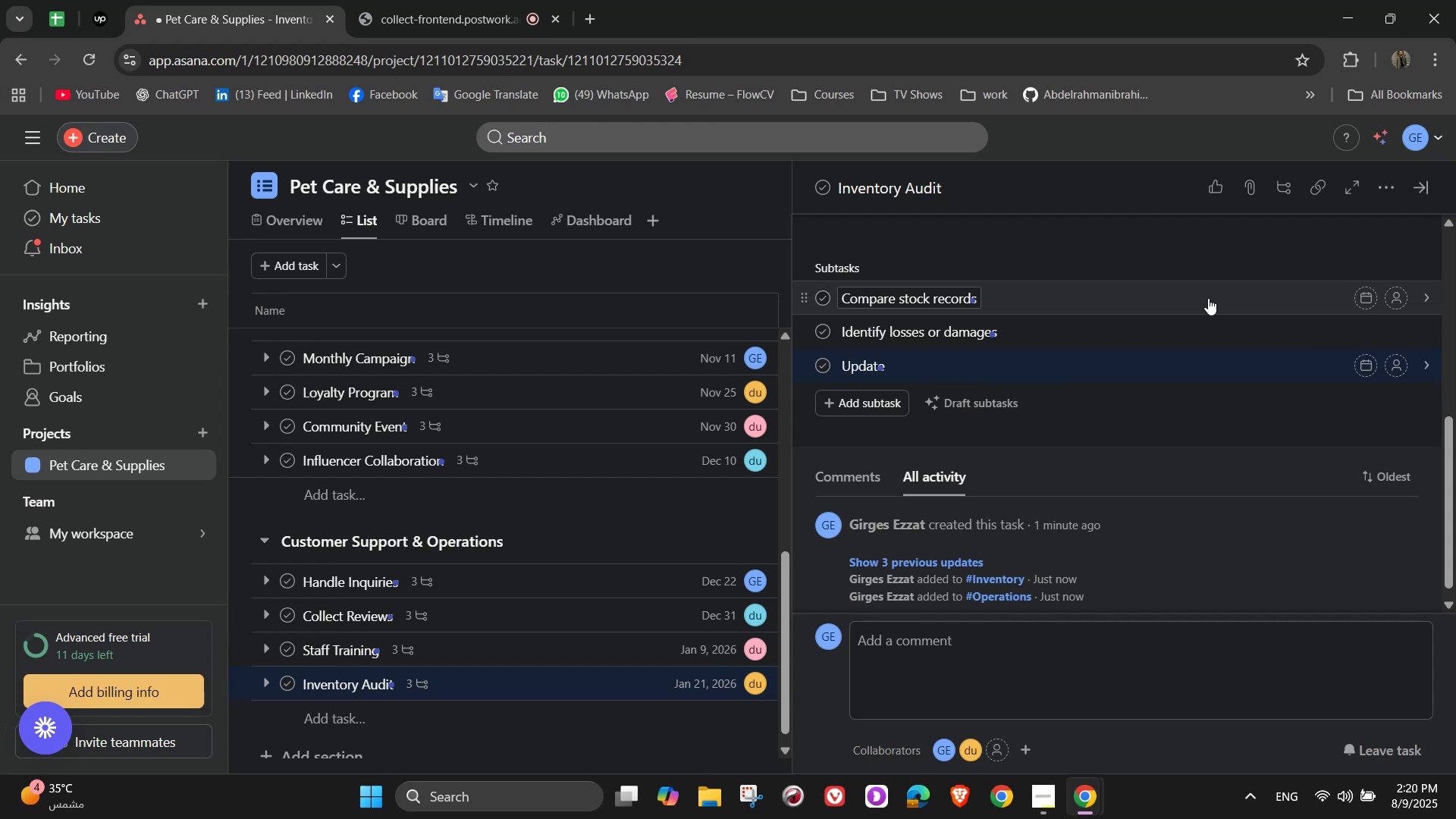 
type( system)
 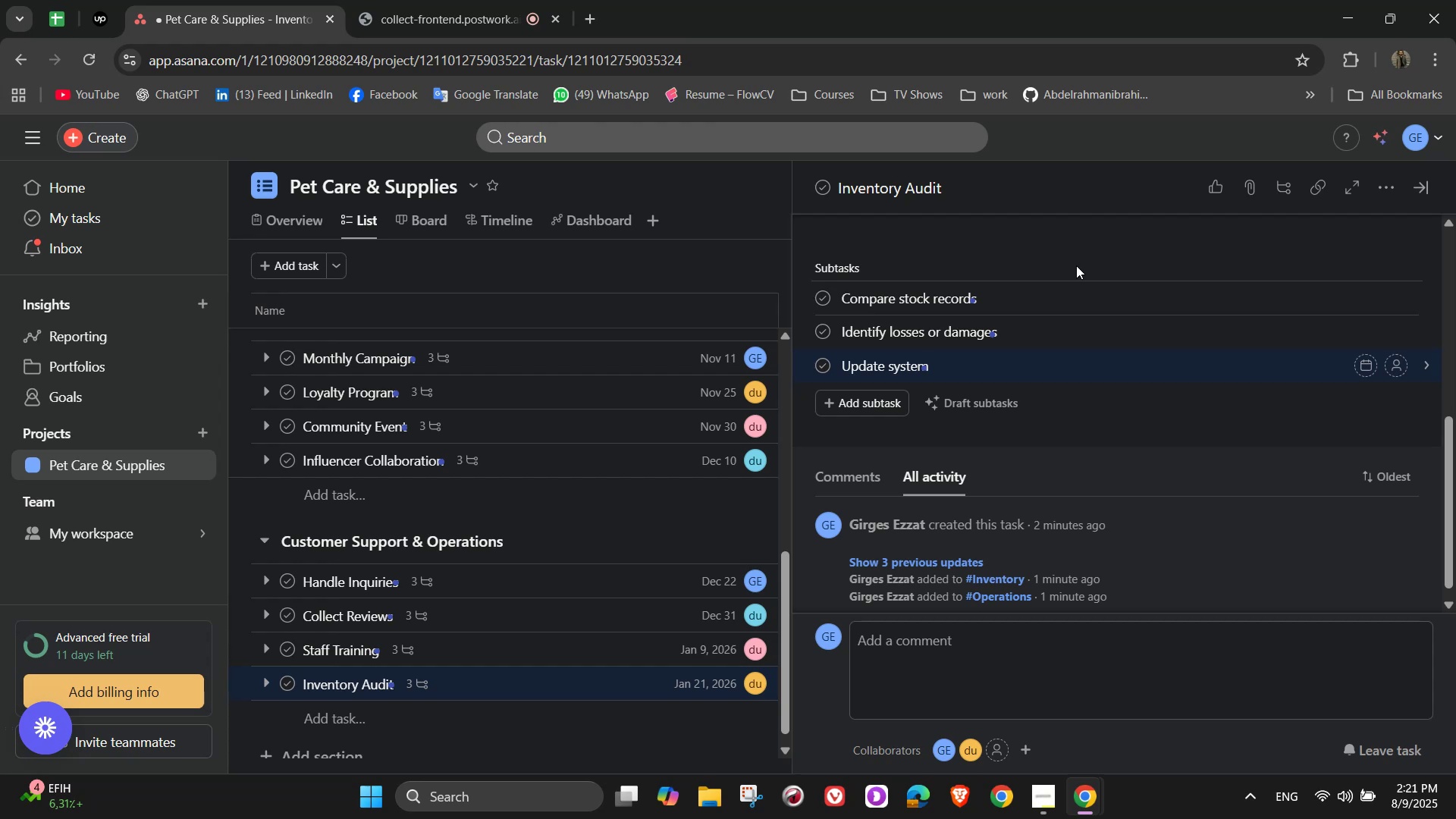 
wait(15.1)
 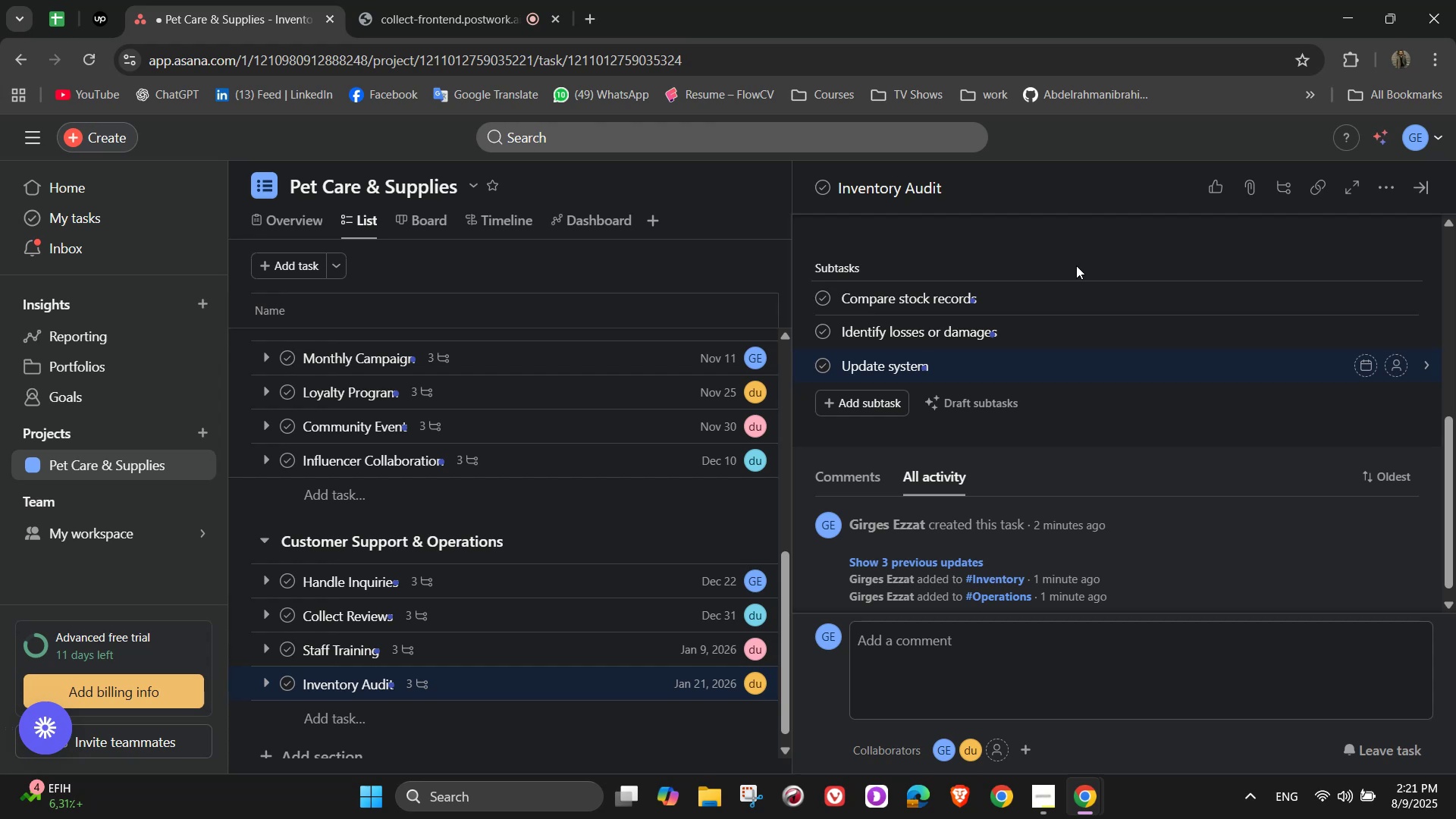 
scroll: coordinate [1153, 399], scroll_direction: up, amount: 3.0
 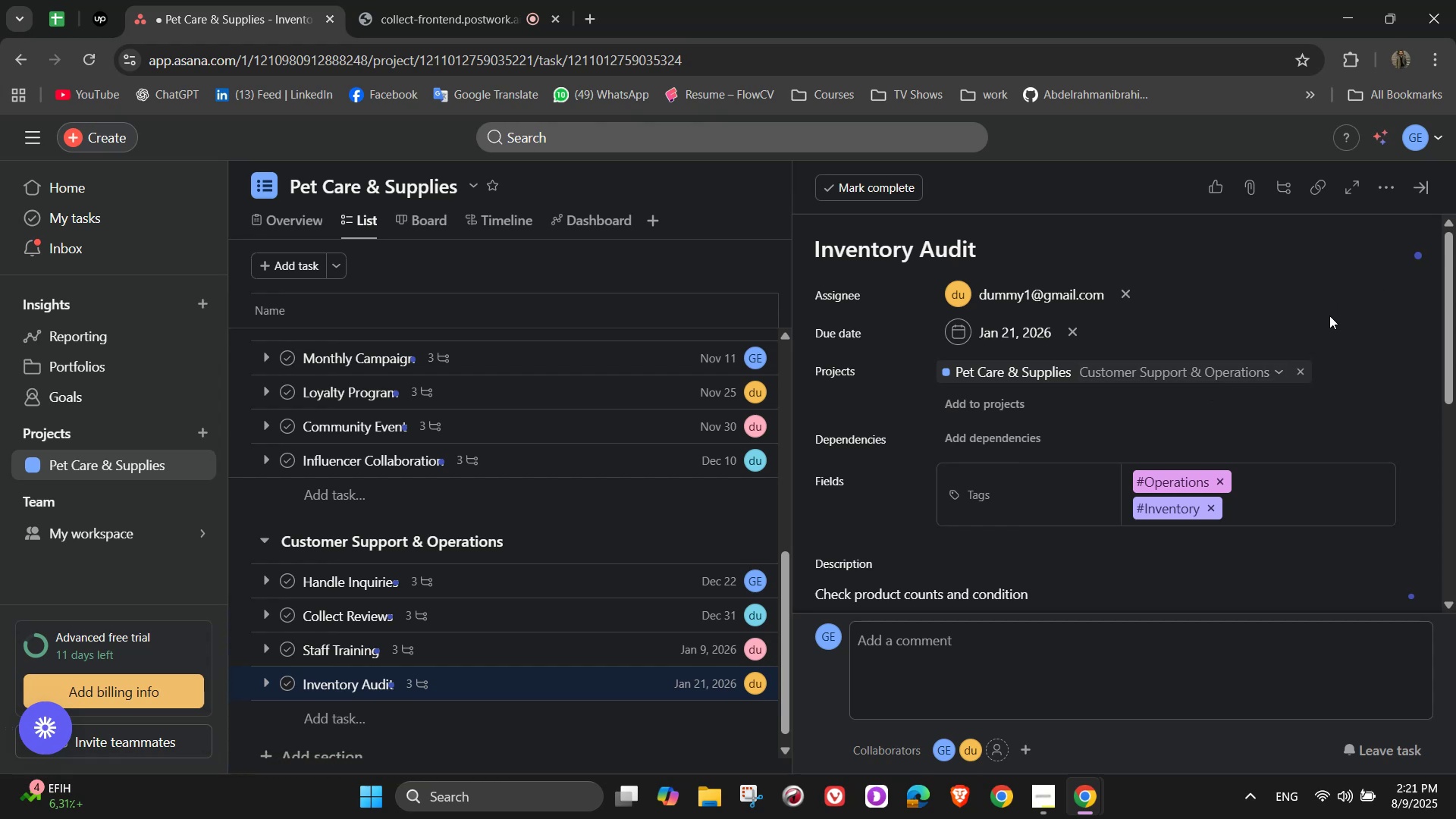 
wait(7.87)
 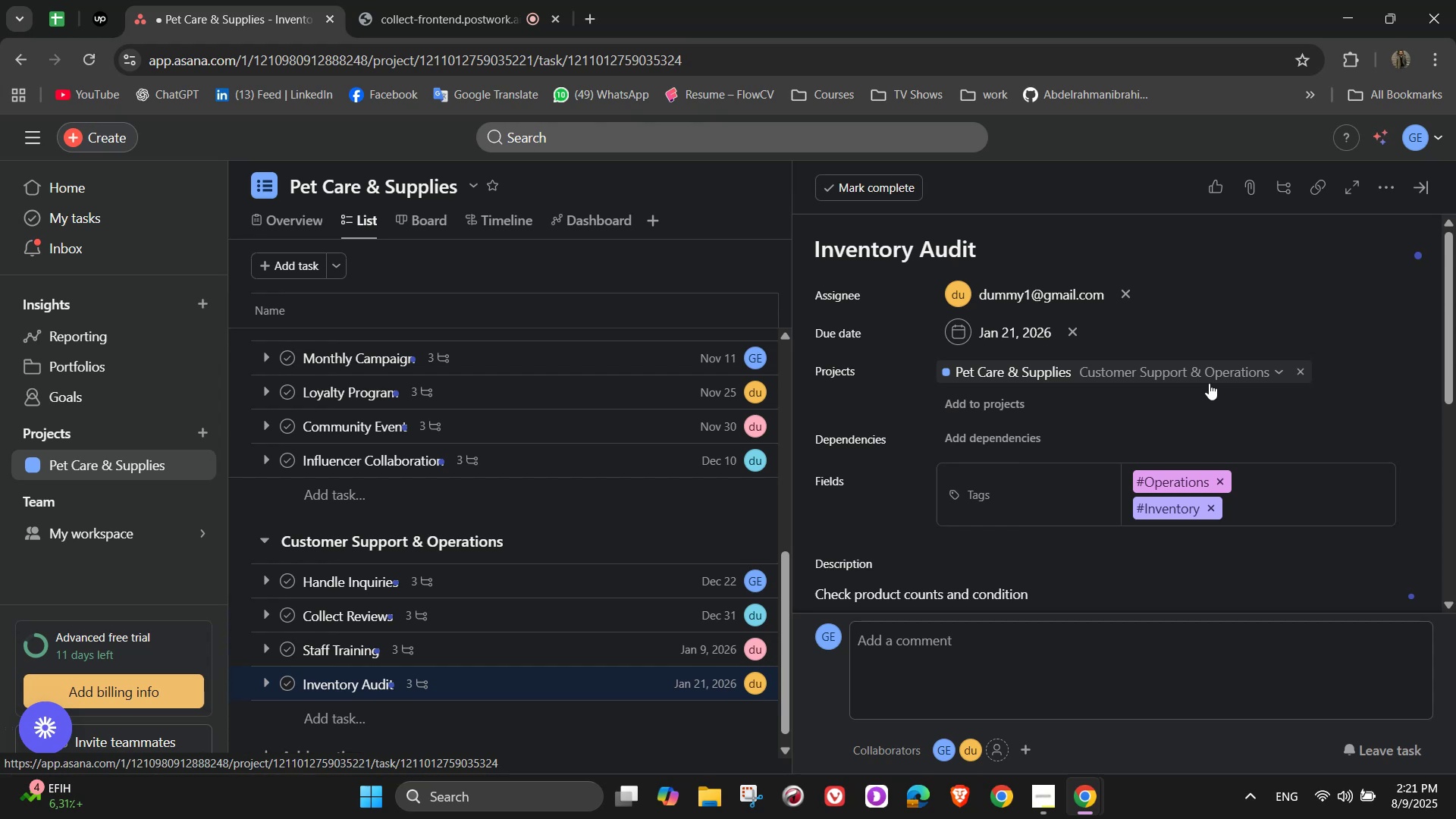 
scroll: coordinate [1282, 477], scroll_direction: up, amount: 1.0
 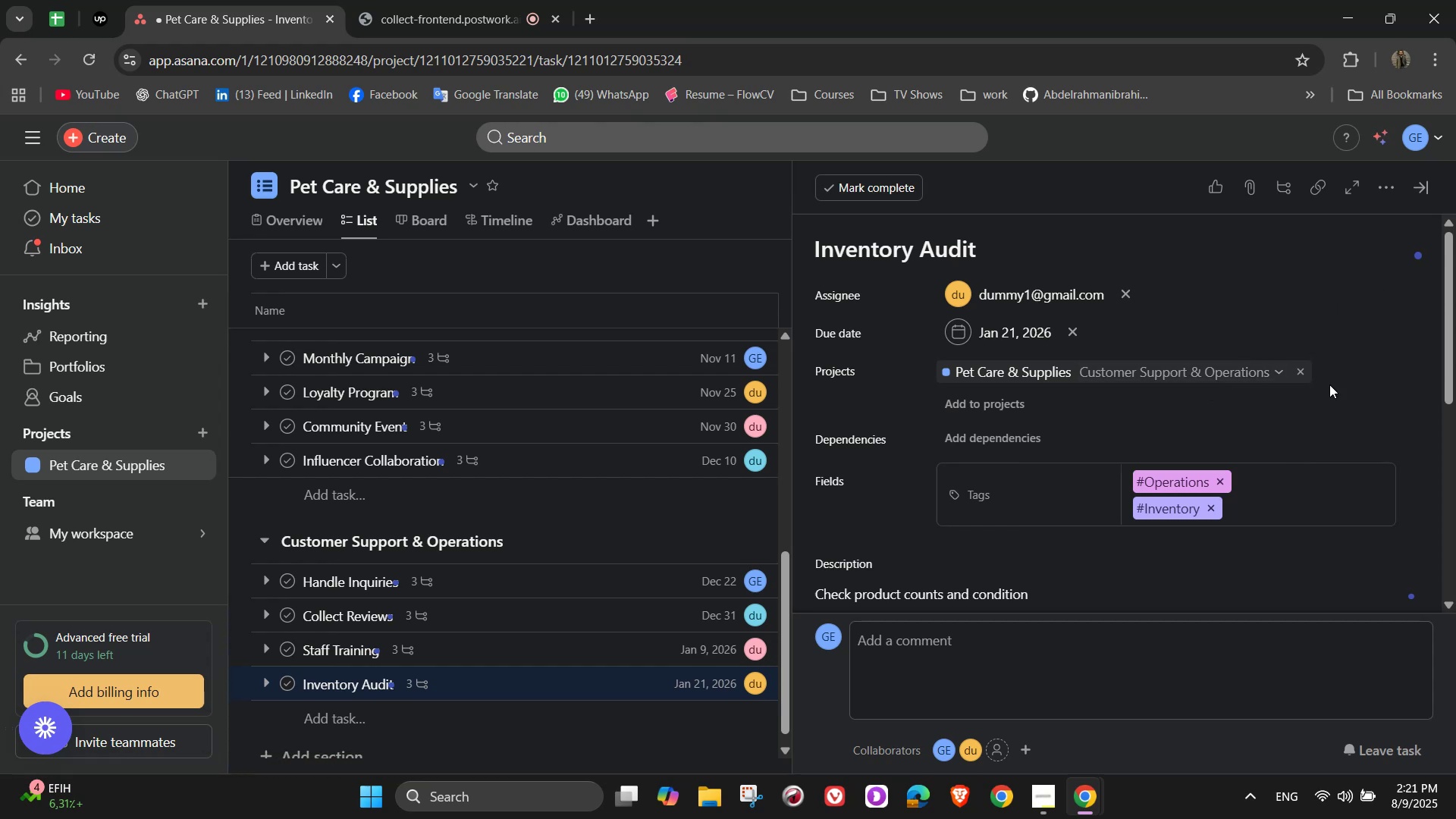 
scroll: coordinate [1296, 438], scroll_direction: down, amount: 3.0
 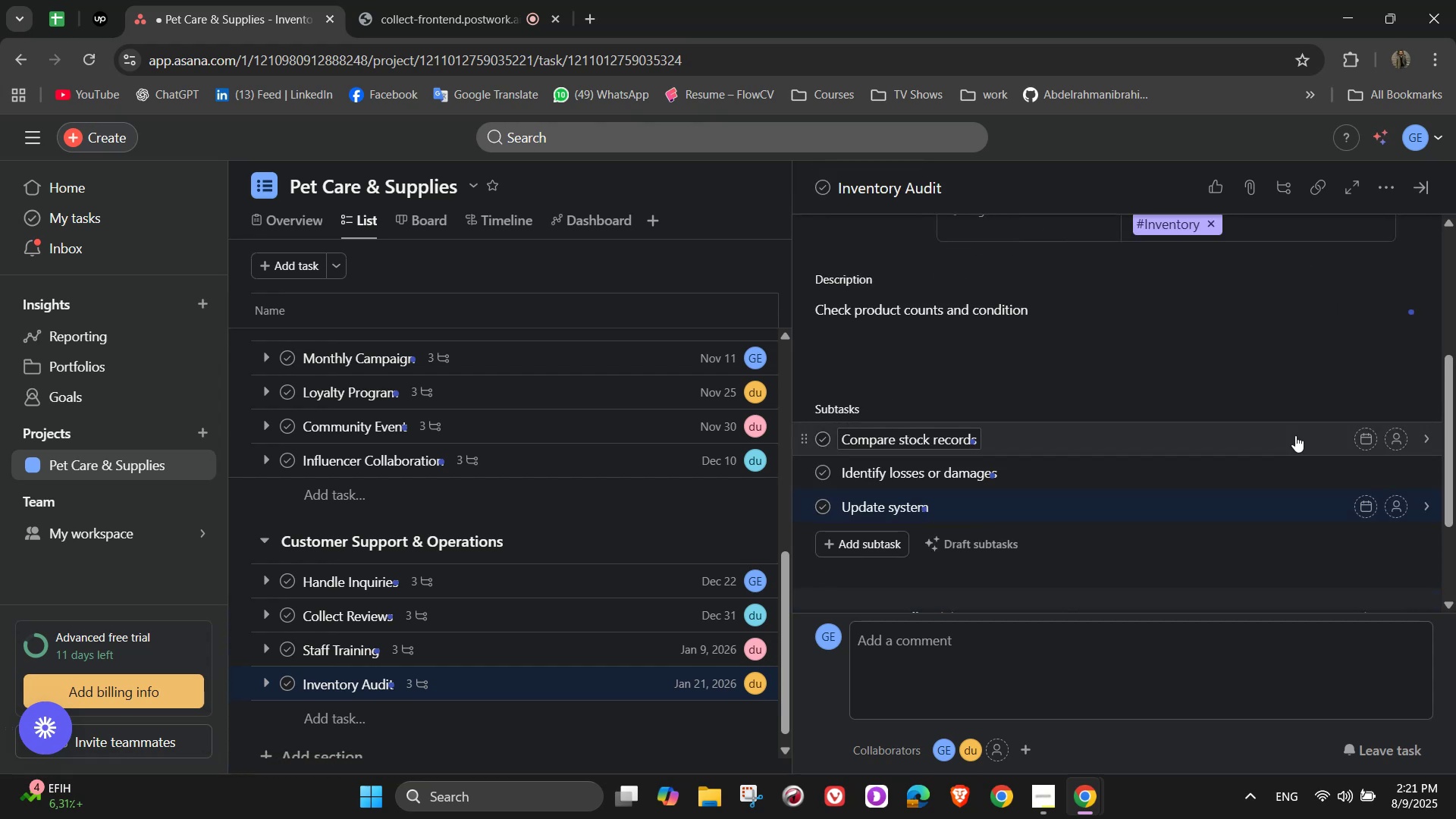 
scroll: coordinate [1297, 443], scroll_direction: up, amount: 5.0
 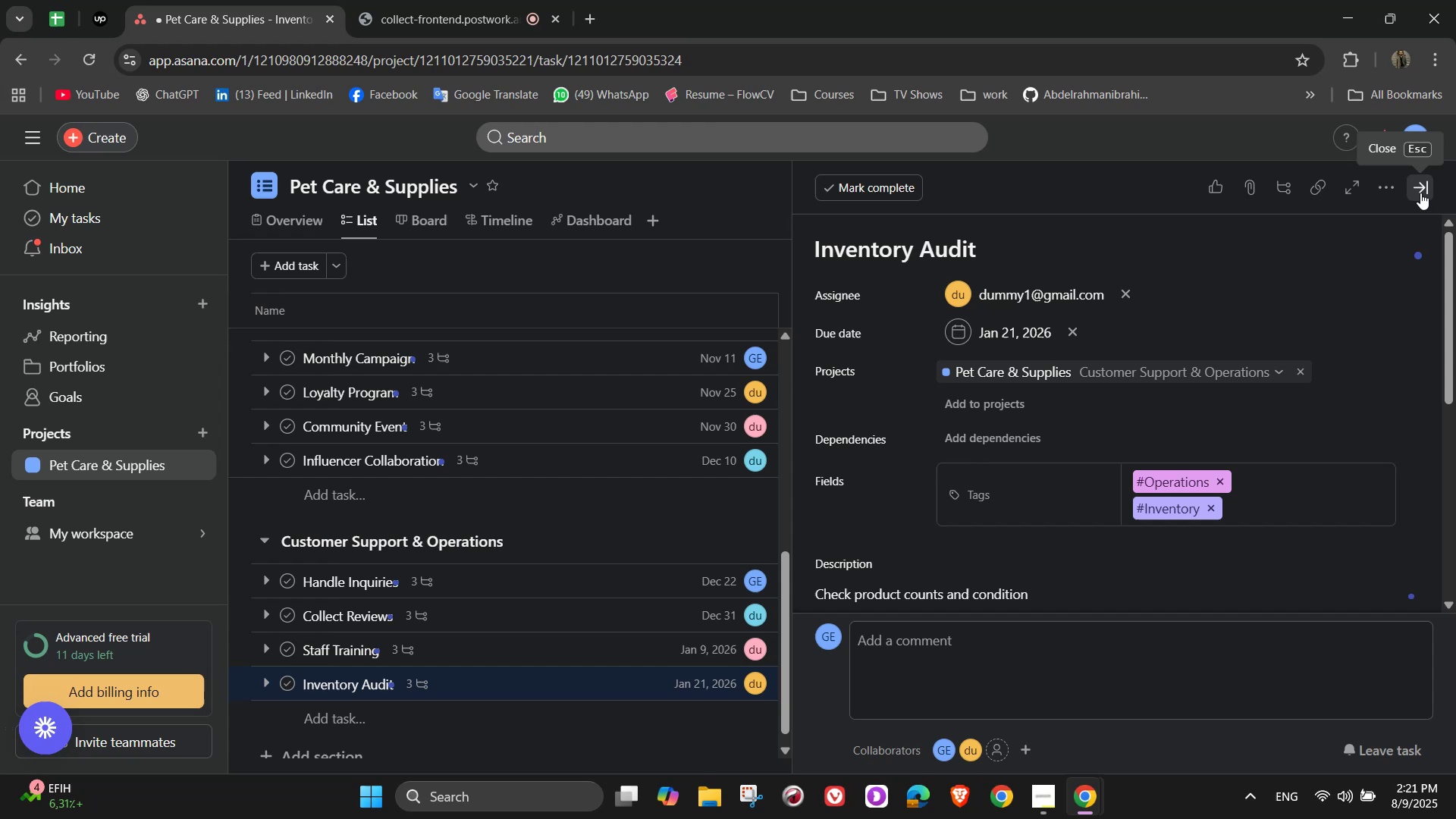 
left_click([1420, 193])
 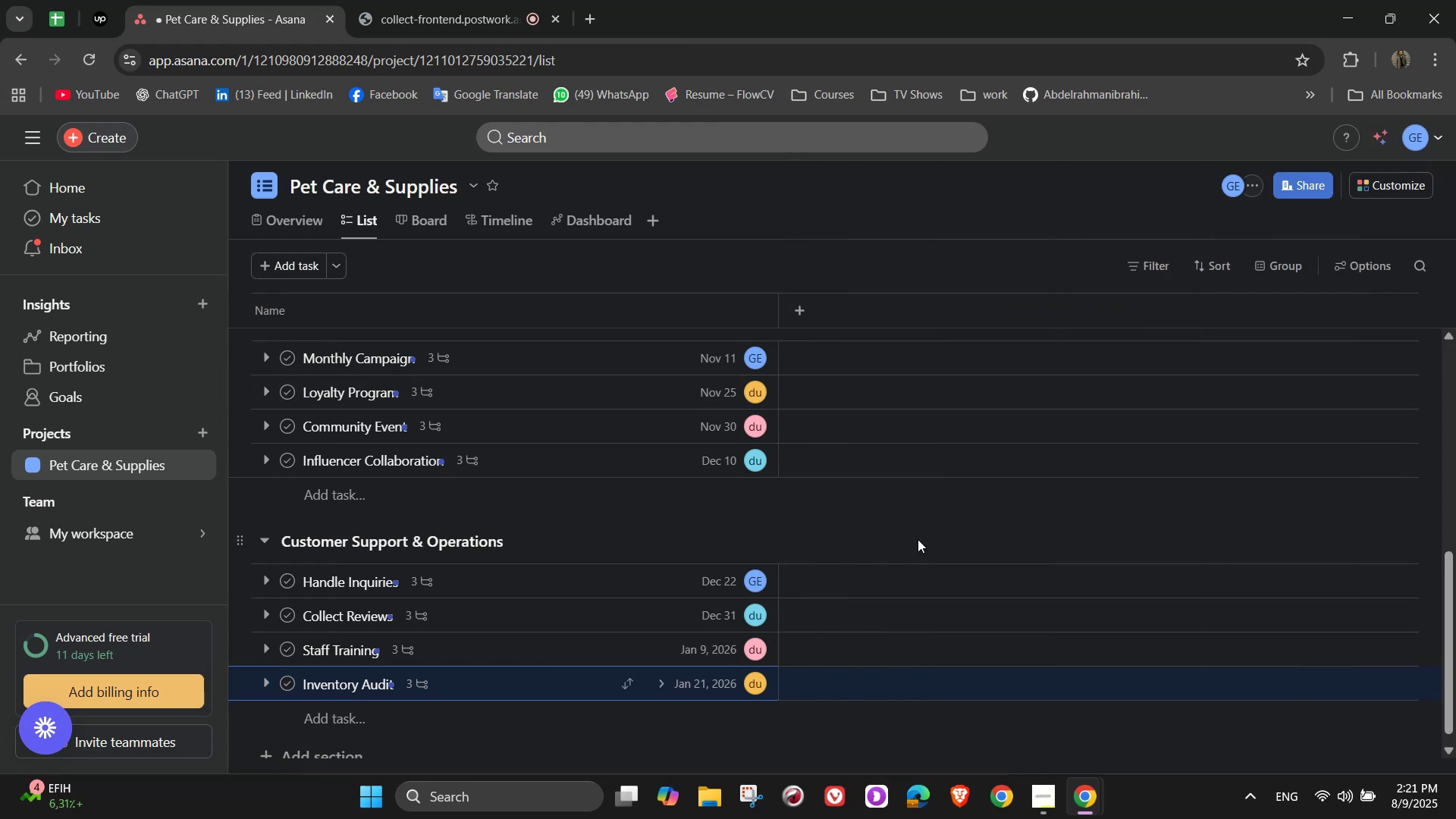 
scroll: coordinate [872, 617], scroll_direction: down, amount: 2.0
 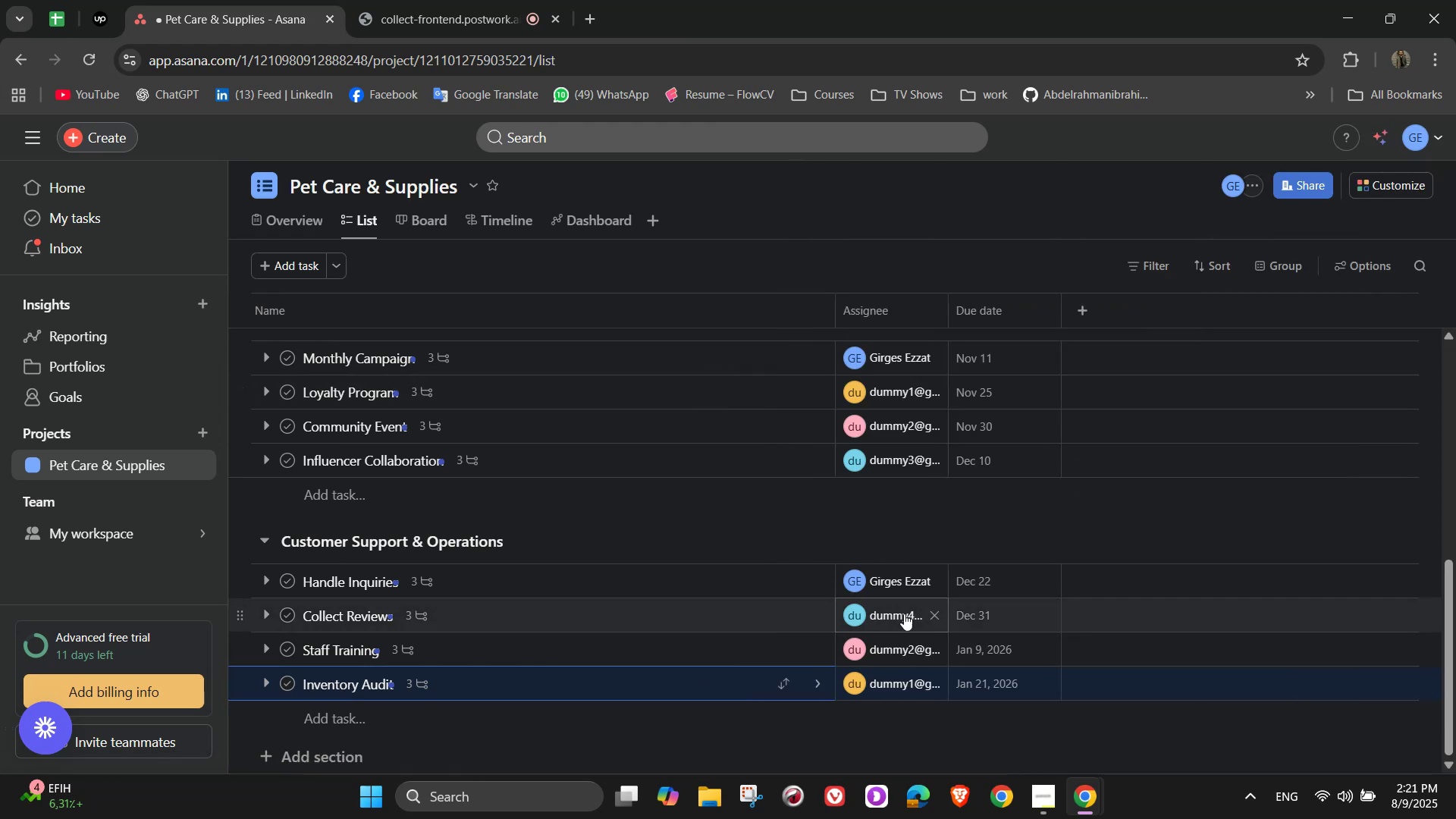 
mouse_move([1062, 583])
 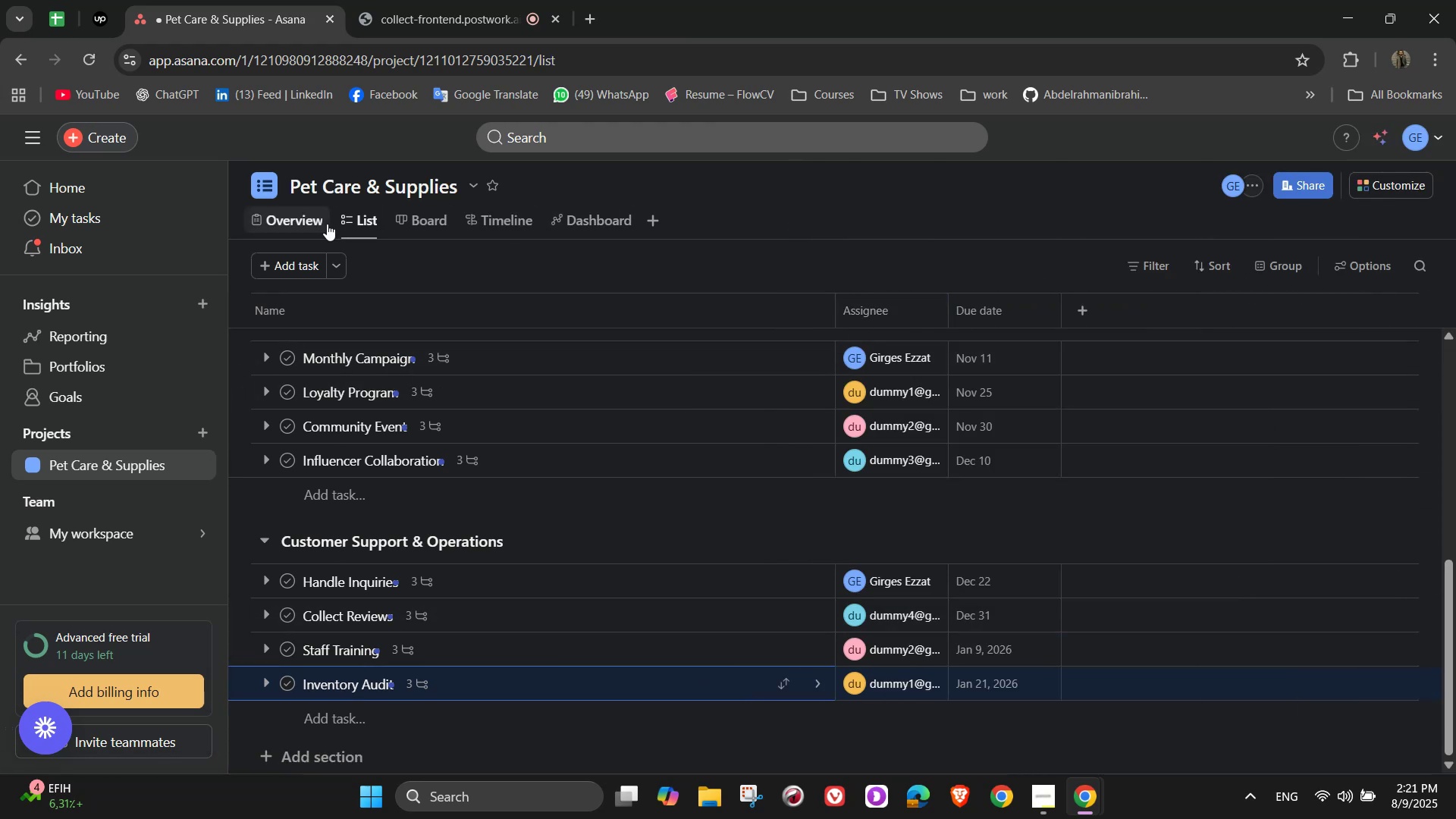 
left_click([310, 225])
 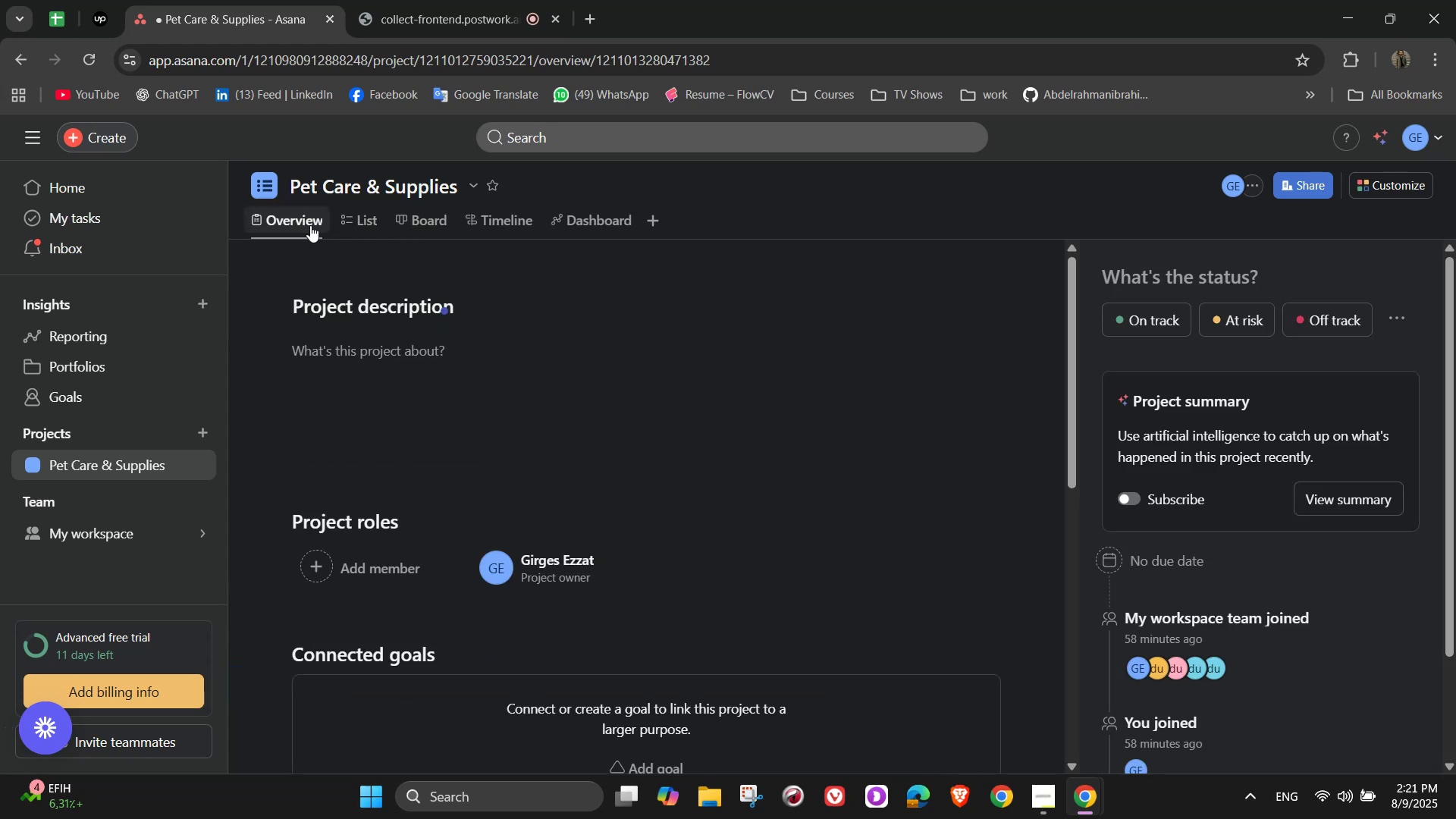 
wait(12.15)
 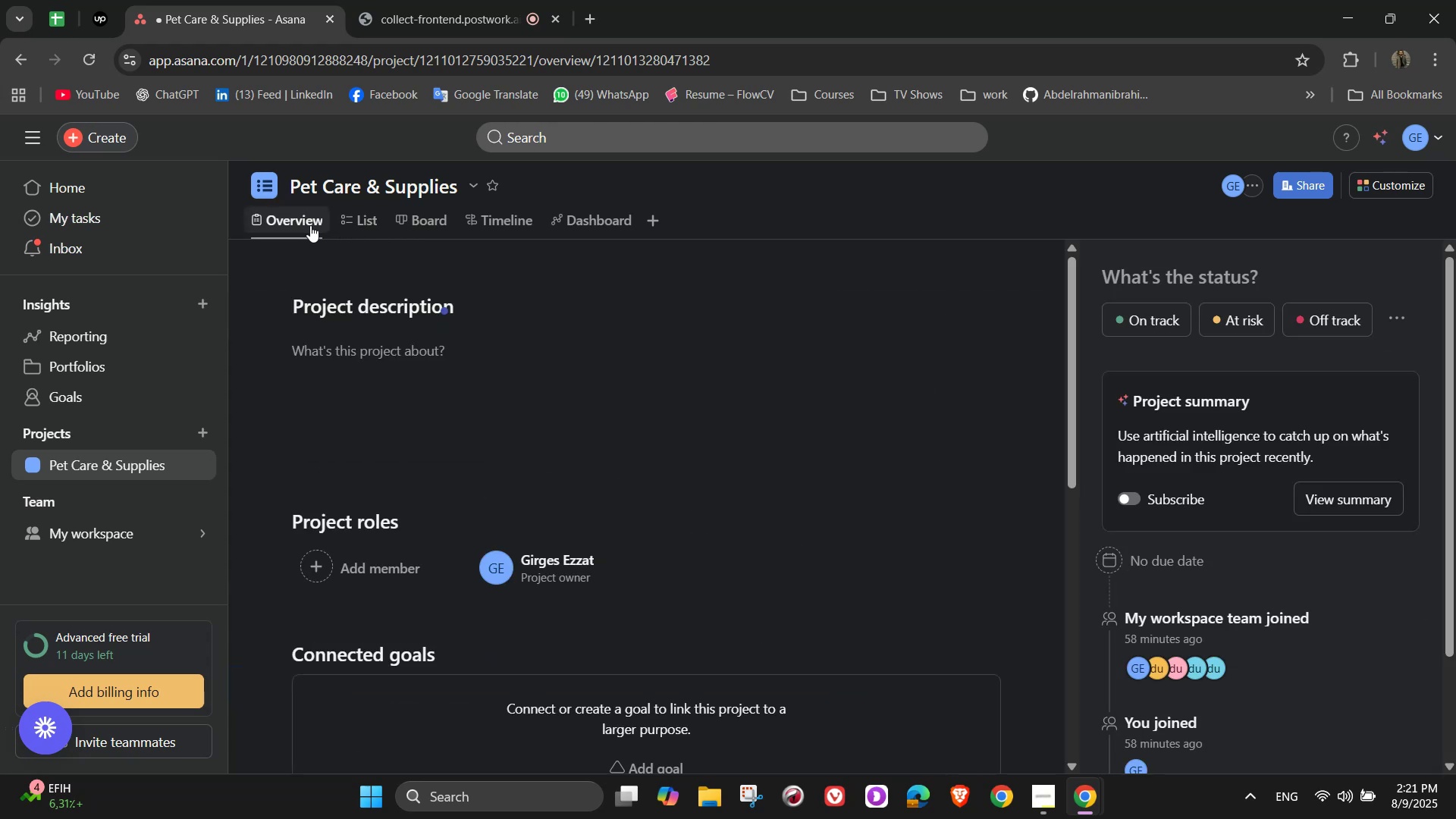 
left_click([325, 383])
 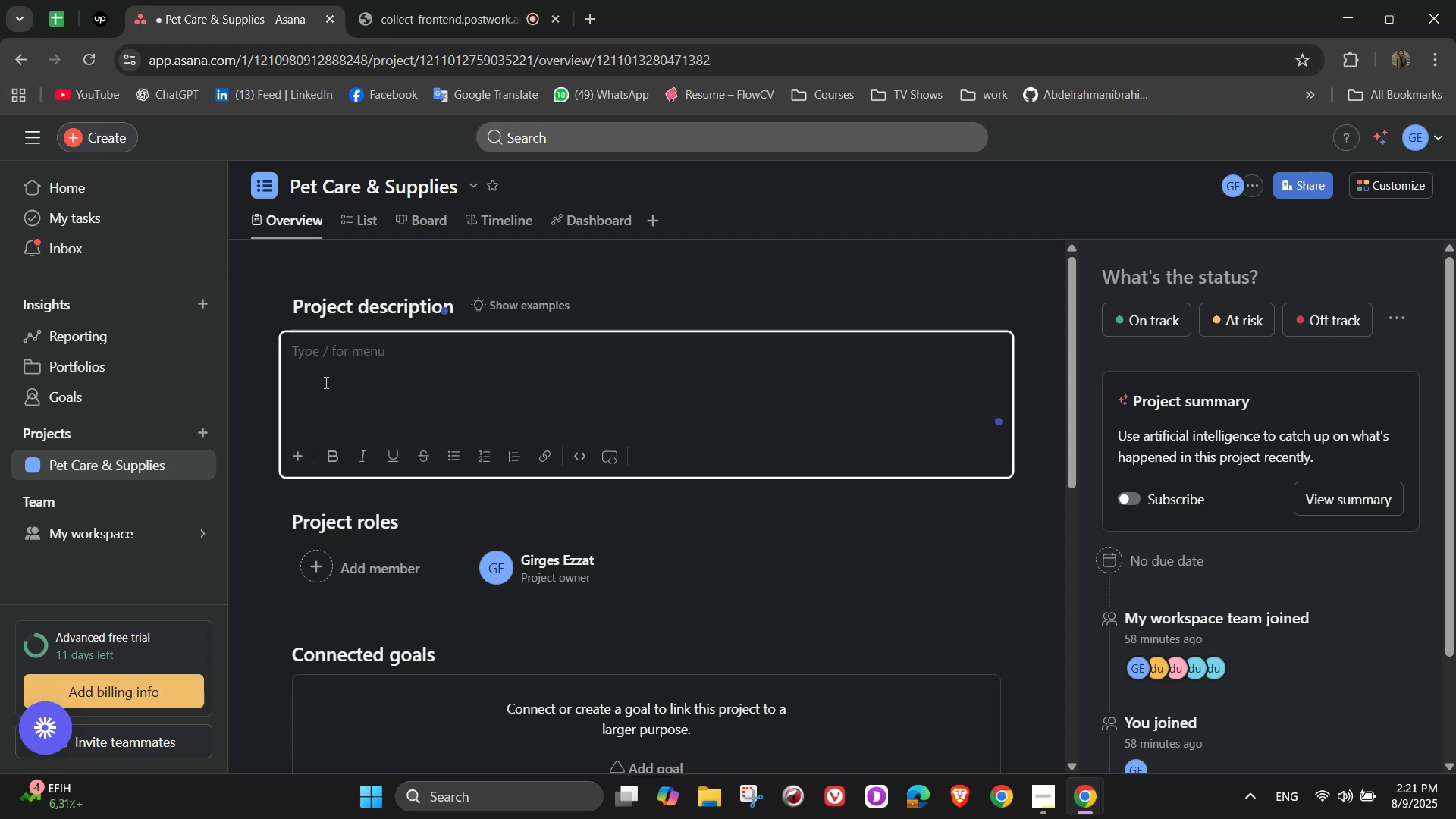 
type(The project manages everything from sourcing and)
 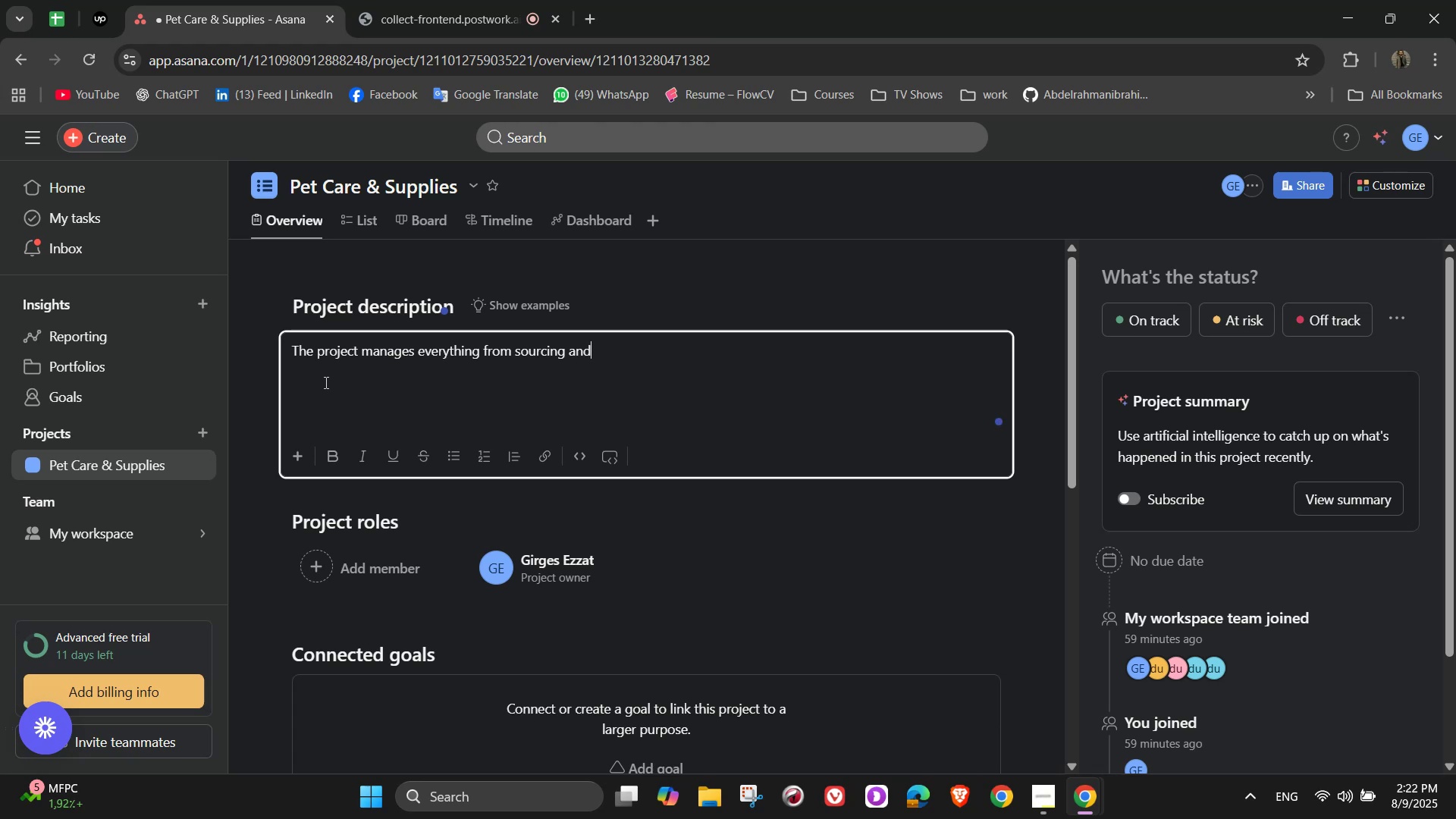 
type( selling pet)
 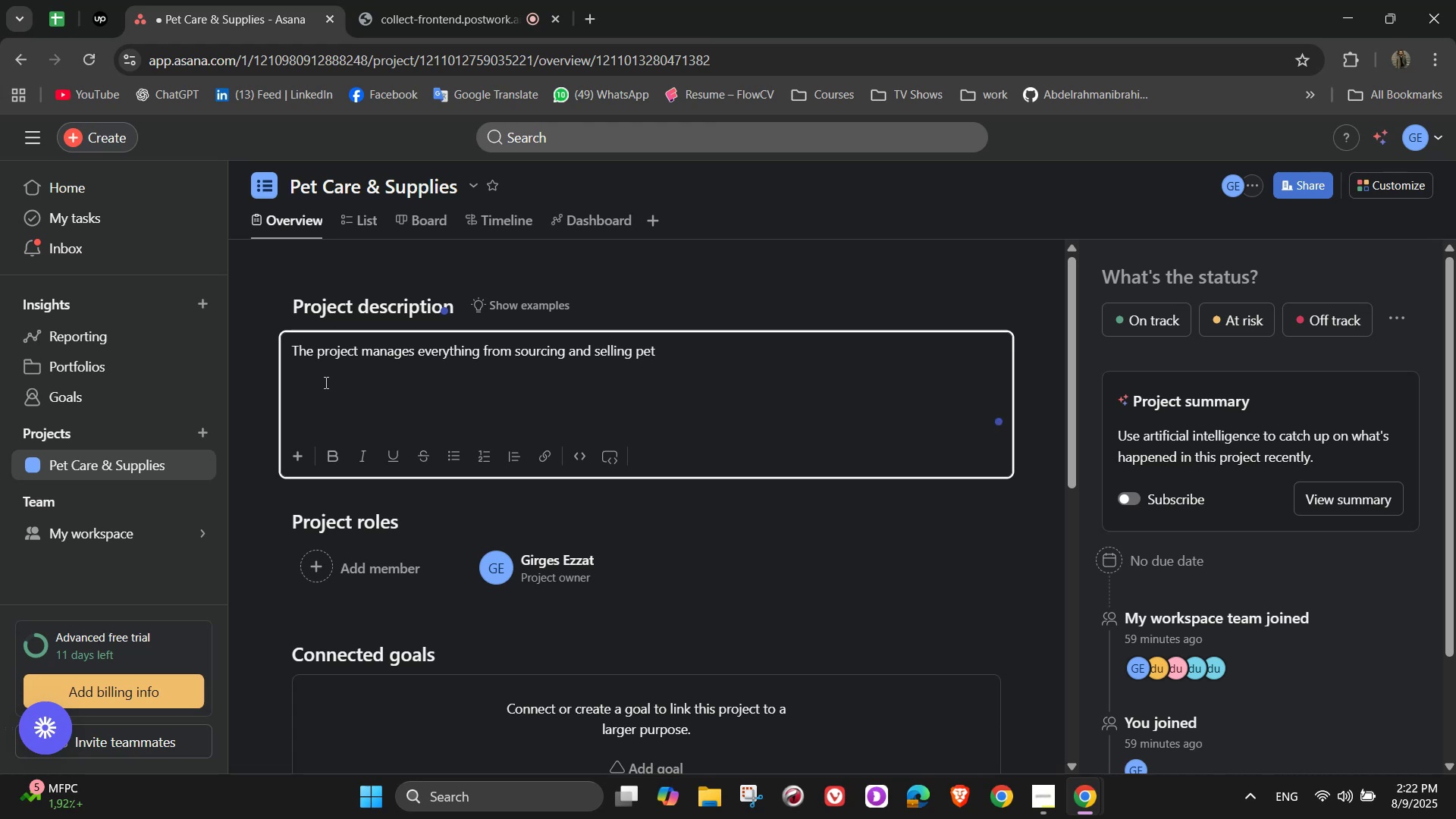 
wait(5.63)
 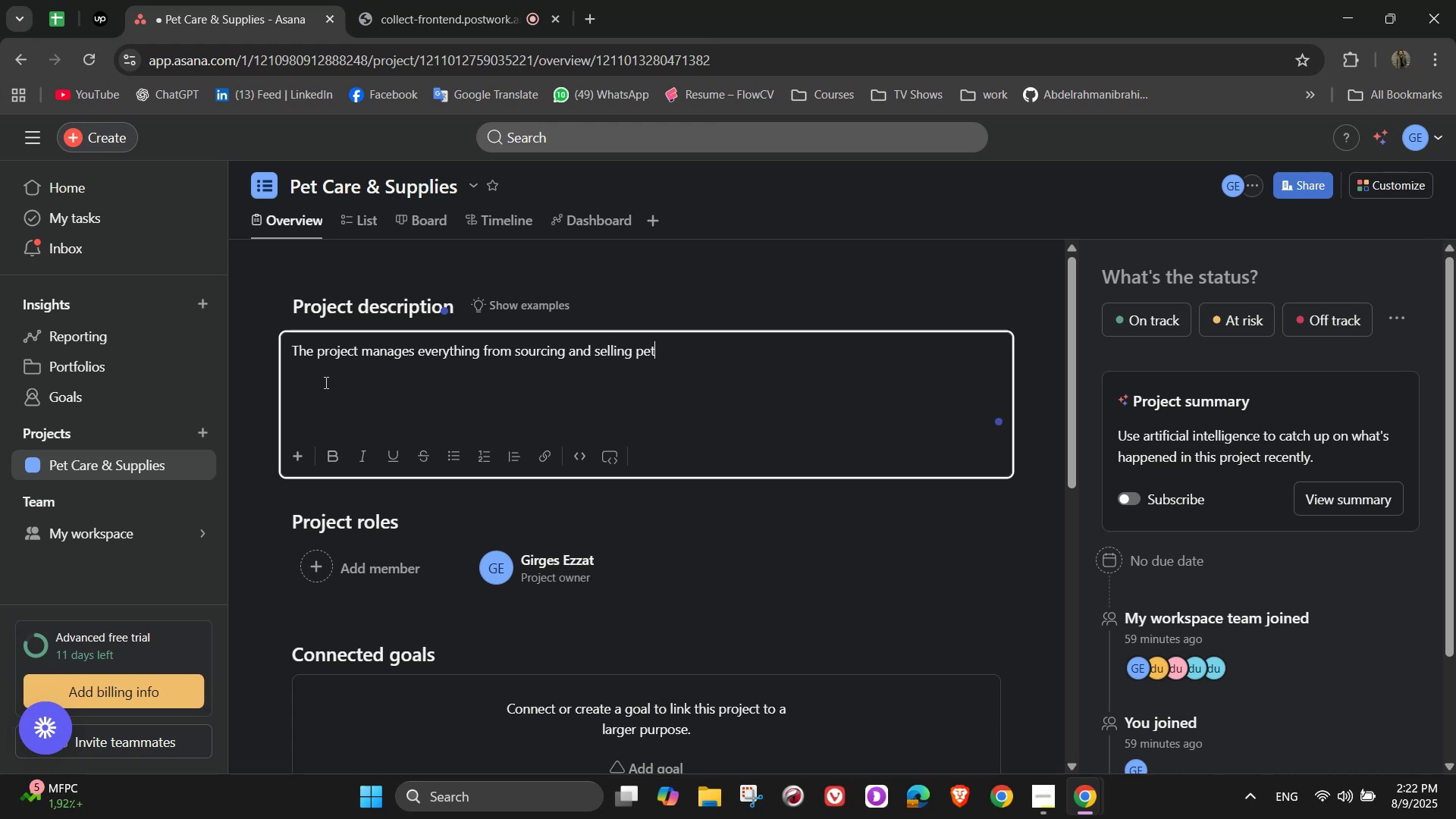 
type( products to i)
key(Backspace)
type(offering grooming, training, and veterinary)
 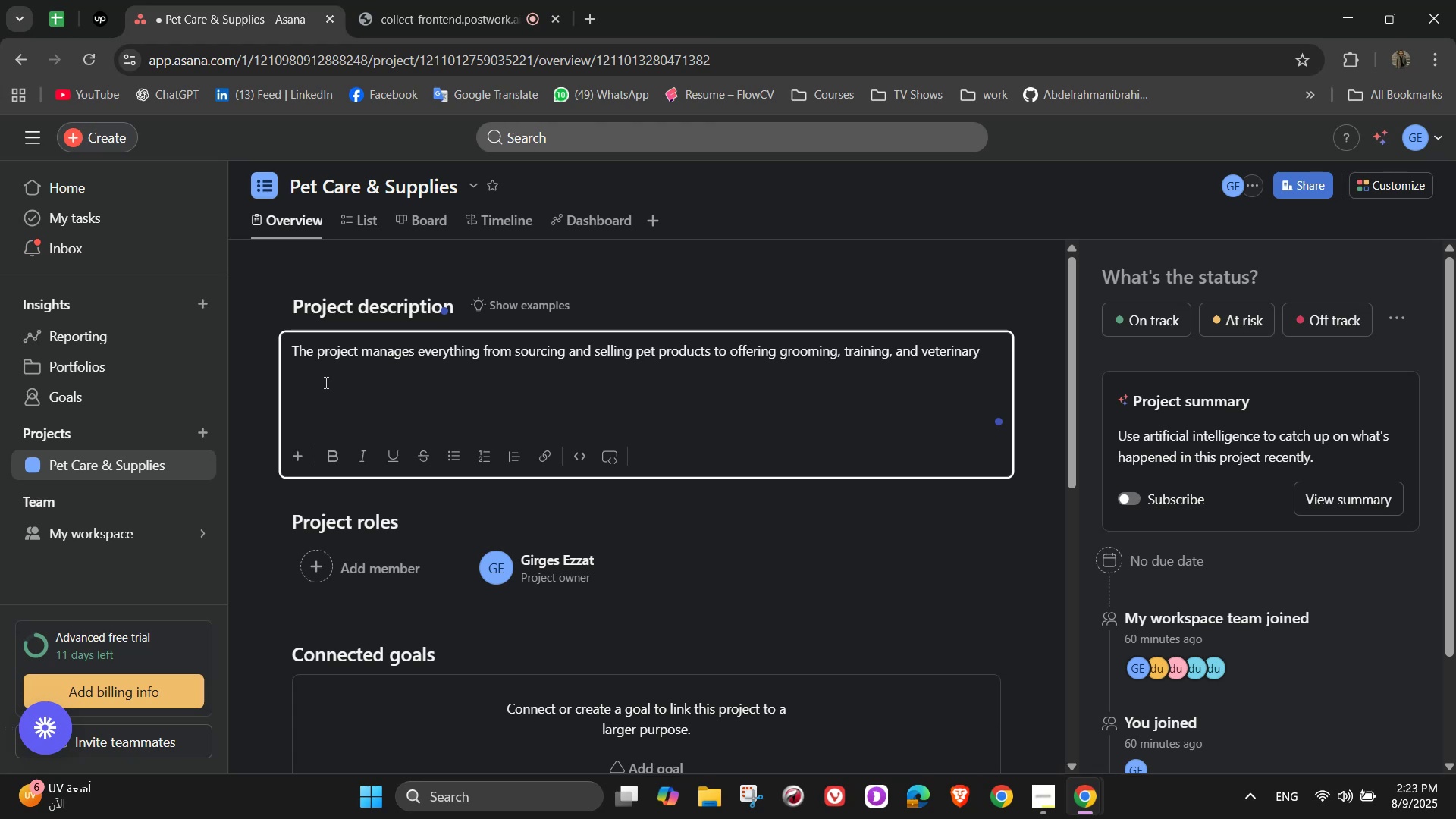 
wait(5.58)
 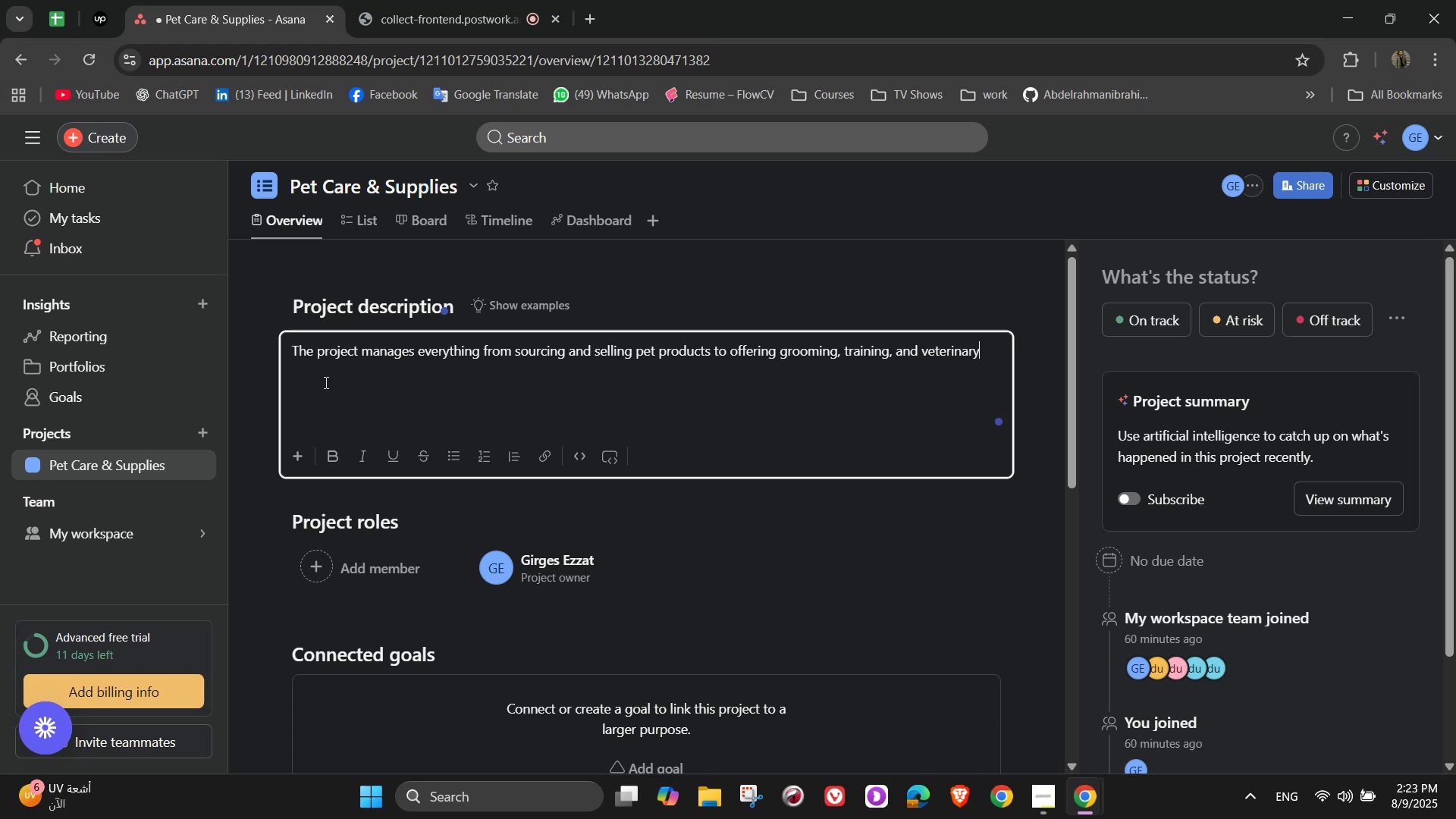 
type( support. It keeps product lau)
 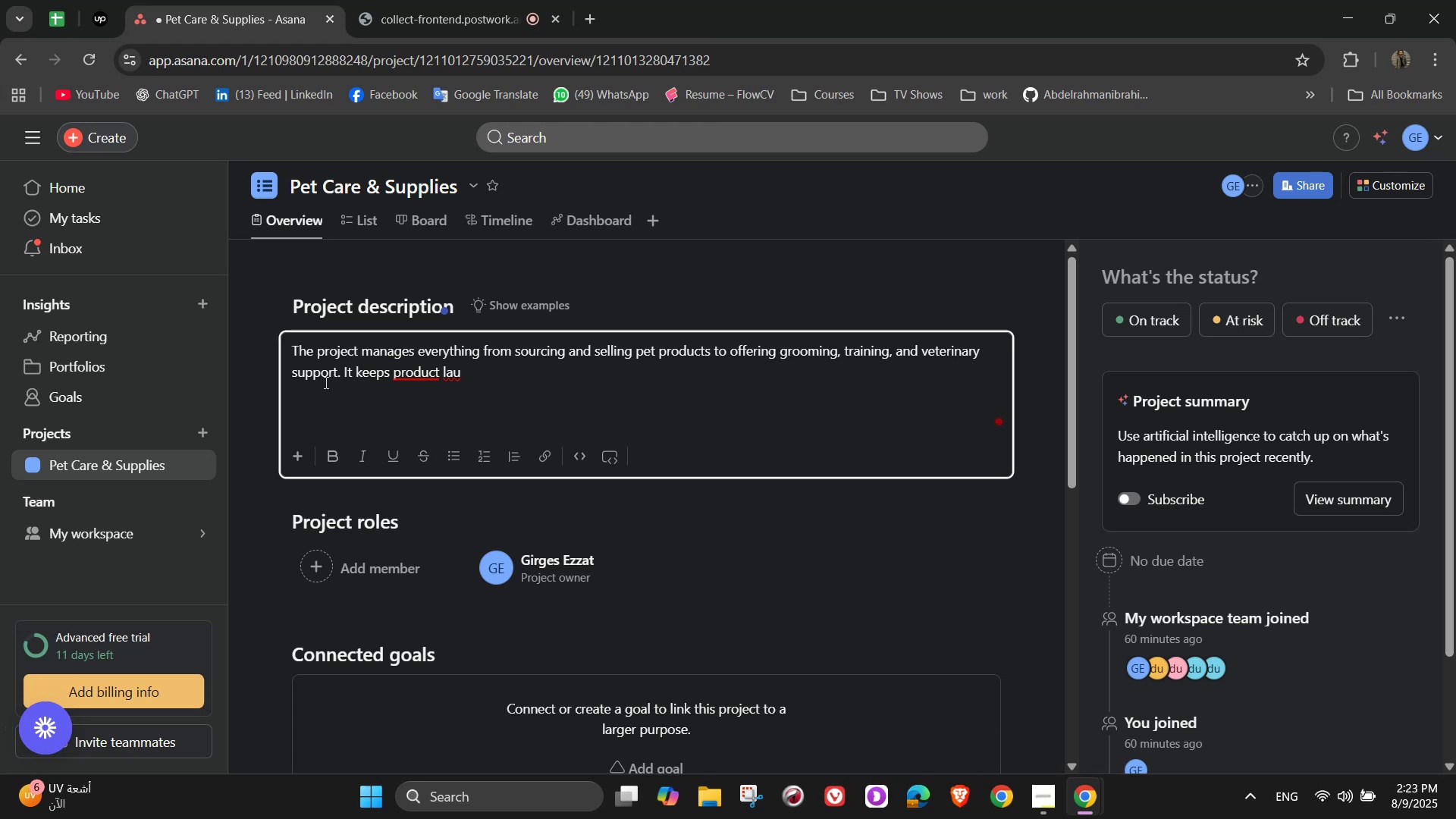 
type(nches, service schedules )
key(Backspace)
type(, customer care, and marketing co)
key(Backspace)
type(ampaigns organized so pet ow)
 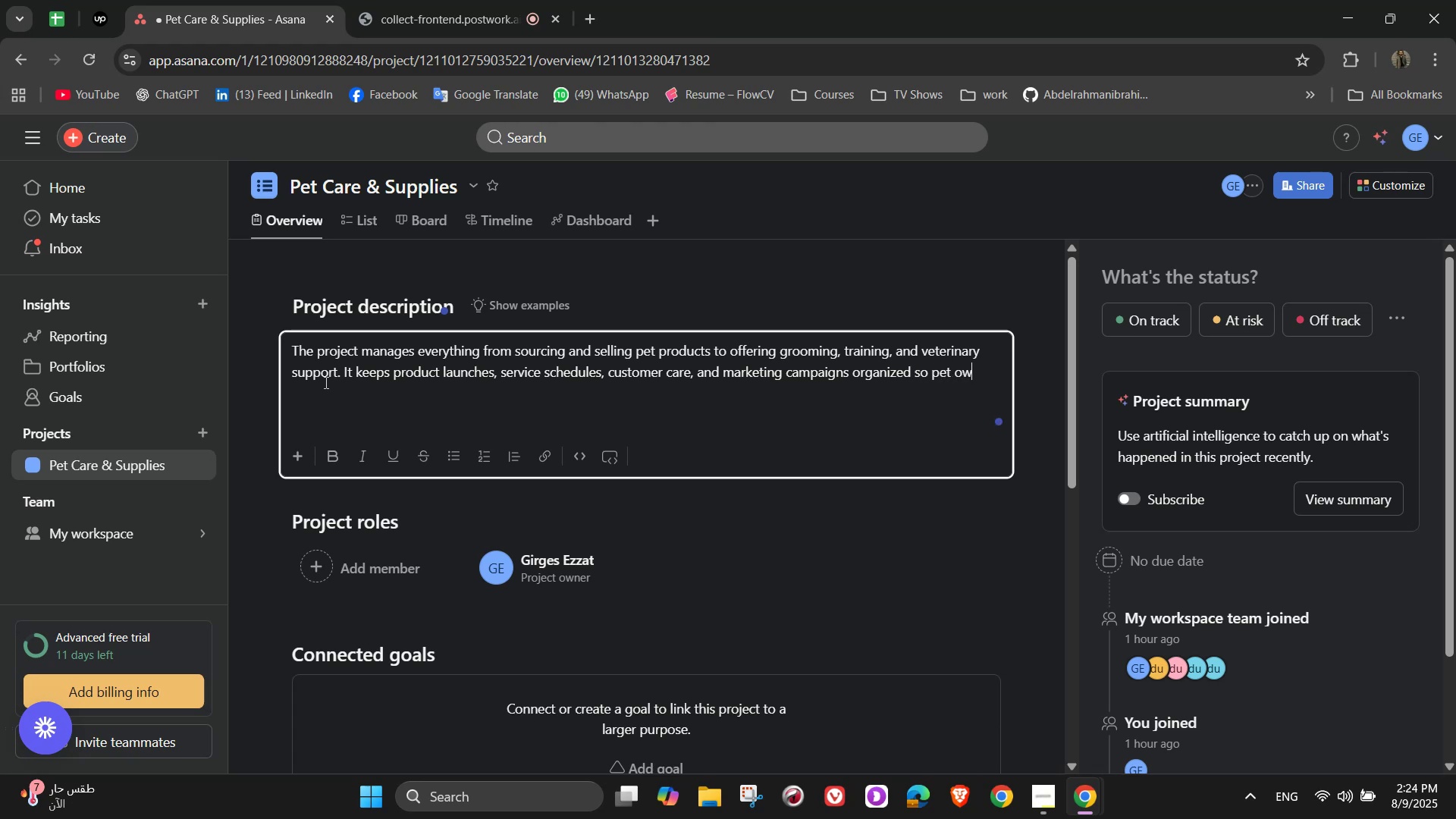 
type(ners get the )
 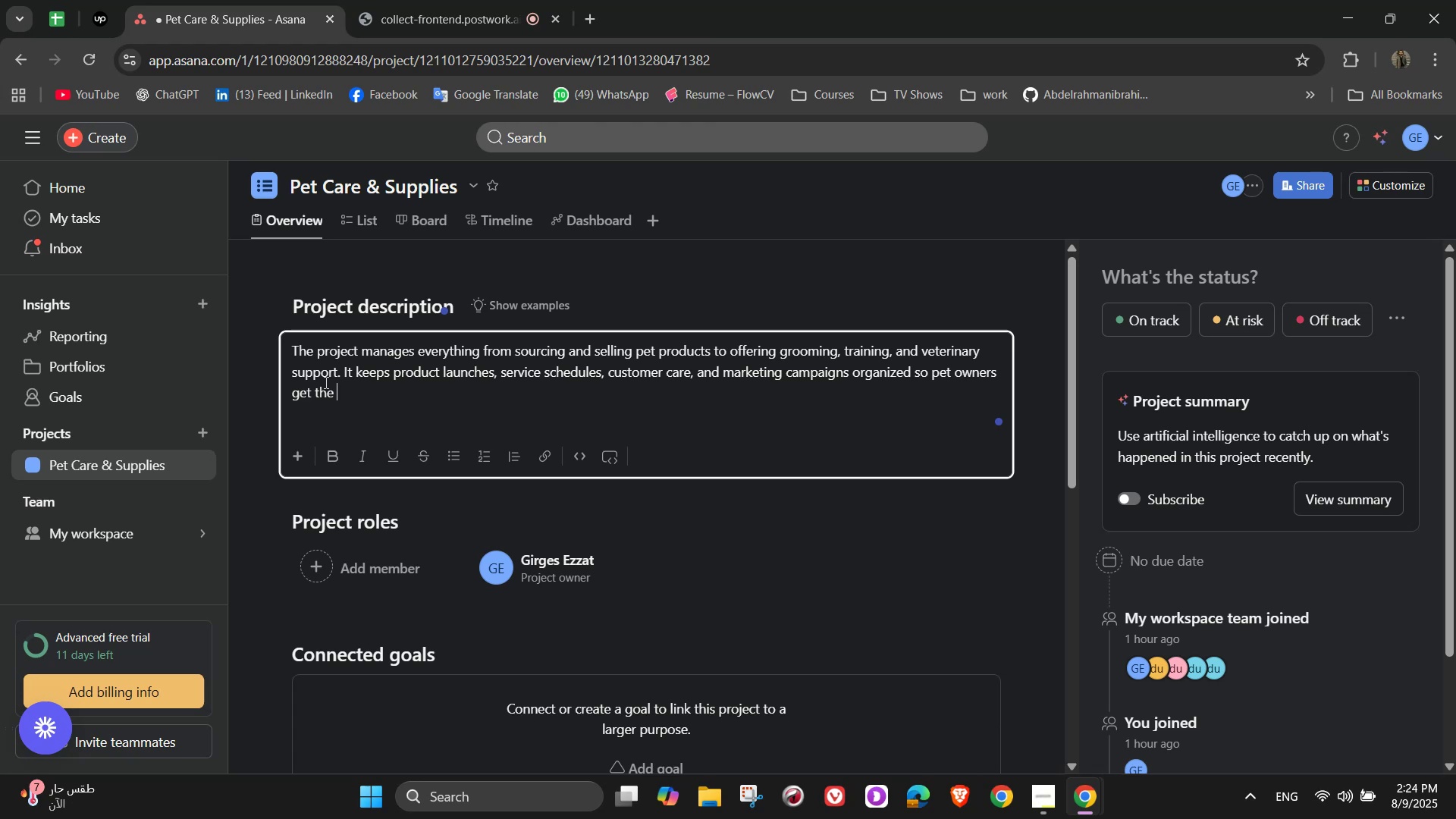 
wait(8.5)
 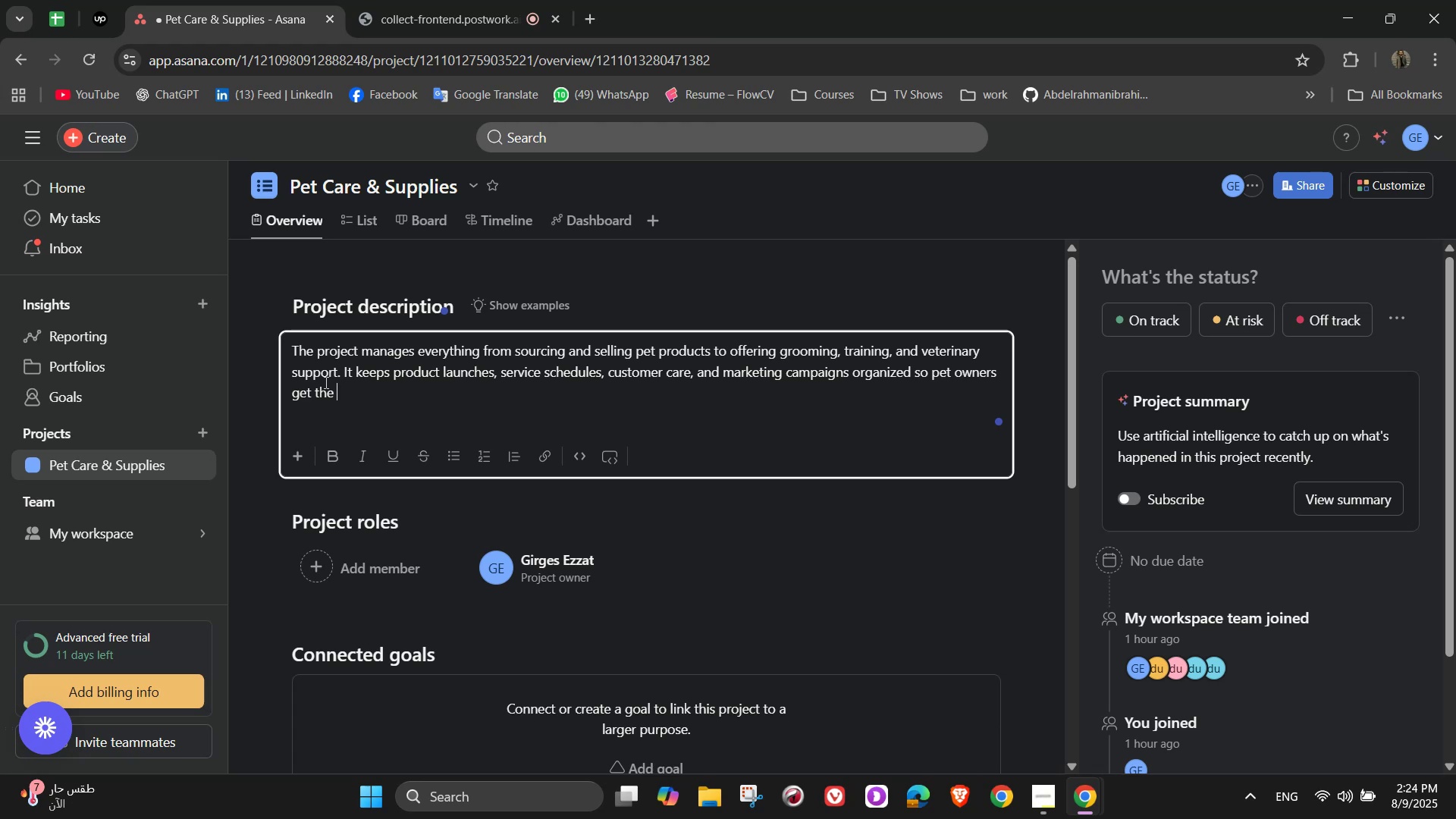 
type(best for their )
 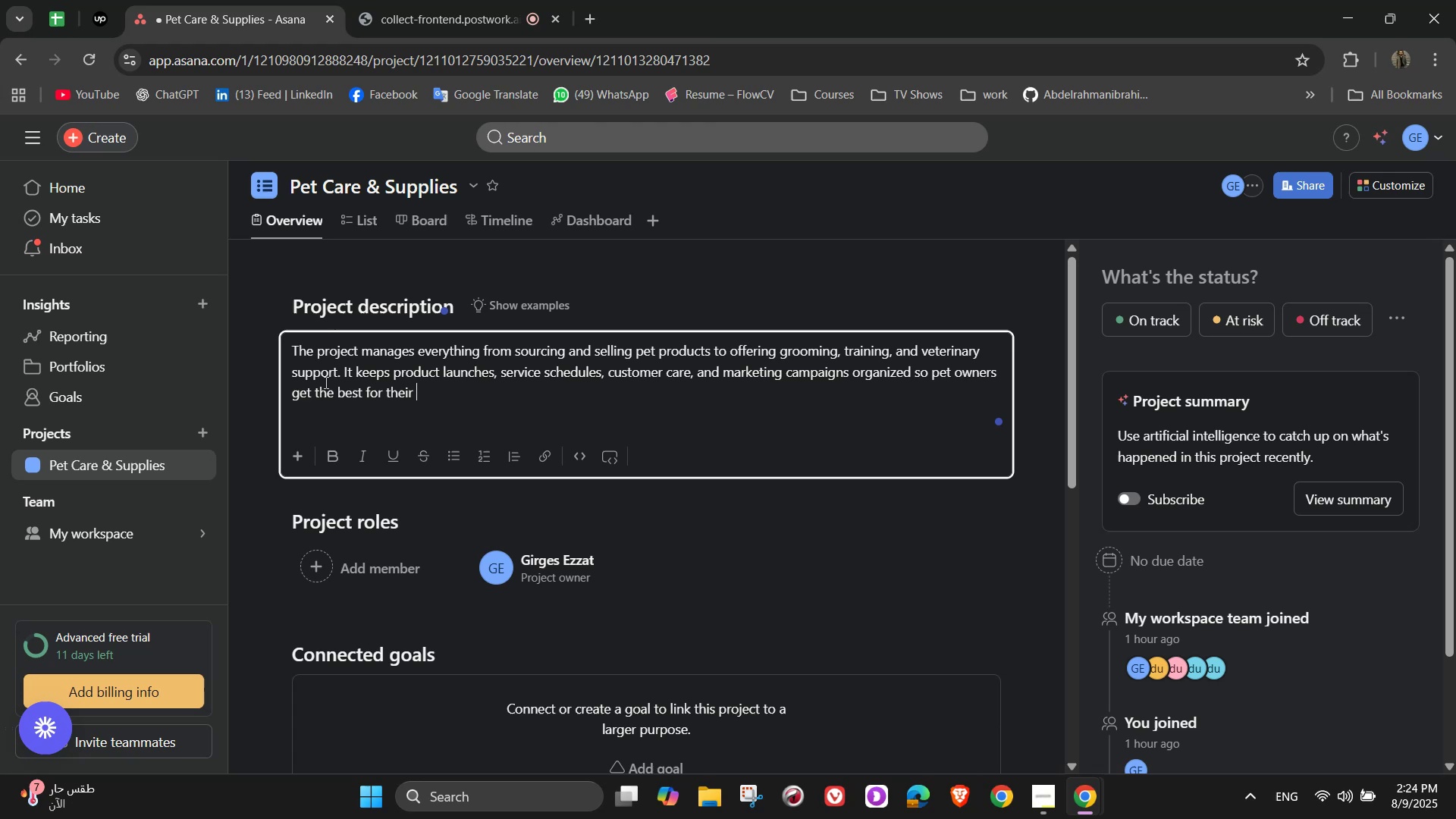 
wait(6.4)
 